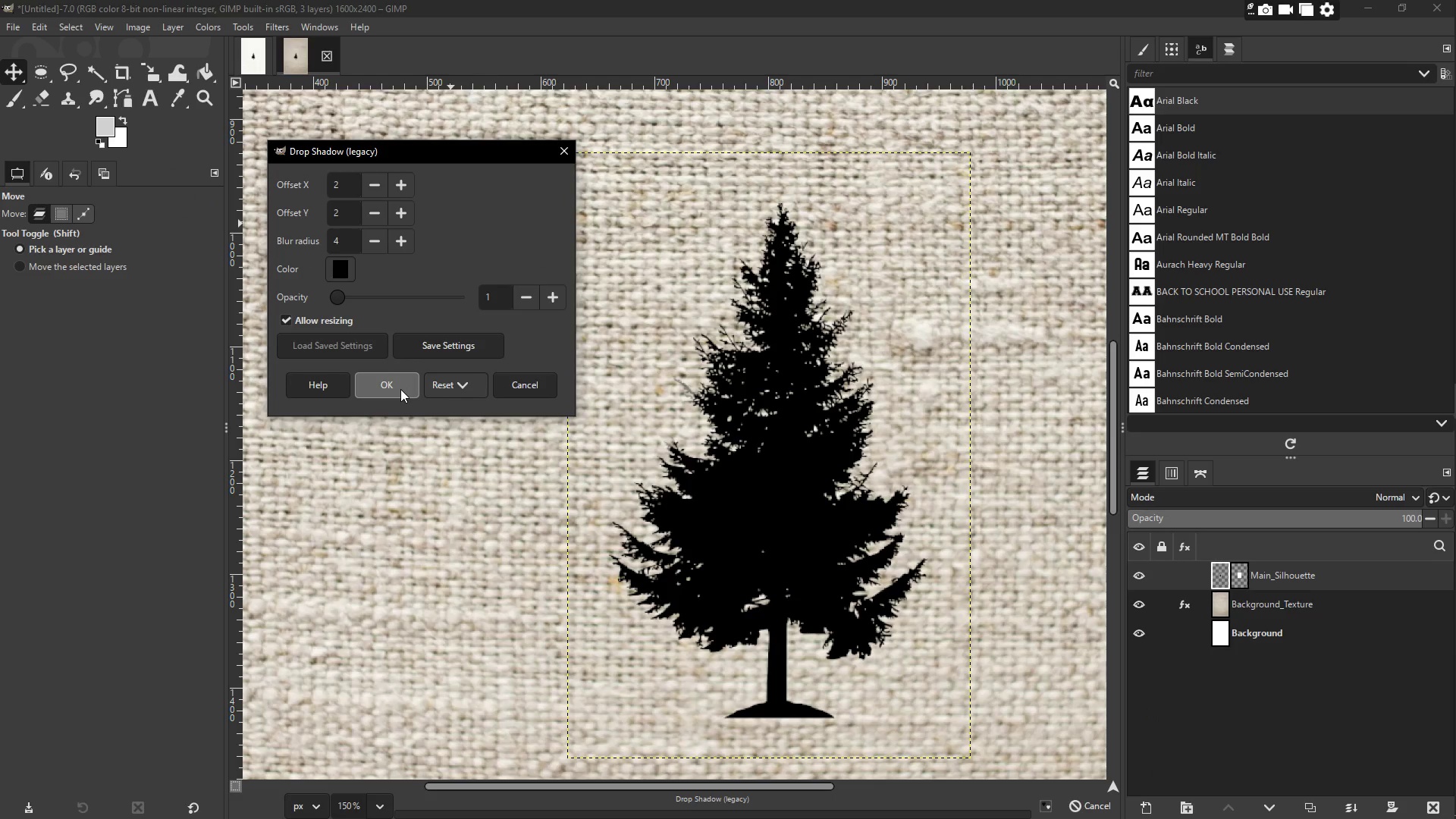 
left_click([400, 389])
 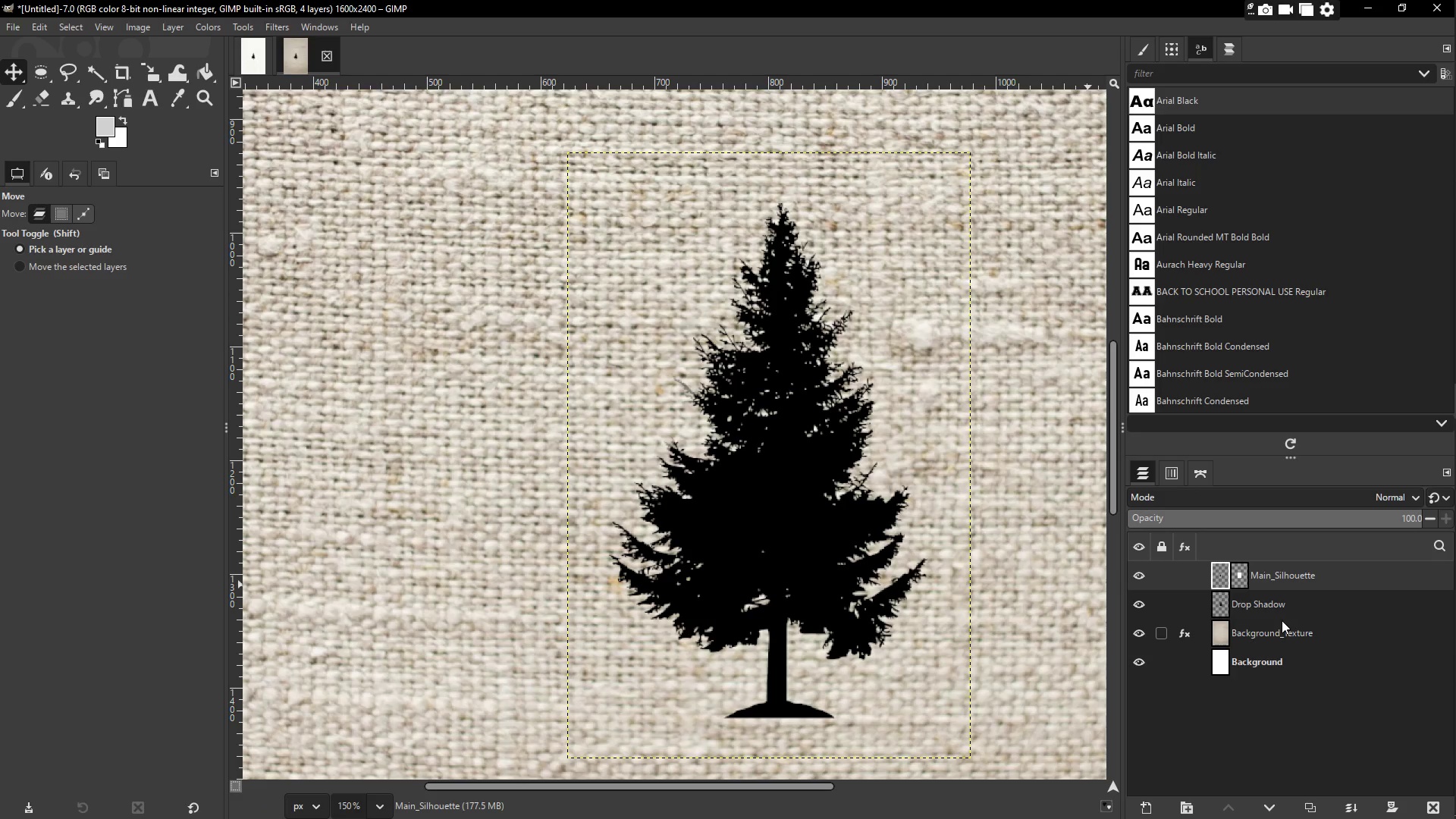 
wait(9.88)
 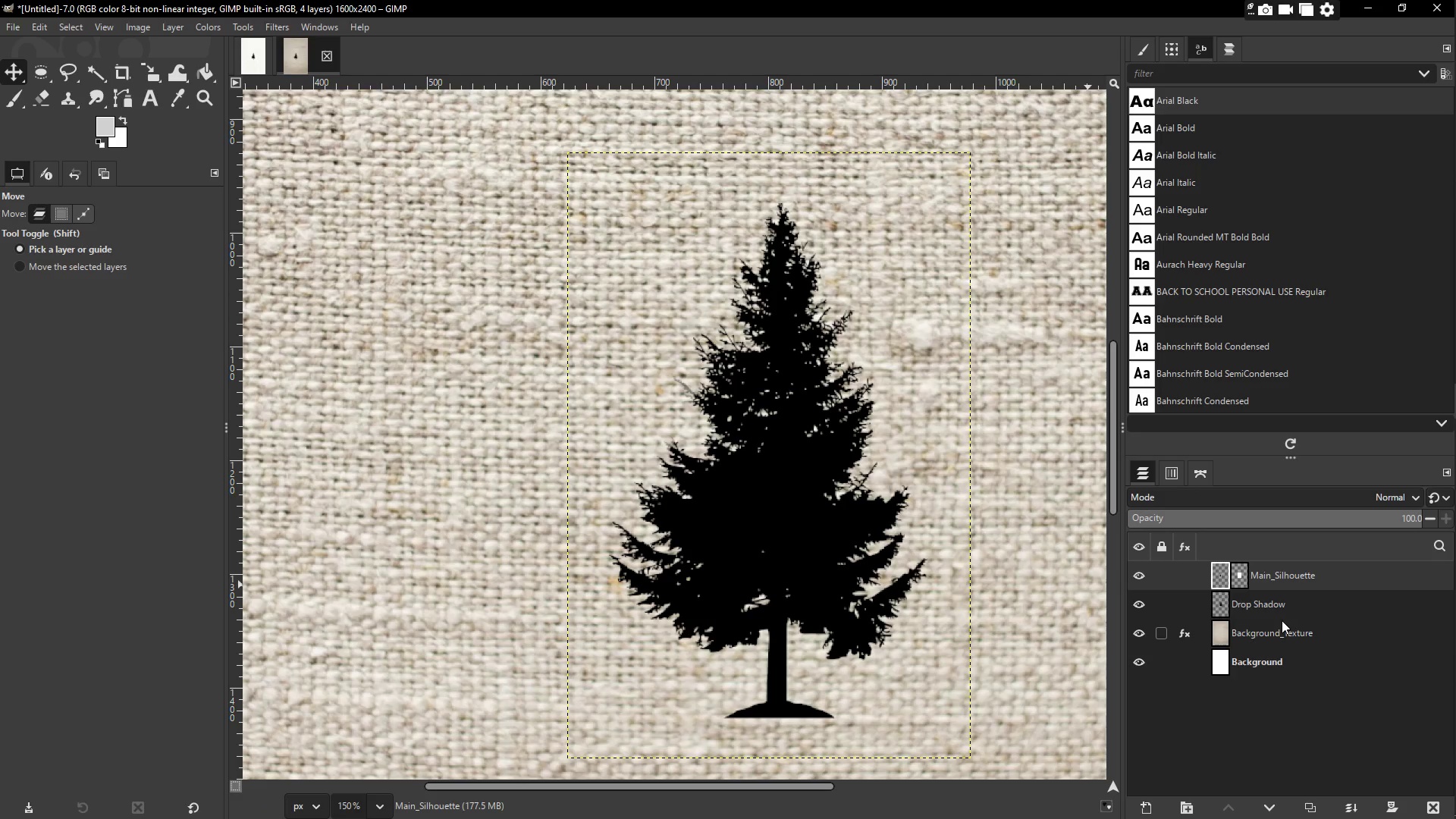 
left_click([1219, 579])
 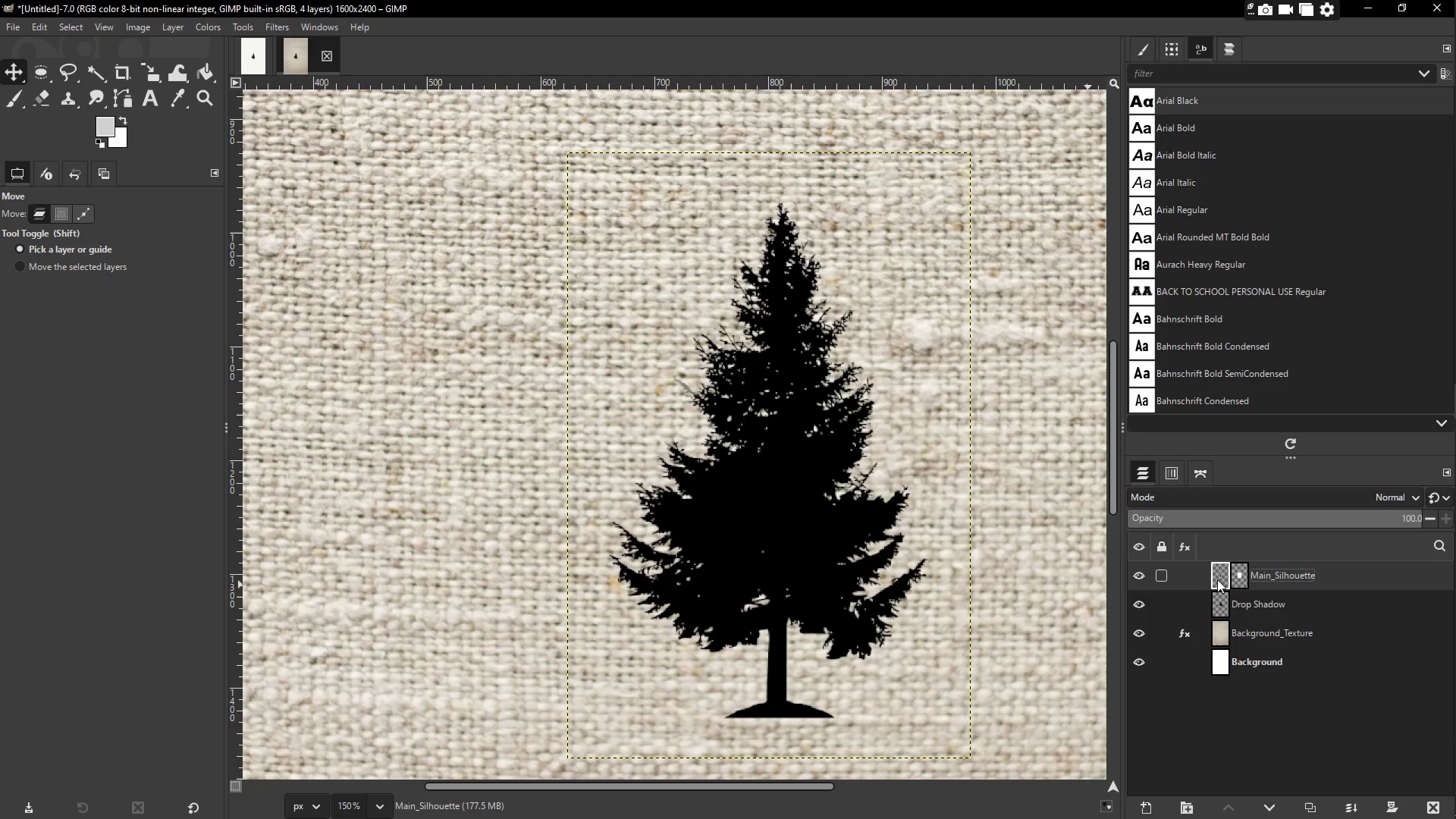 
right_click([1217, 579])
 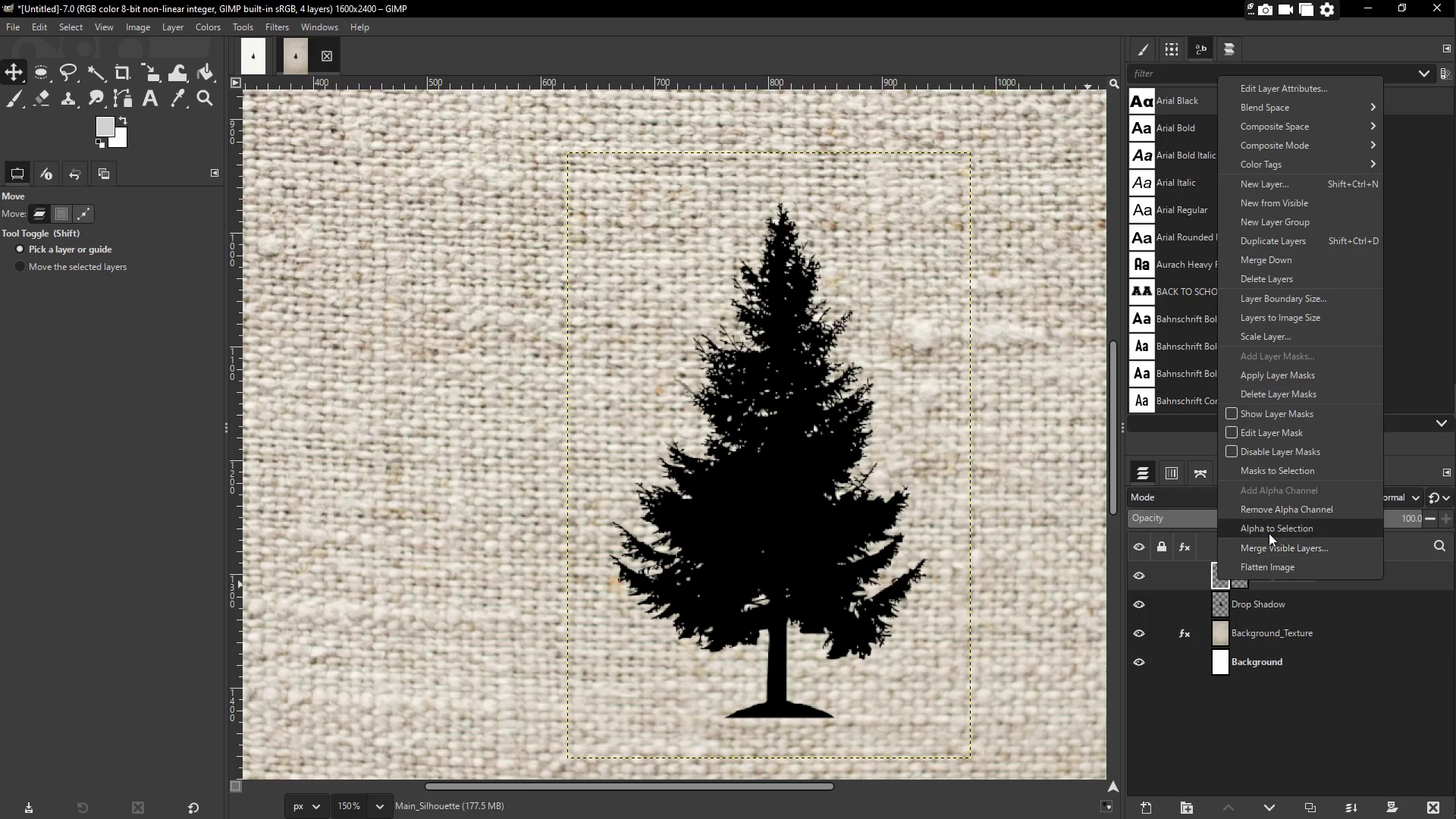 
left_click([1271, 529])
 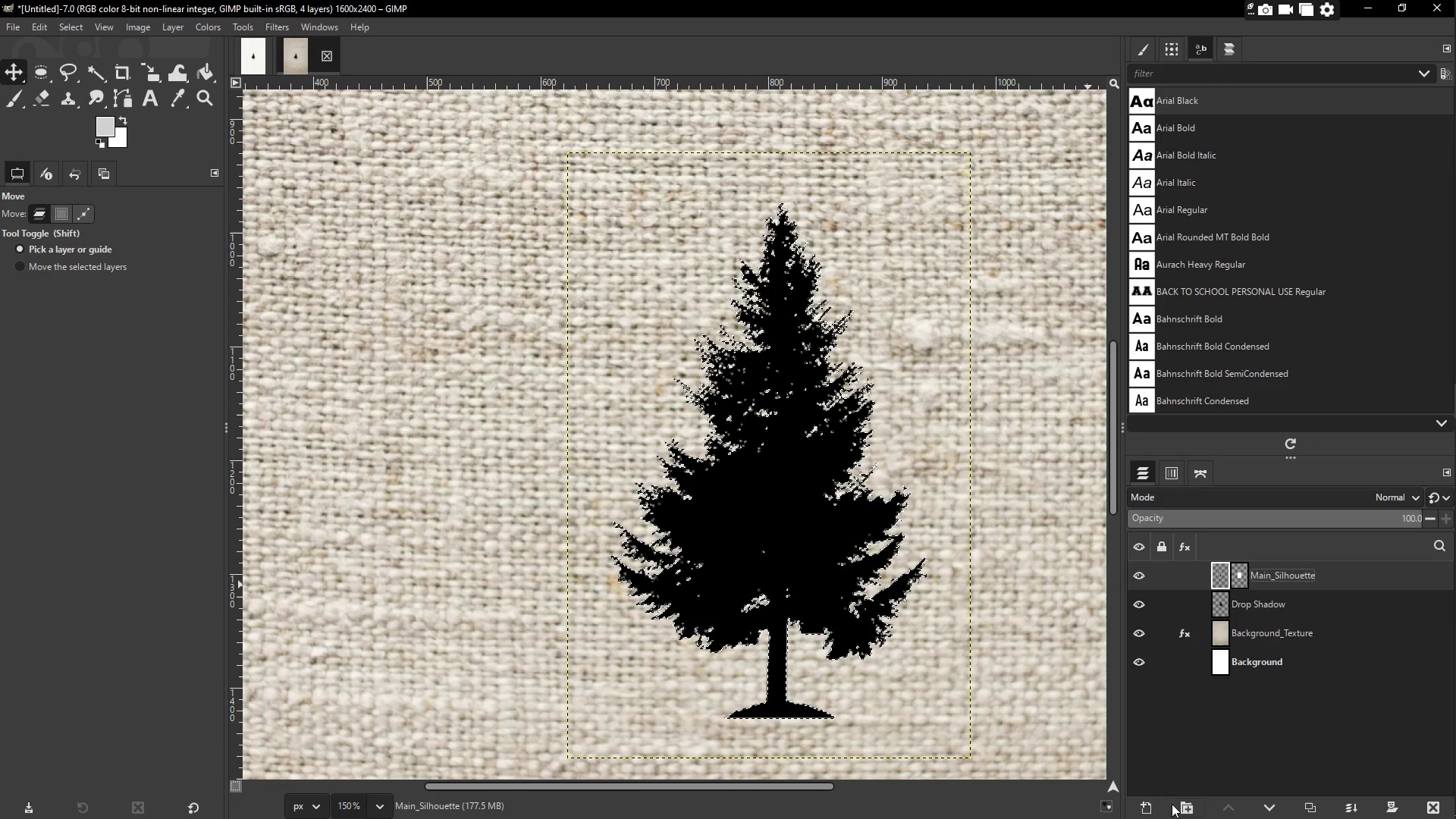 
left_click([1149, 805])
 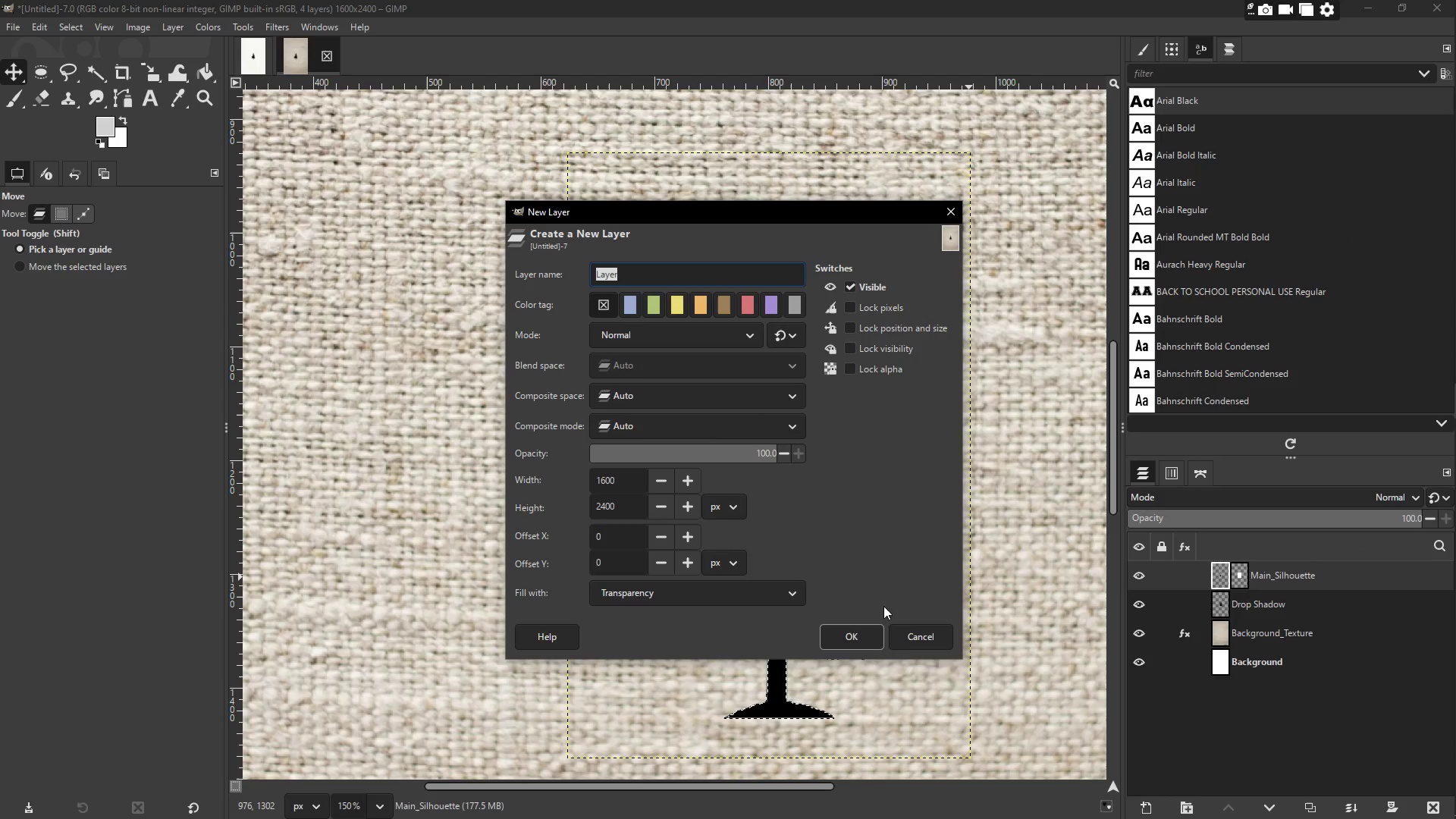 
left_click([856, 642])
 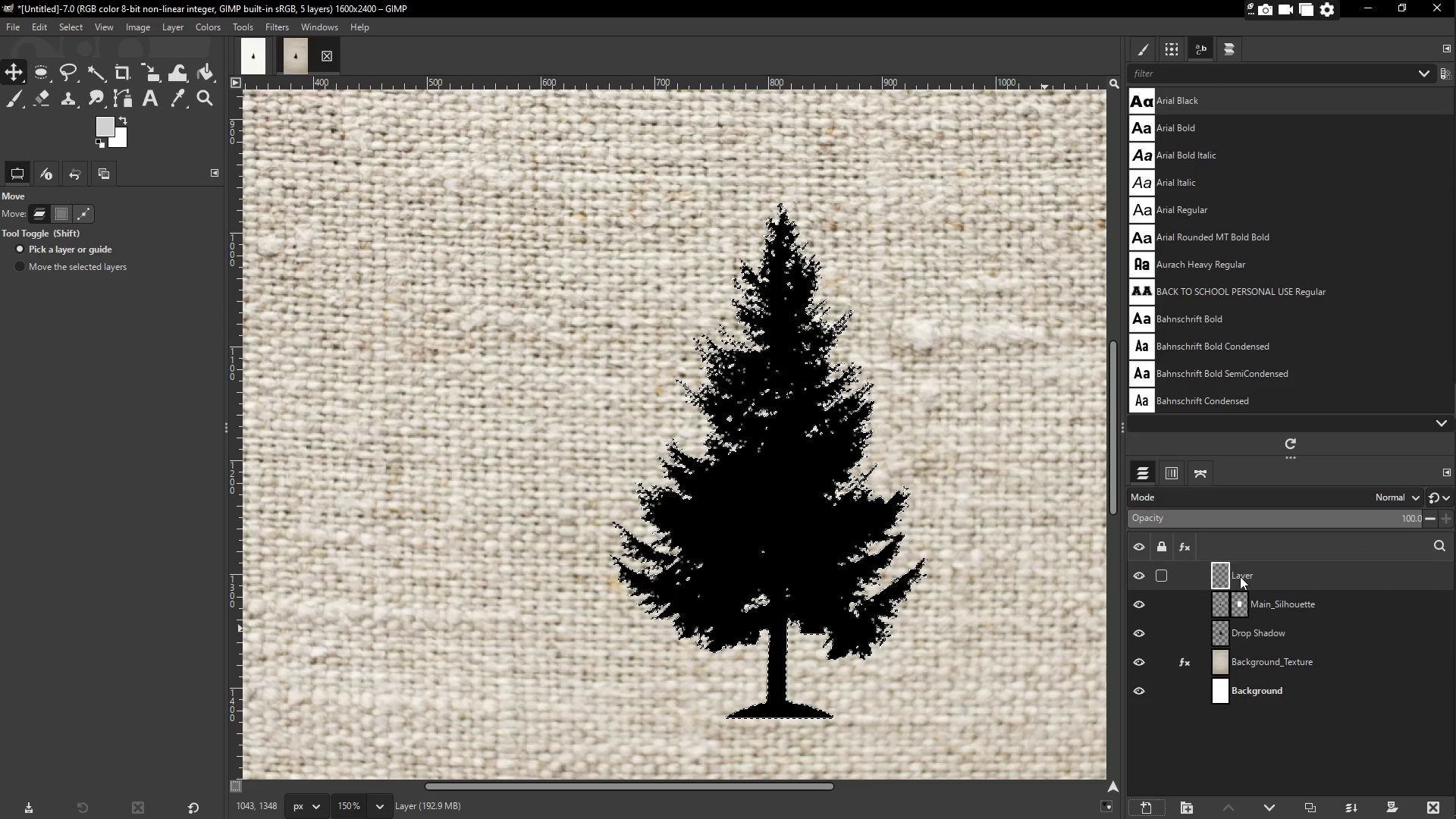 
double_click([1242, 576])
 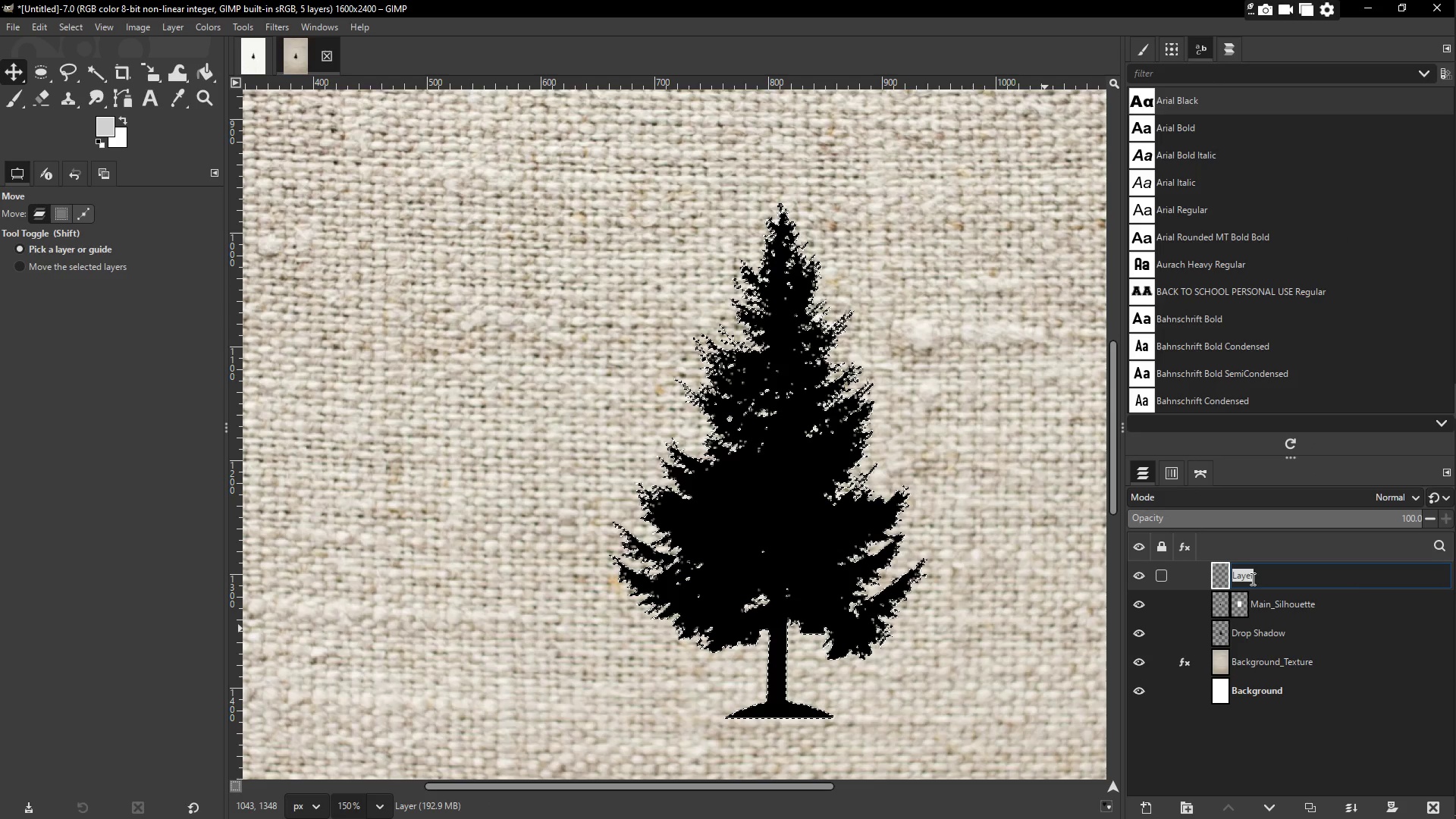 
type(Inner glow)
 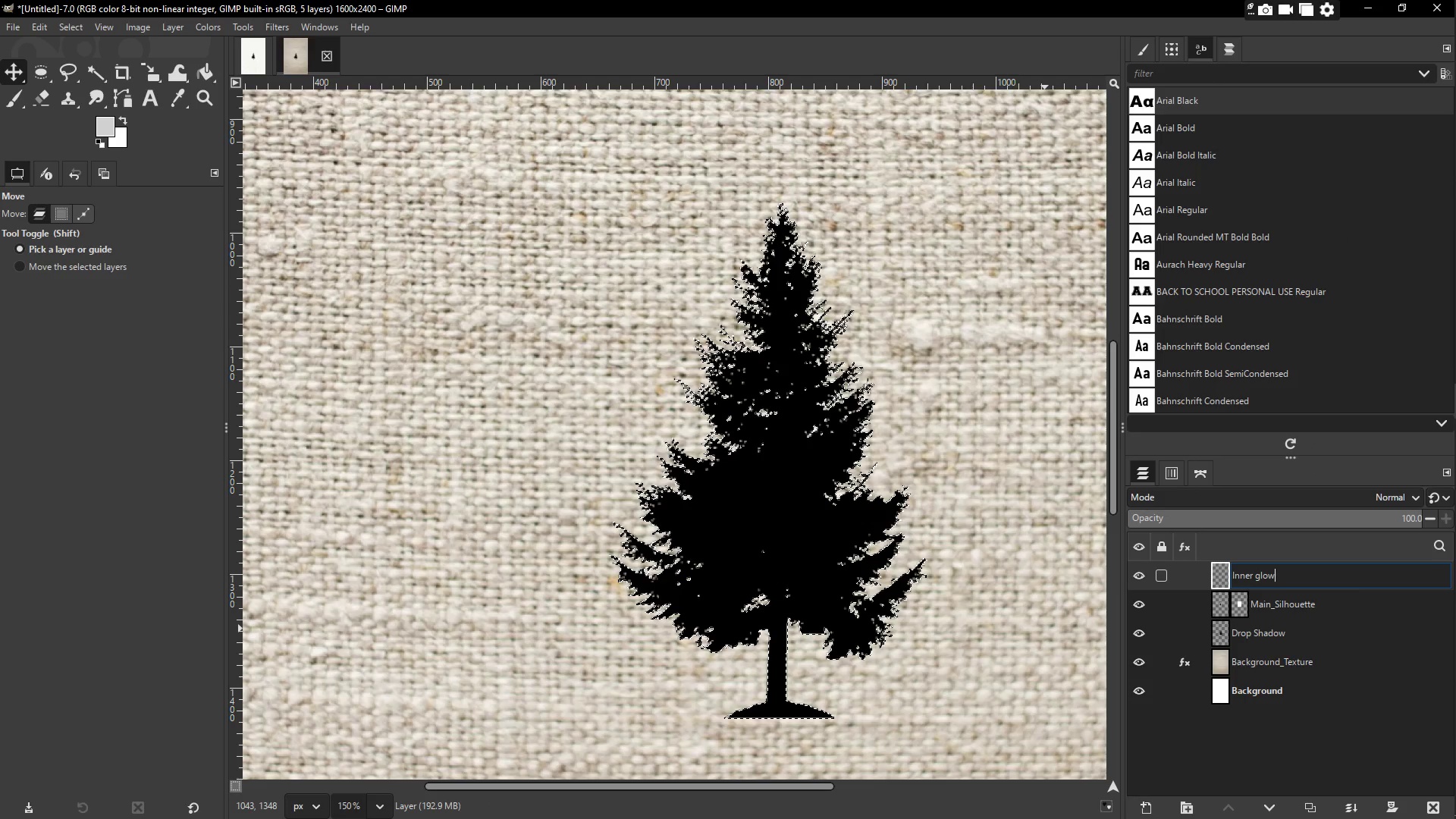 
key(Enter)
 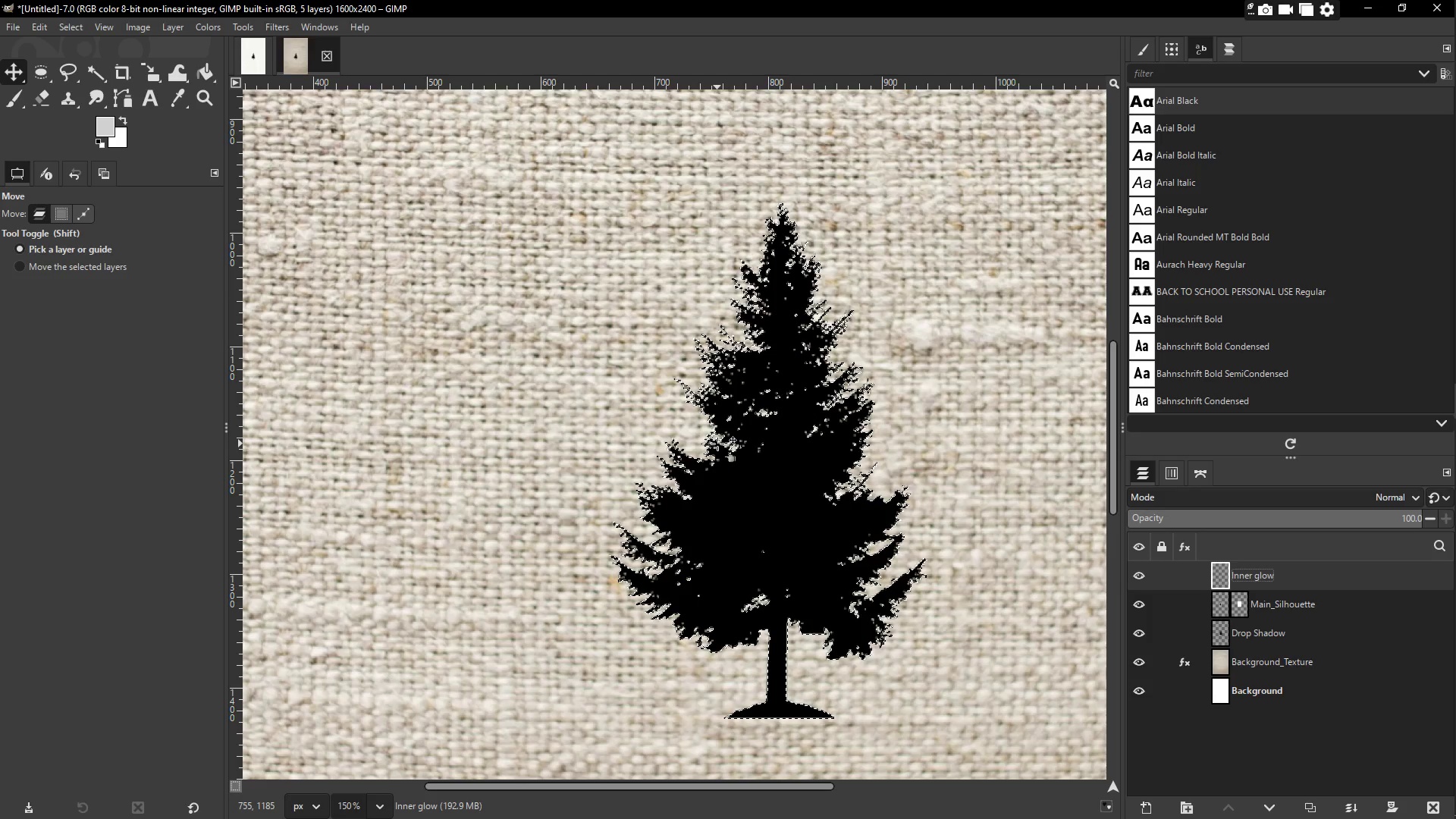 
wait(35.84)
 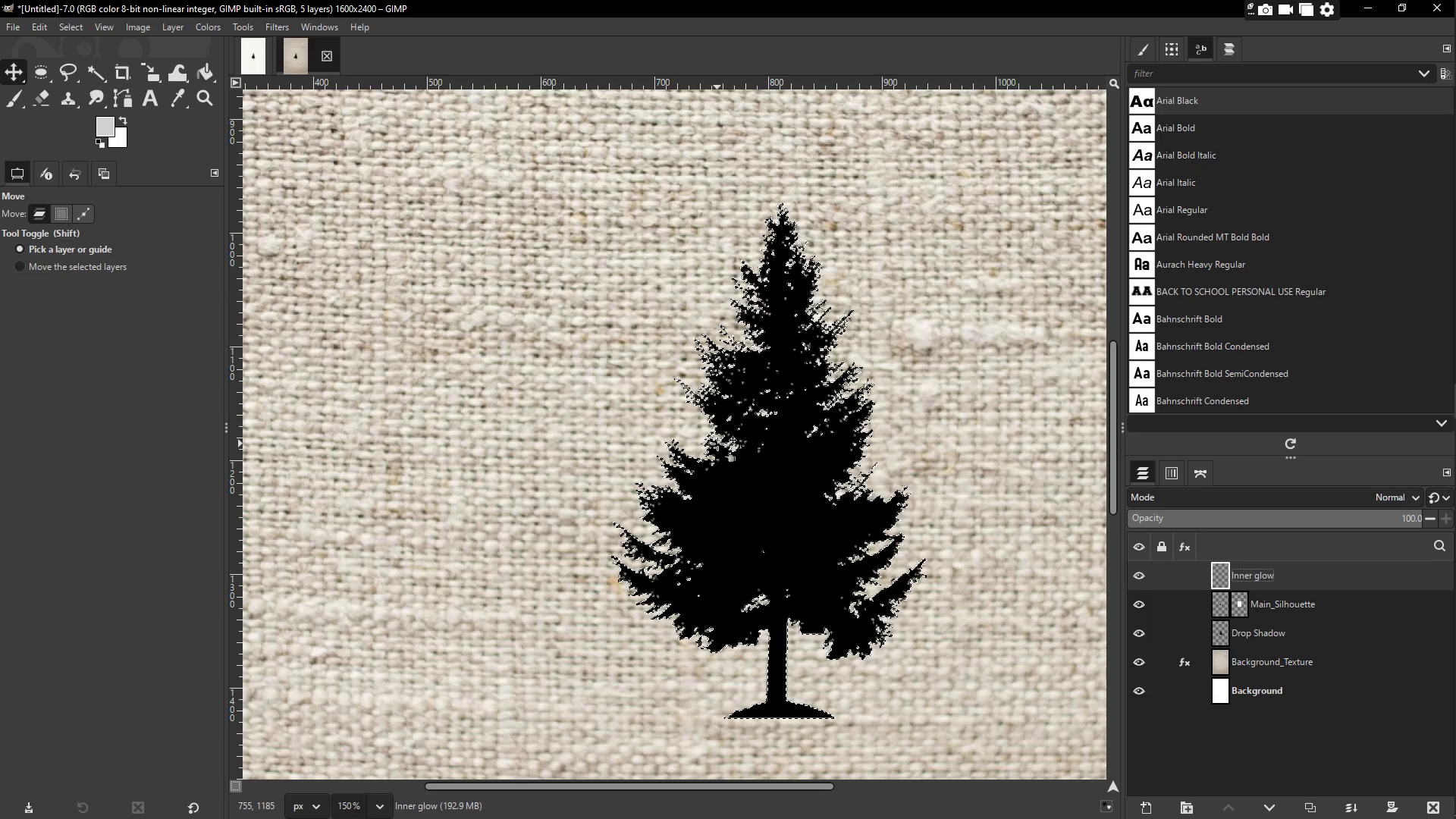 
left_click([176, 100])
 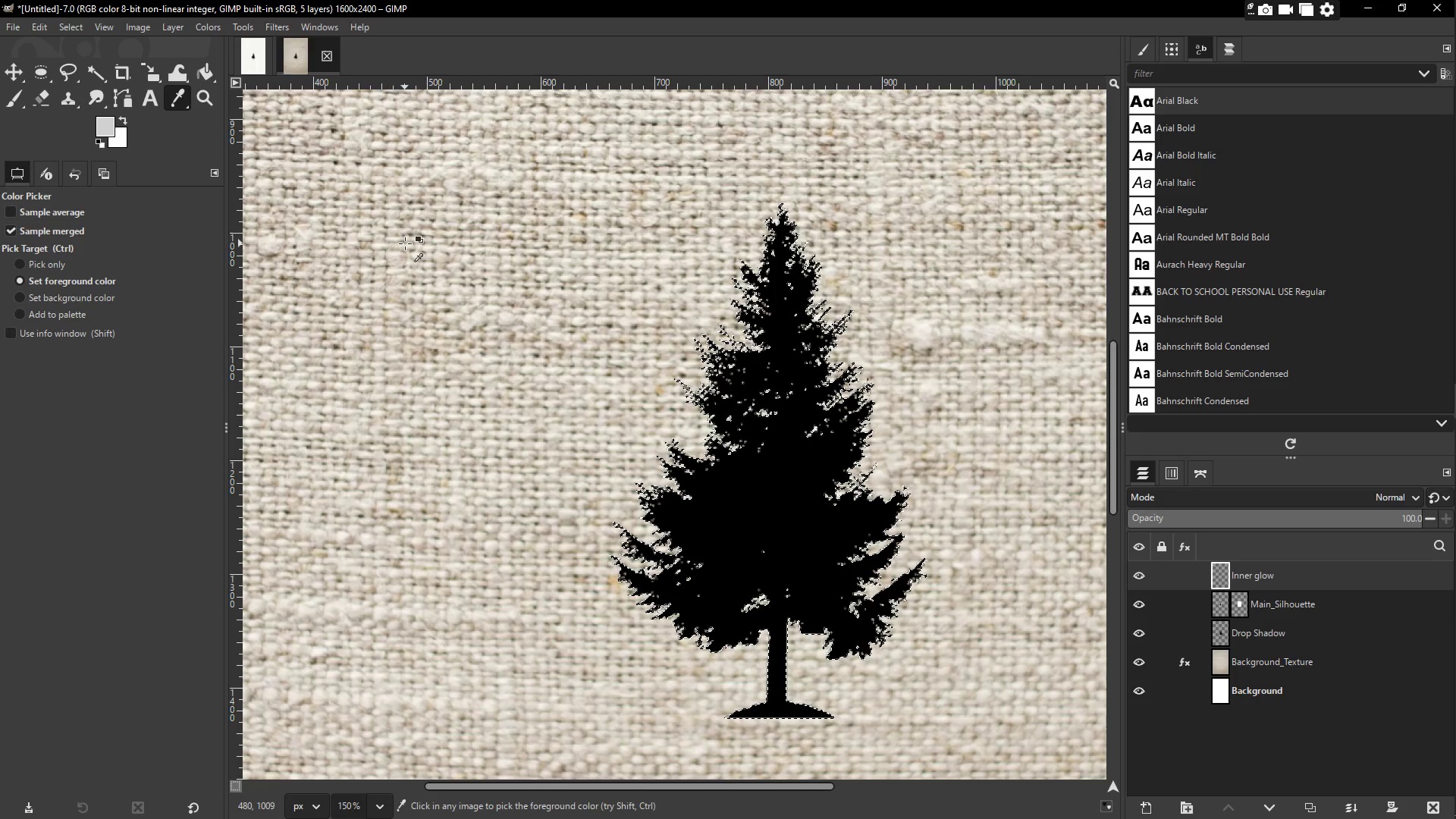 
left_click([406, 243])
 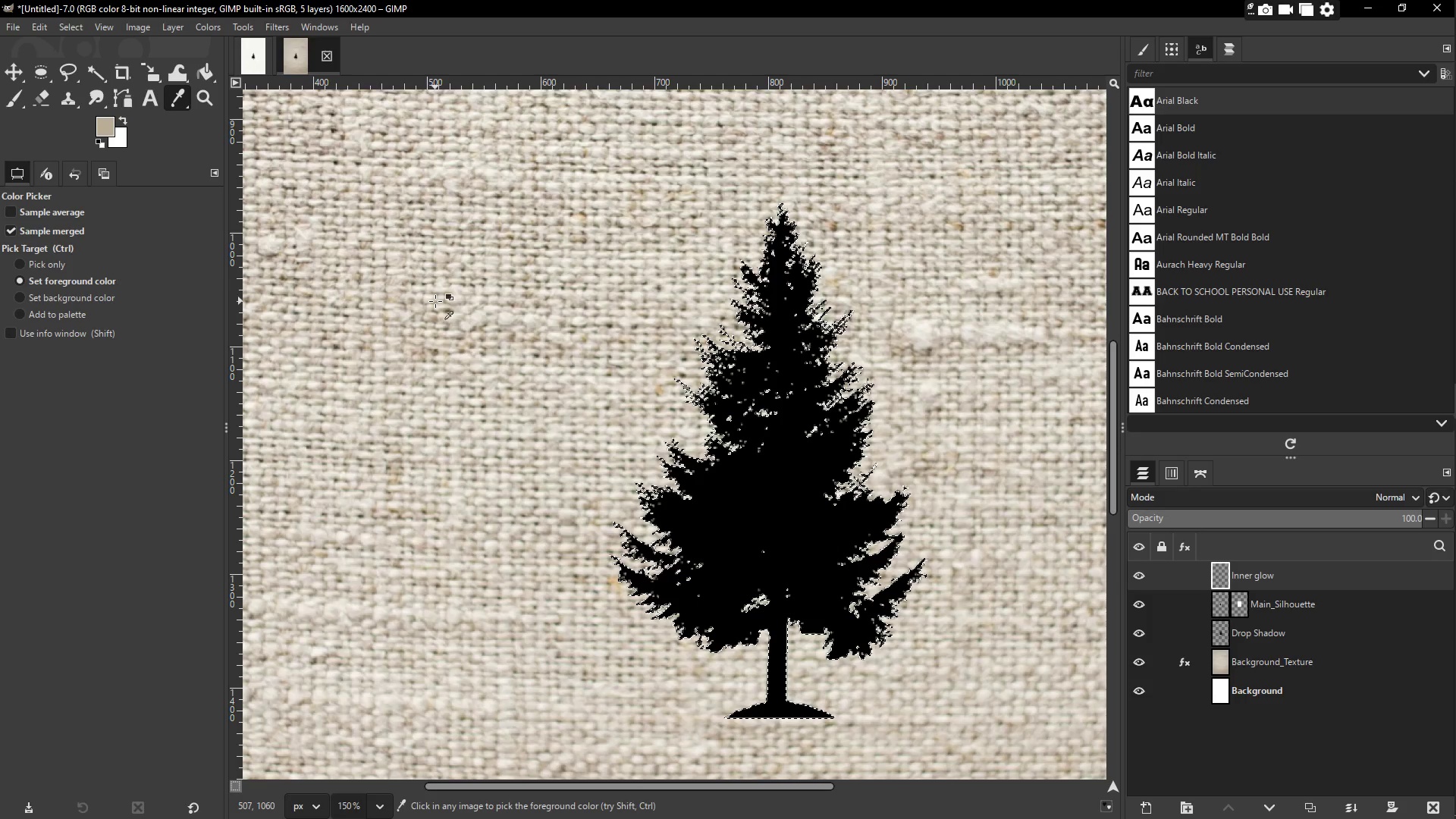 
left_click([105, 131])
 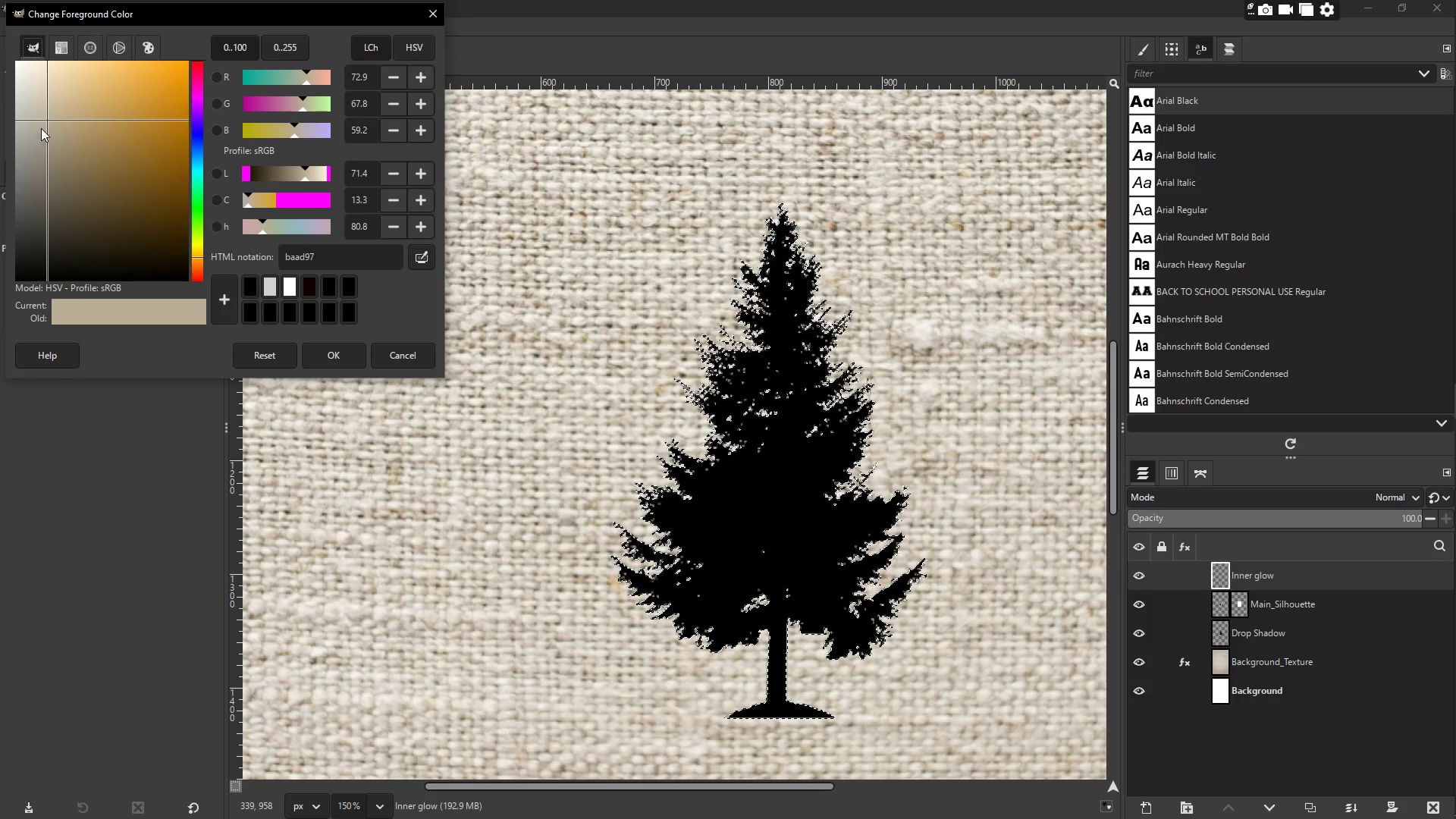 
left_click_drag(start_coordinate=[42, 123], to_coordinate=[36, 156])
 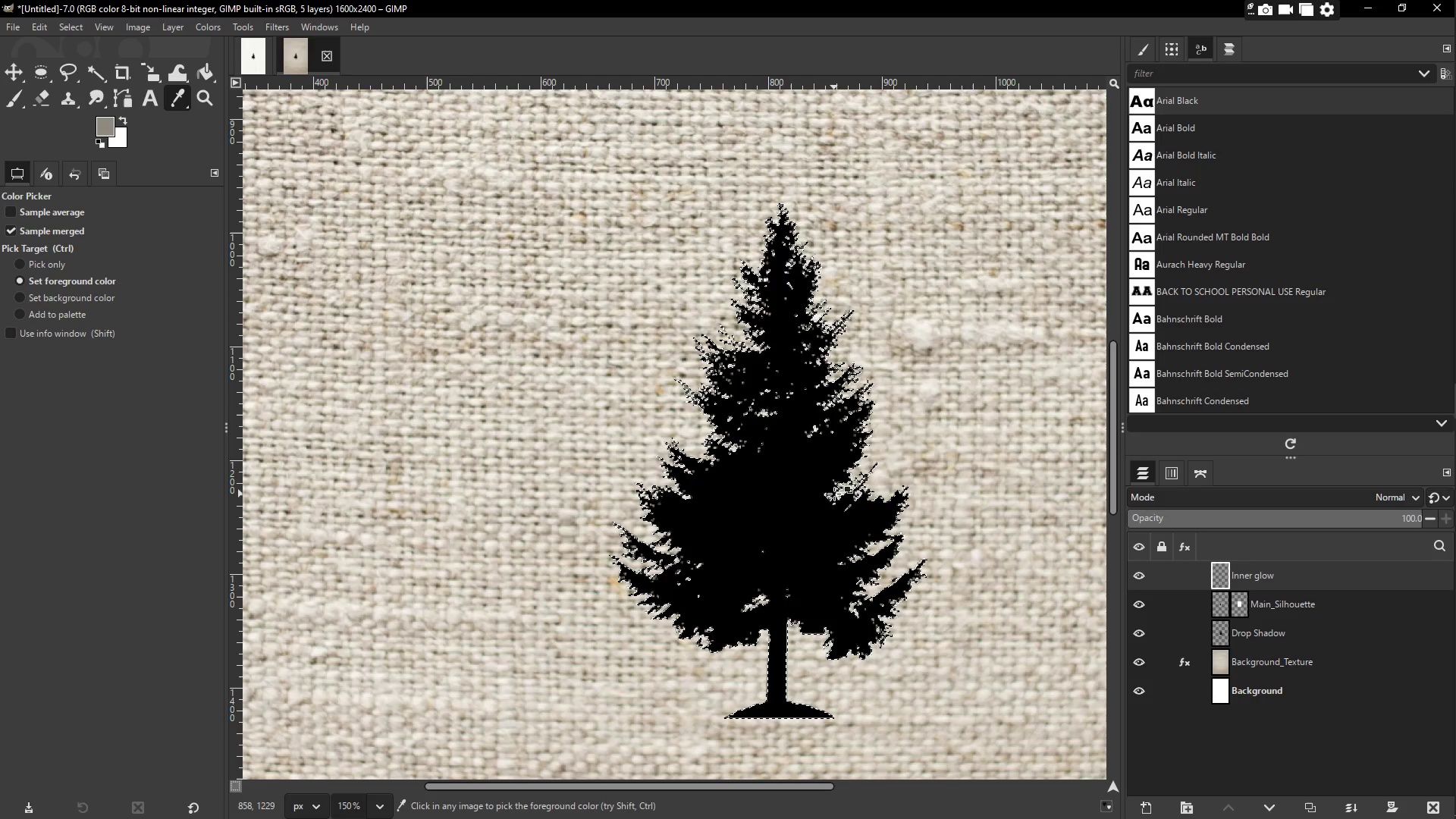 
wait(28.94)
 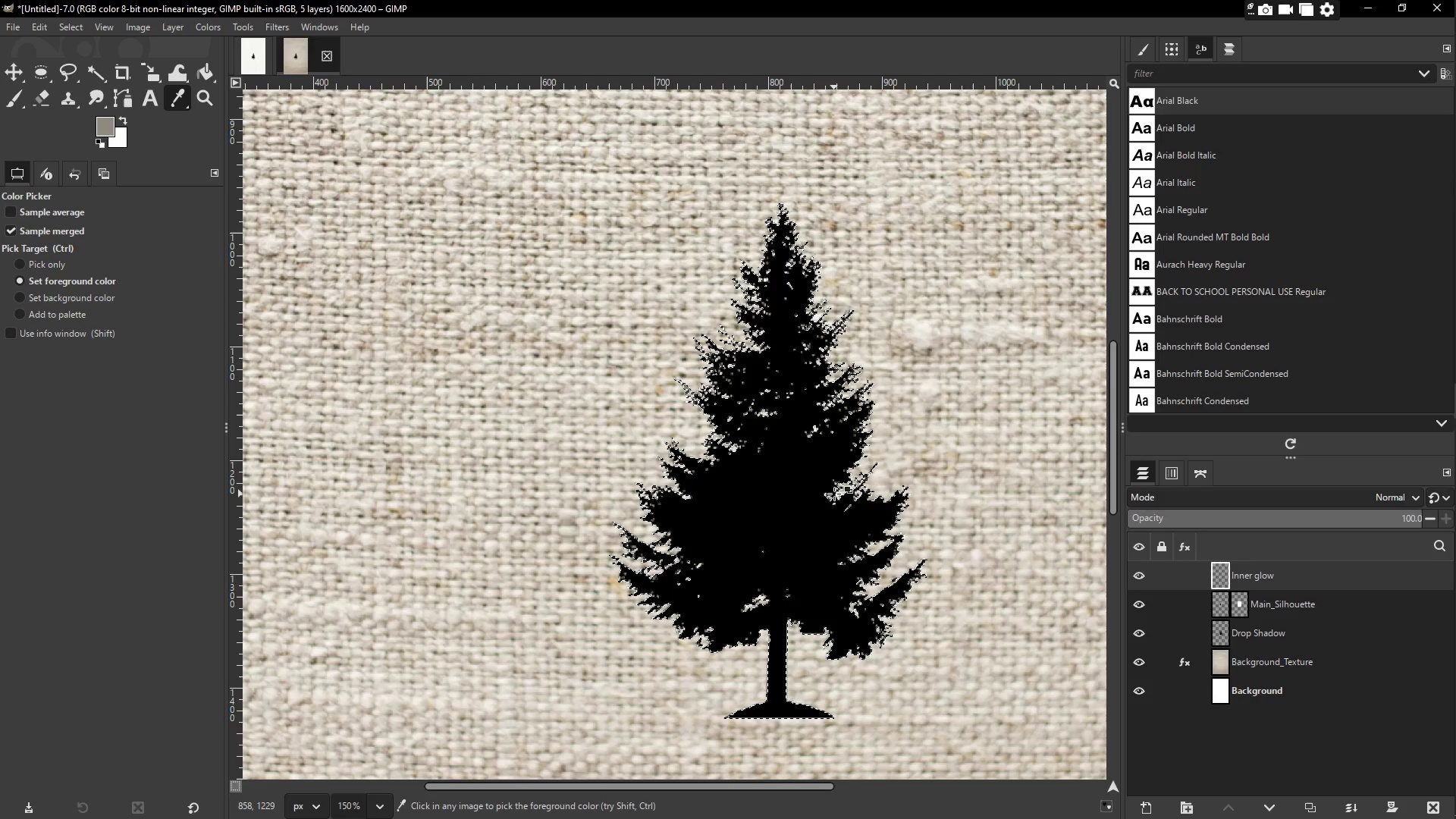 
key(P)
 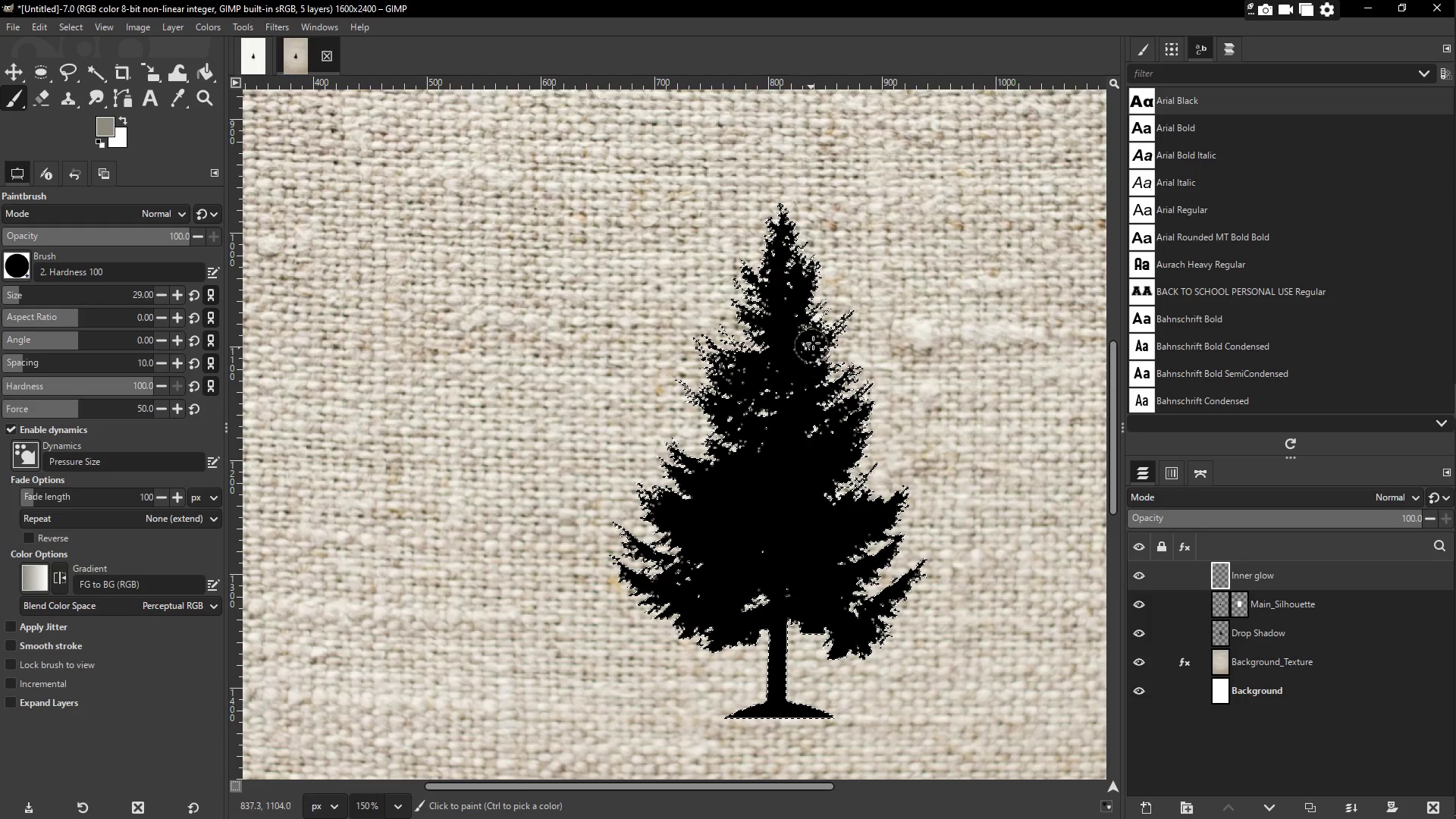 
left_click_drag(start_coordinate=[833, 320], to_coordinate=[755, 323])
 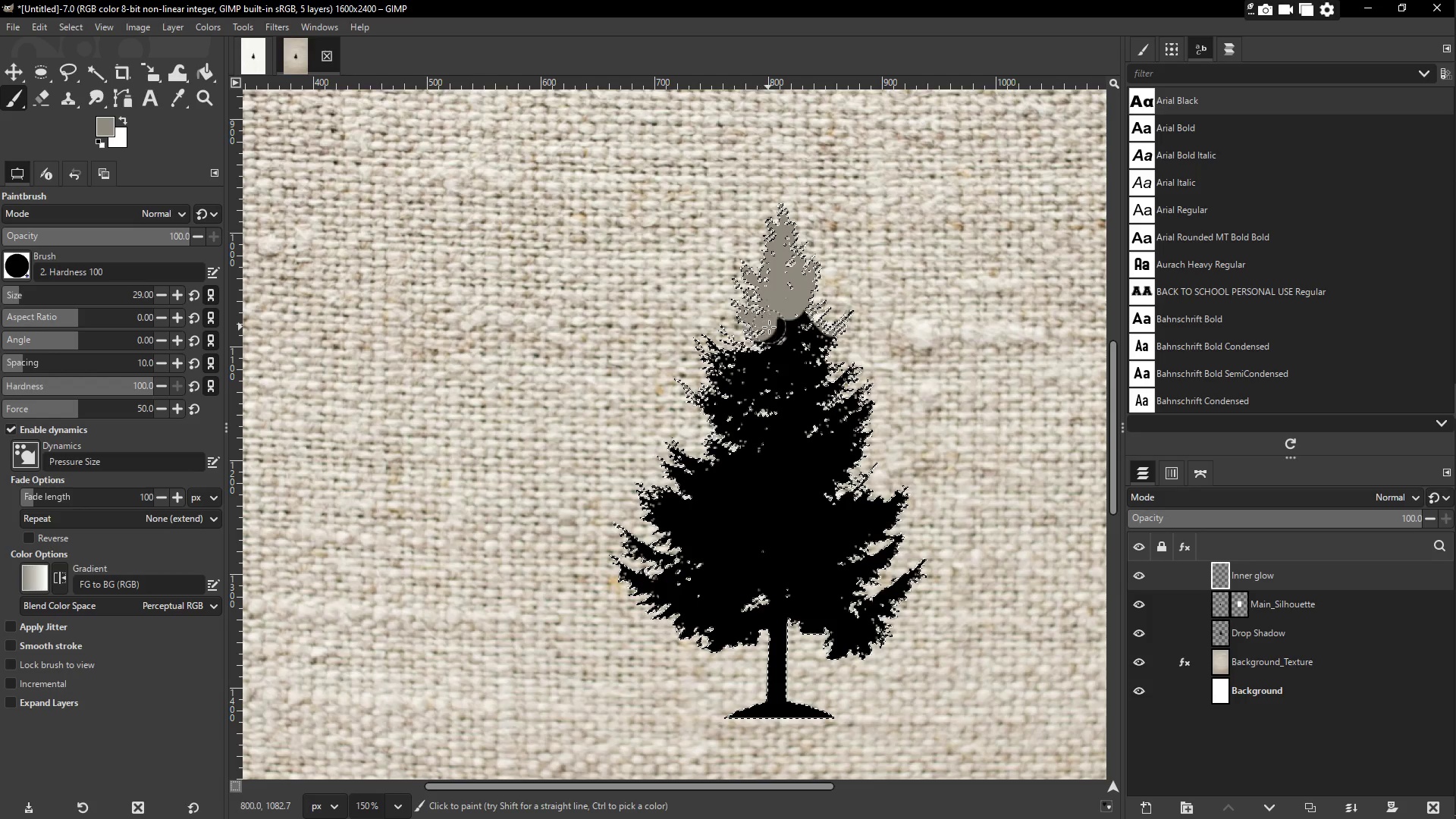 
key(Control+Z)
 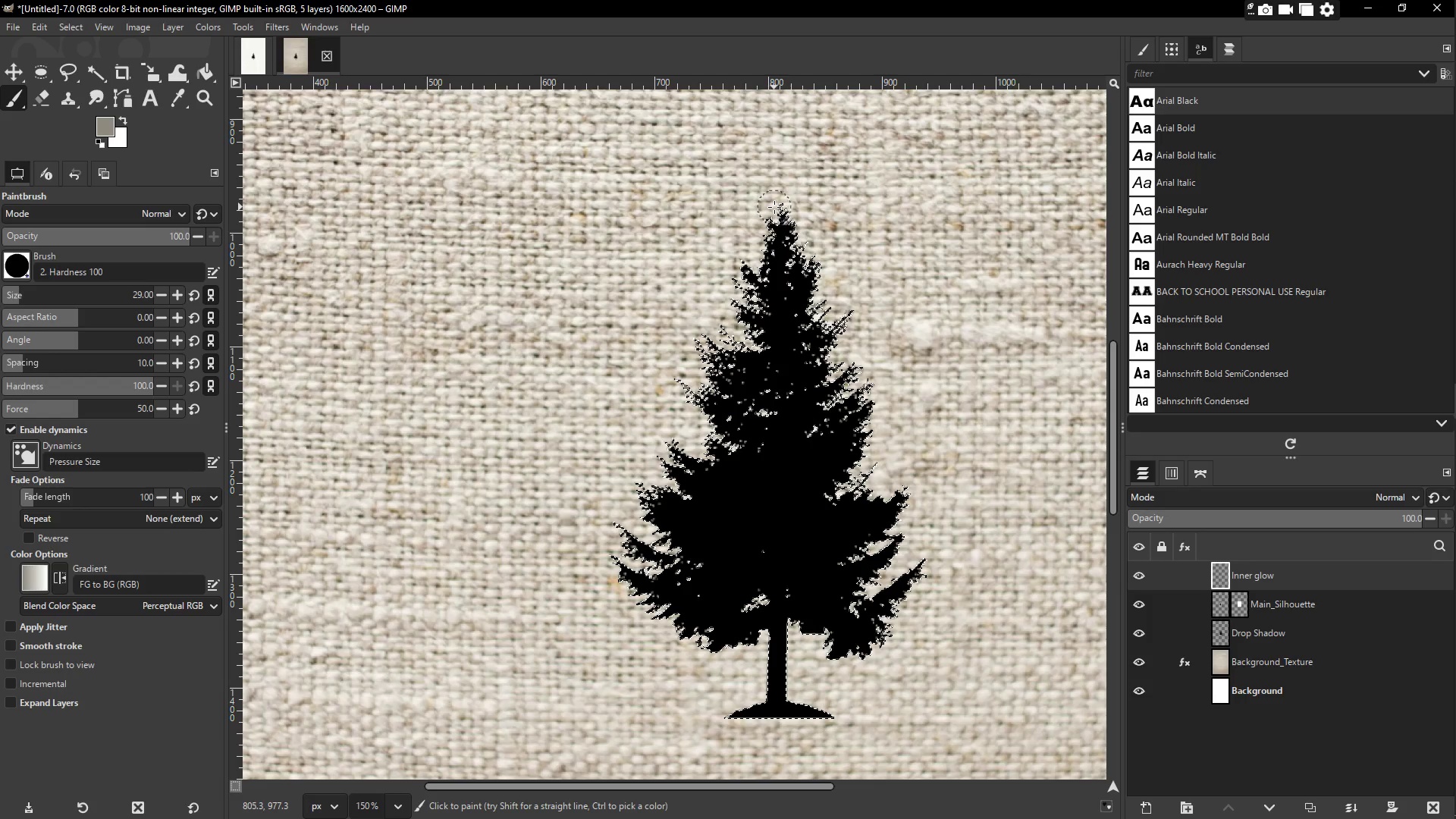 
left_click_drag(start_coordinate=[774, 207], to_coordinate=[786, 654])
 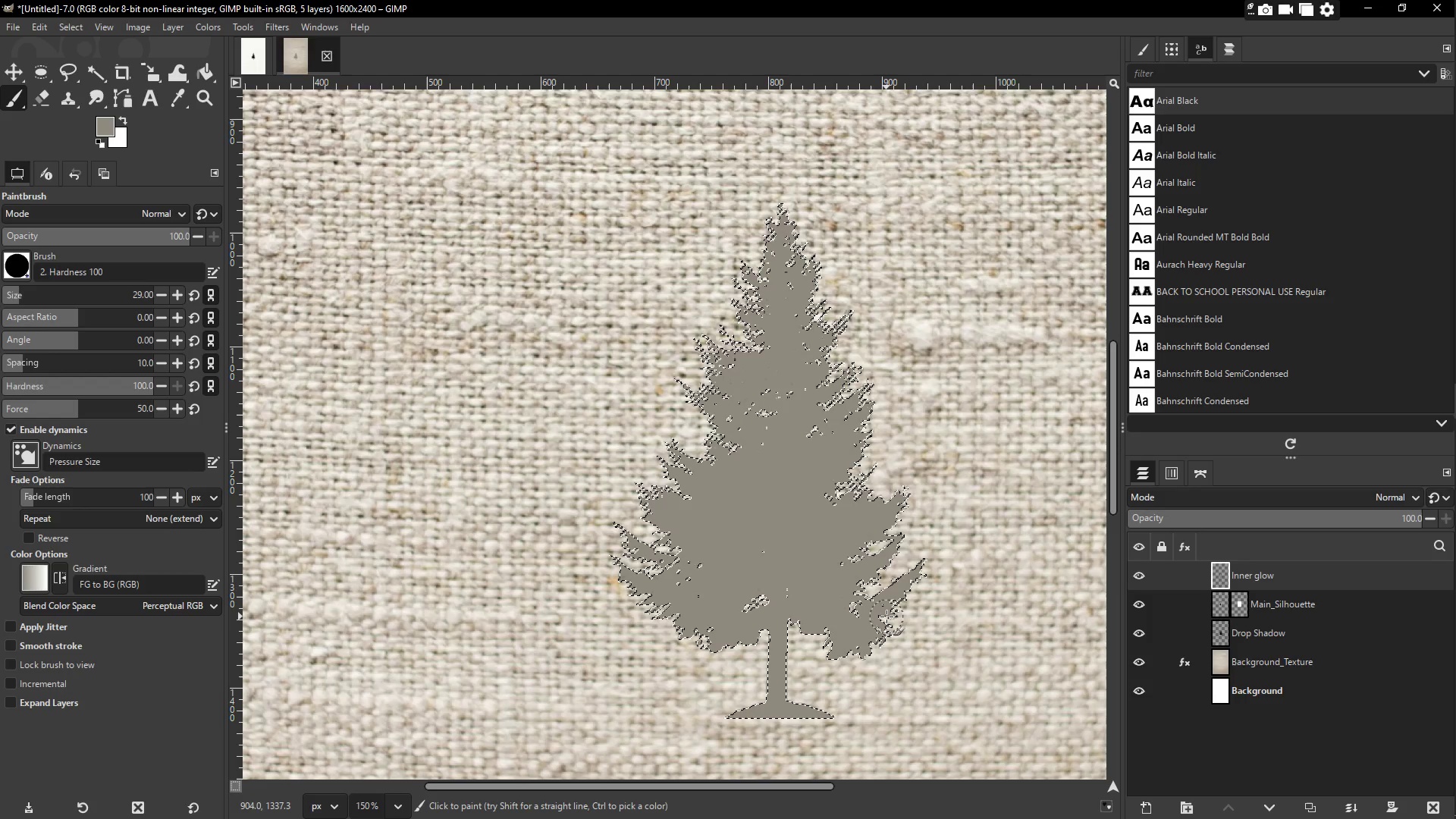 
key(Control+Shift+A)
 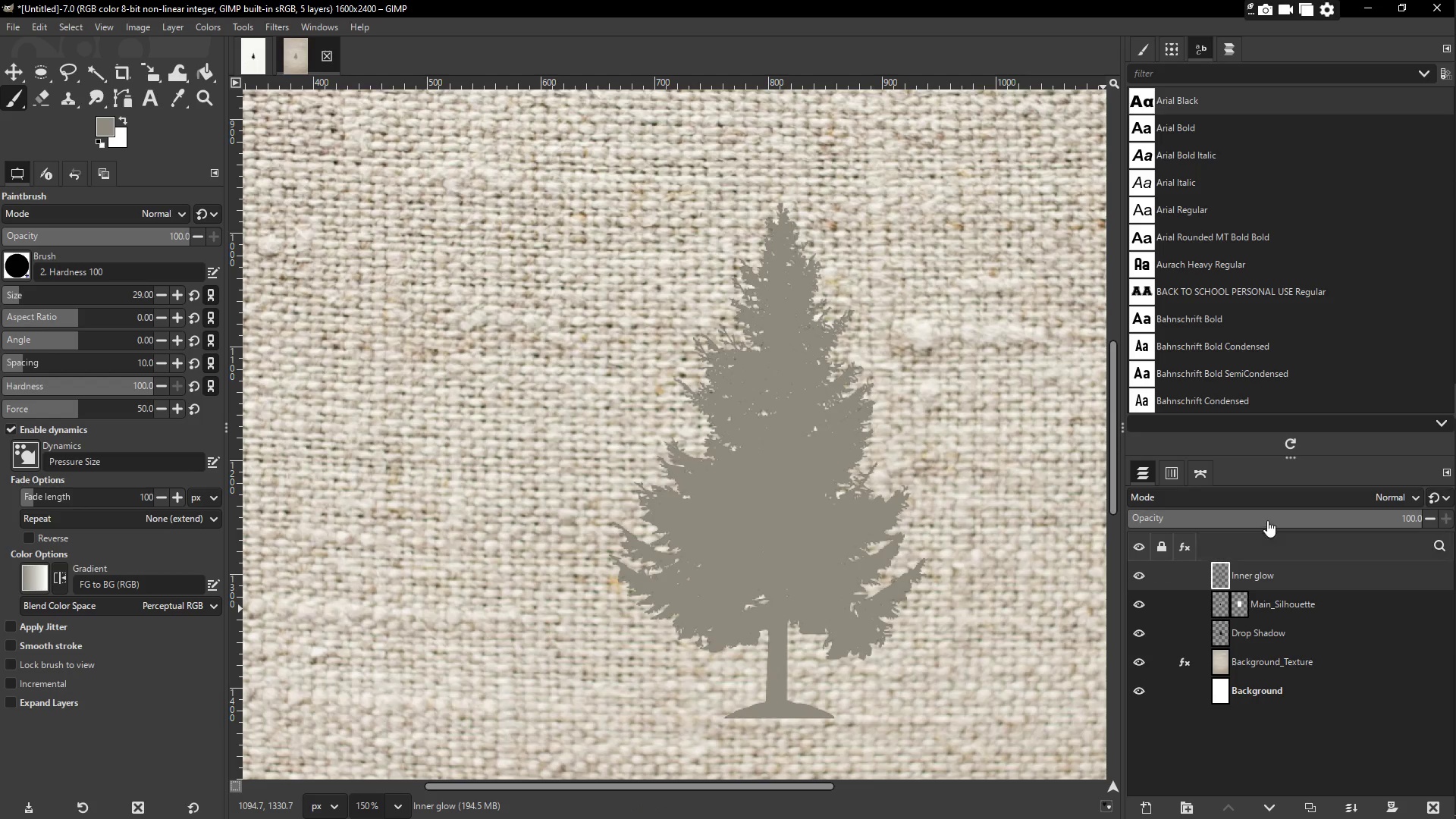 
left_click([1274, 494])
 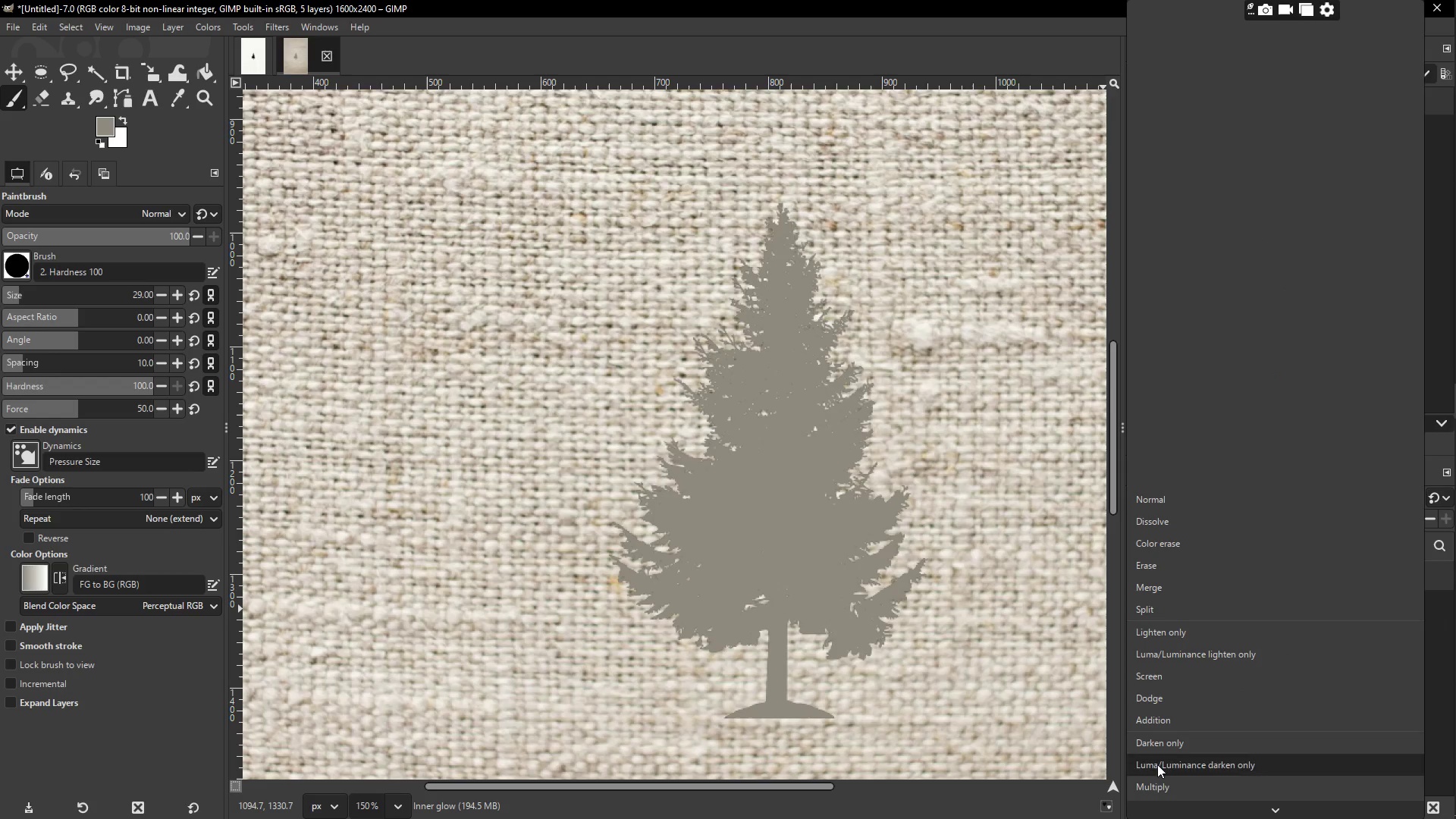 
left_click([1169, 787])
 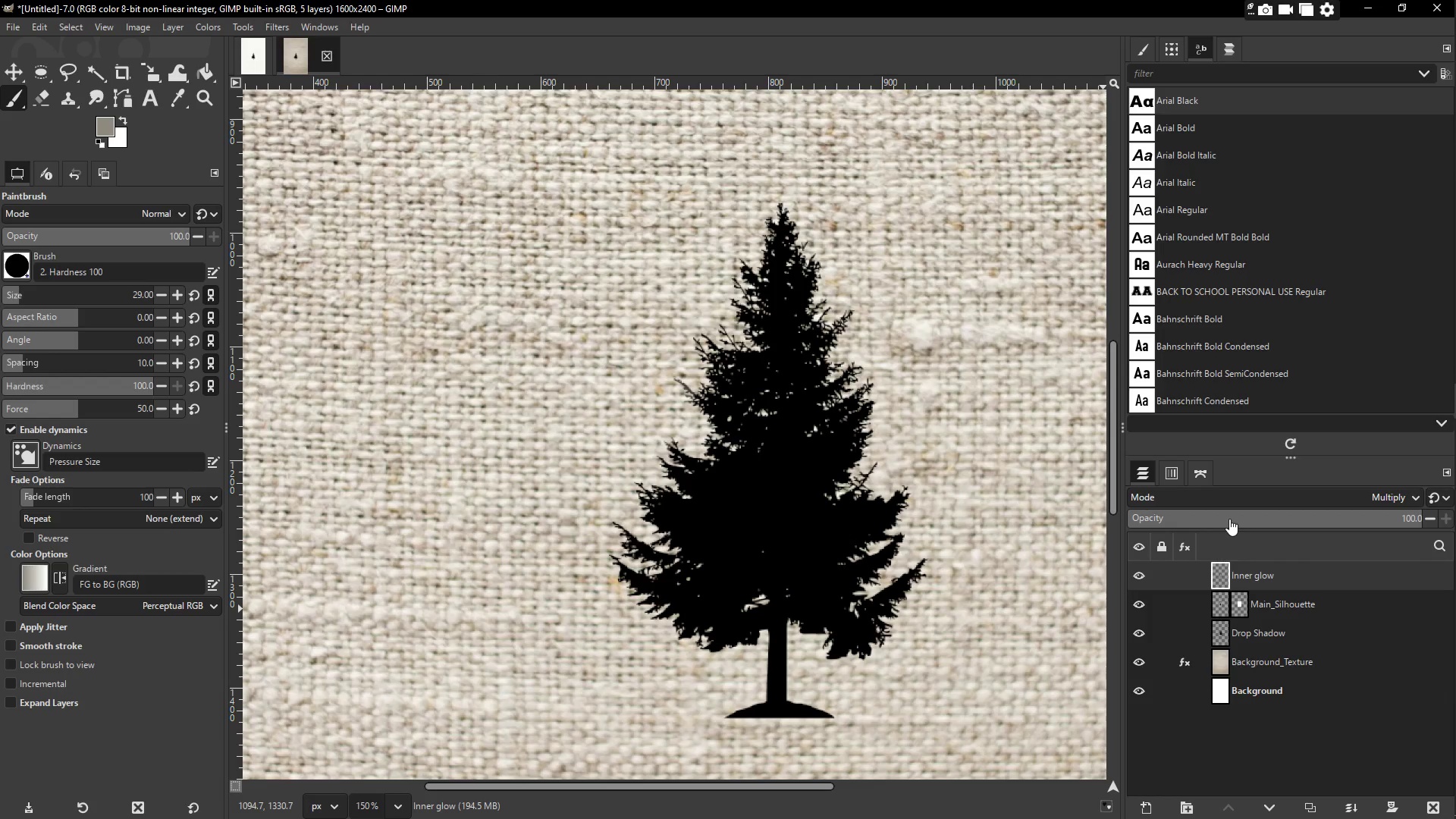 
left_click([1138, 517])
 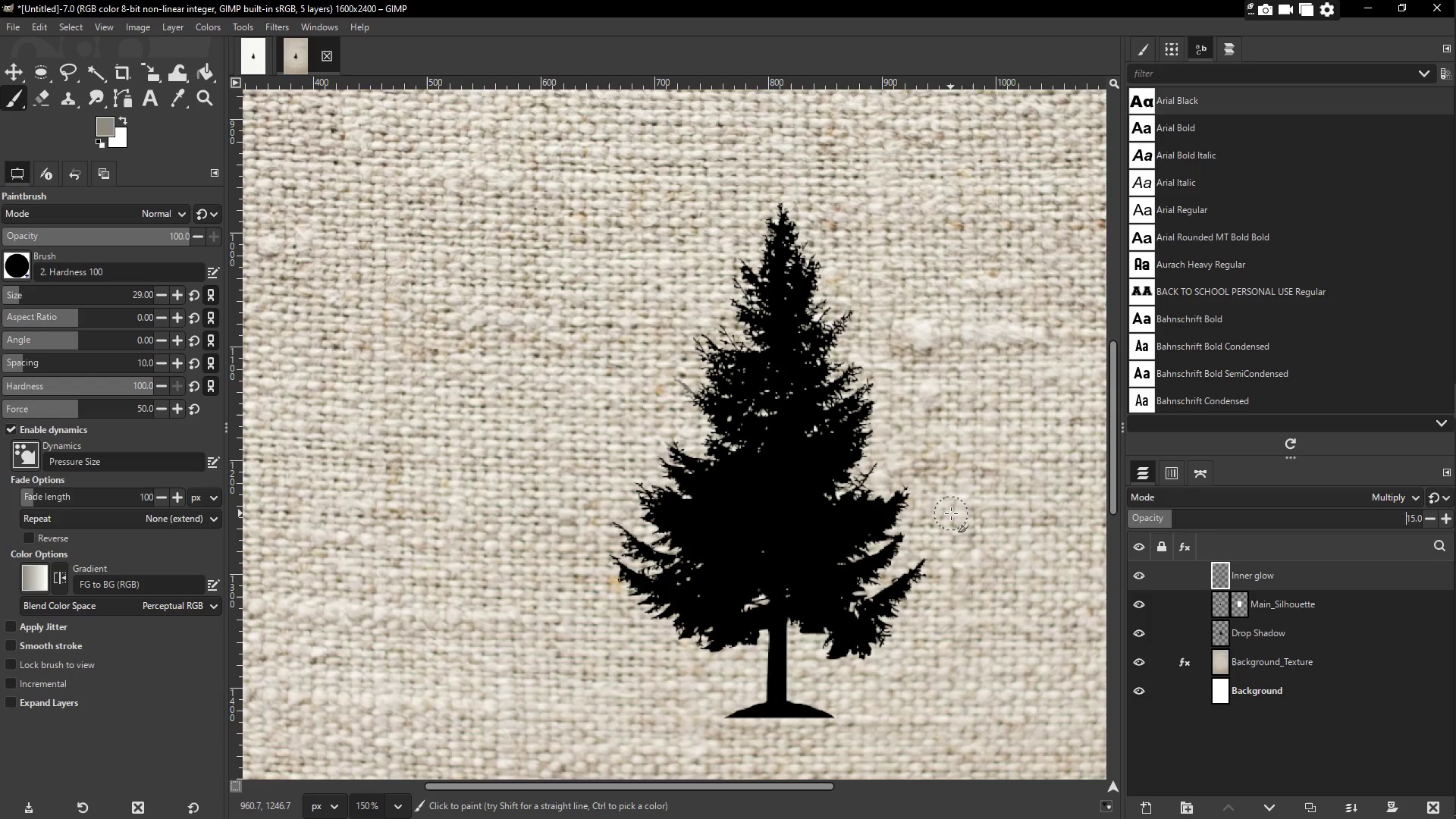 
wait(21.61)
 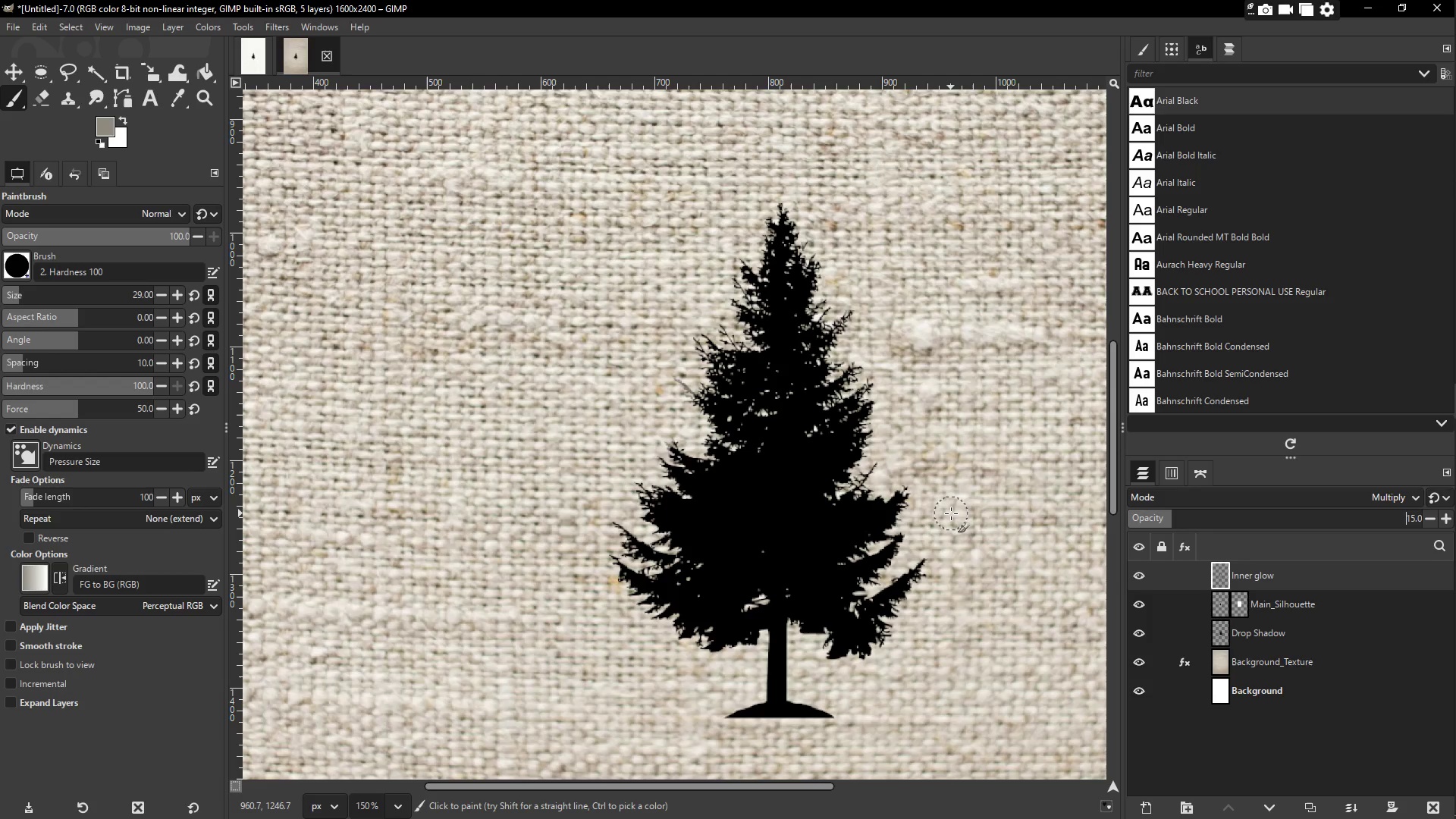 
left_click([37, 29])
 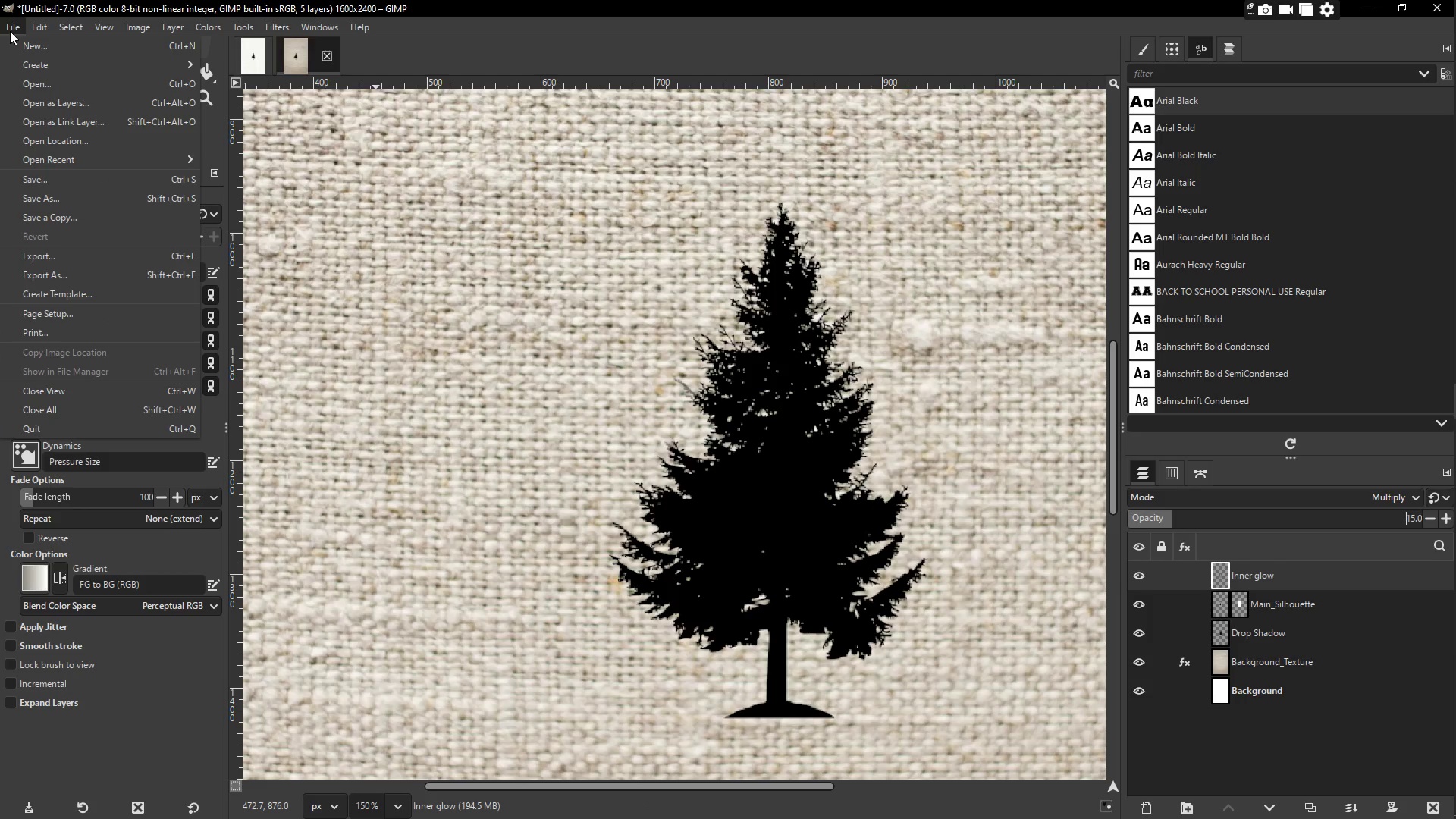 
mouse_move([66, 271])
 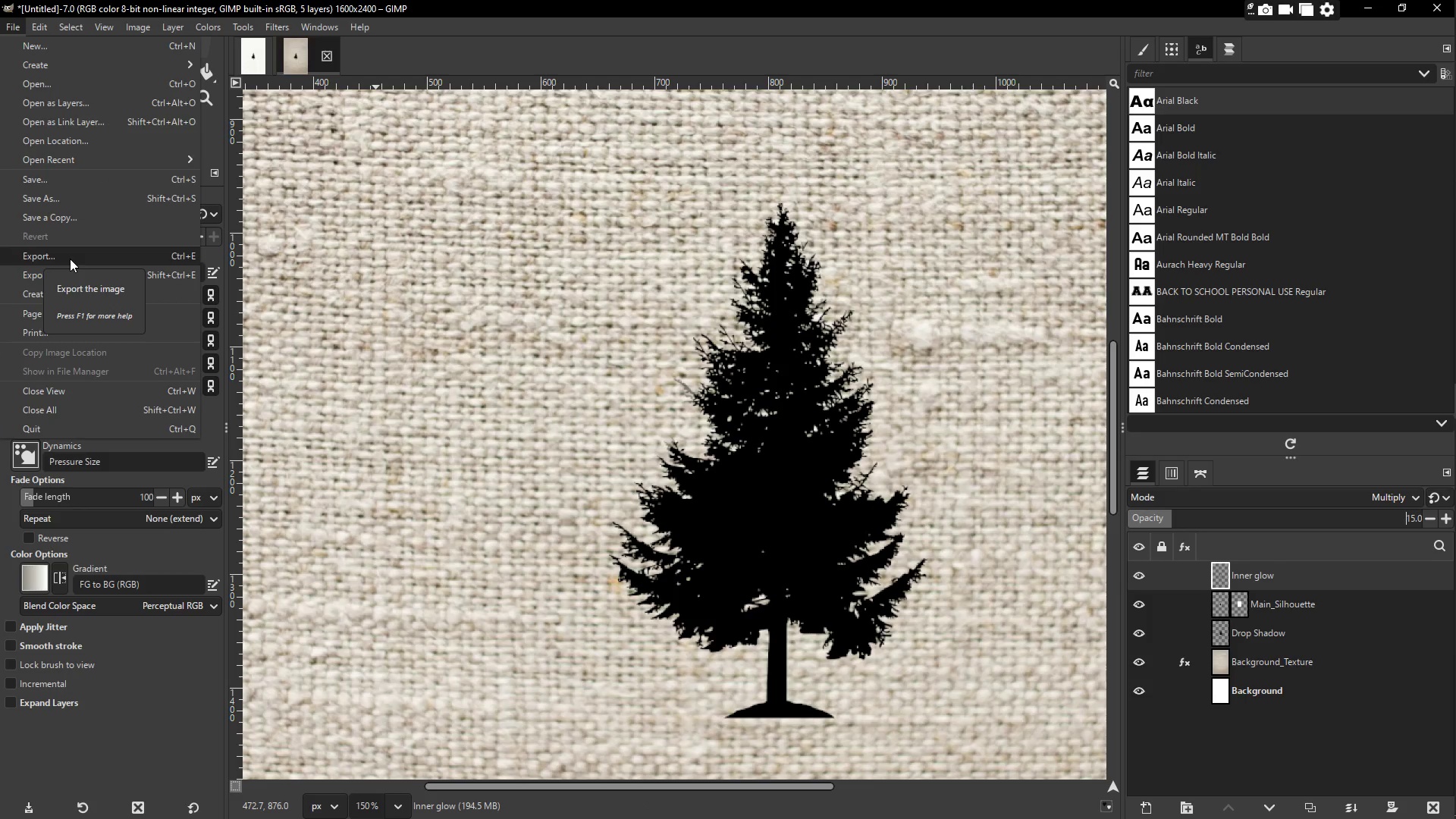 
left_click([70, 259])
 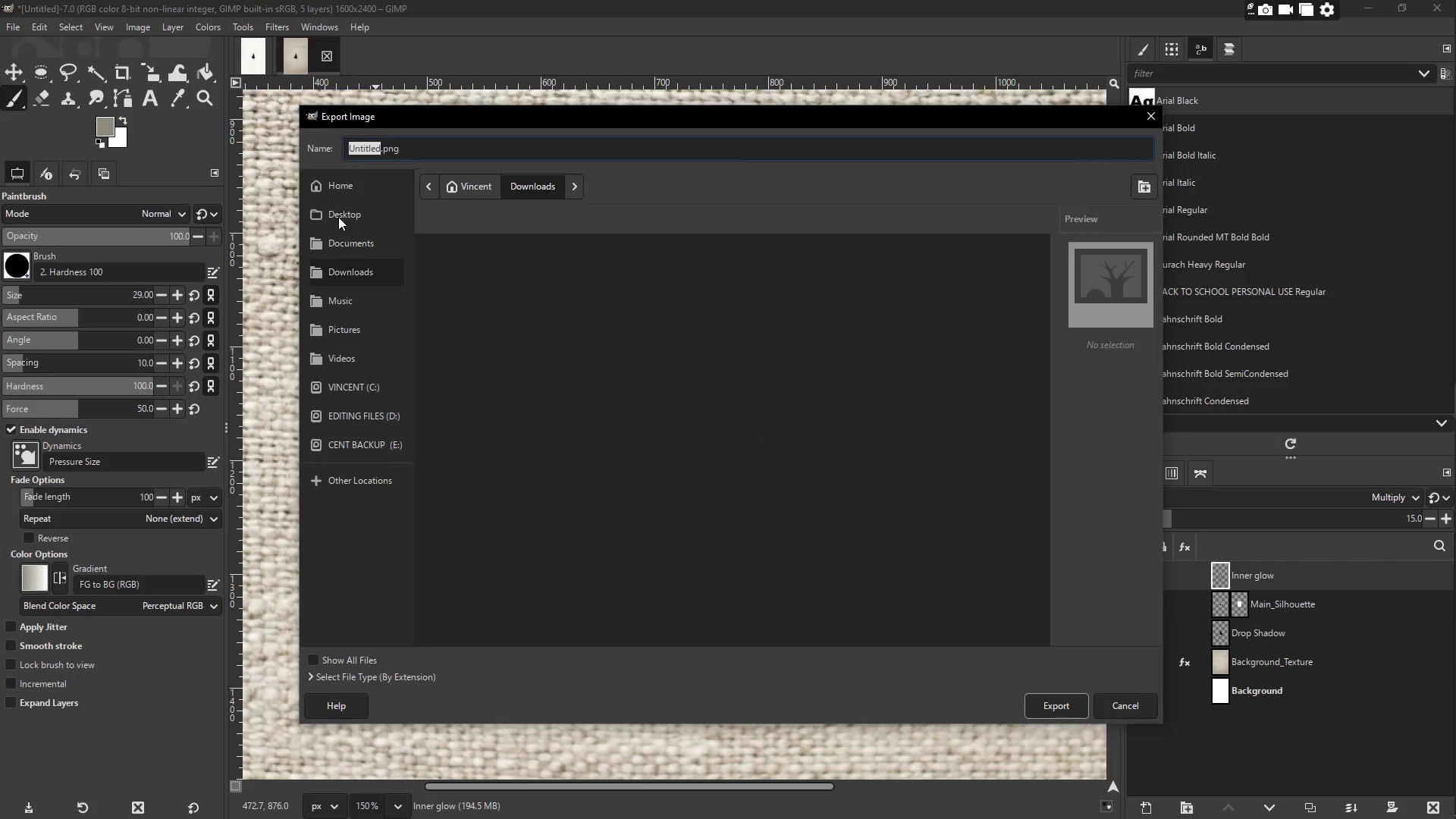 
mouse_move([365, 271])
 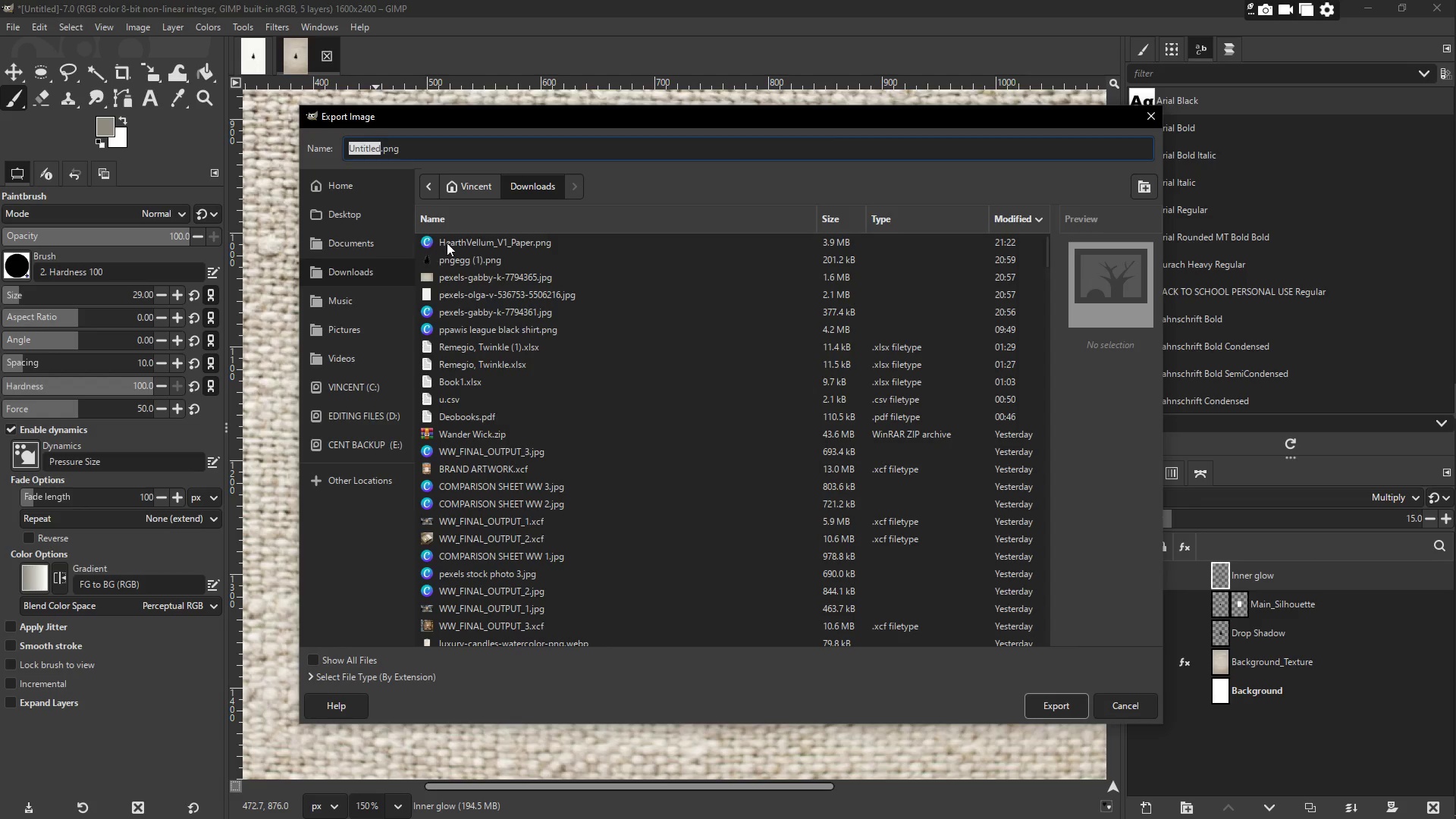 
left_click([447, 242])
 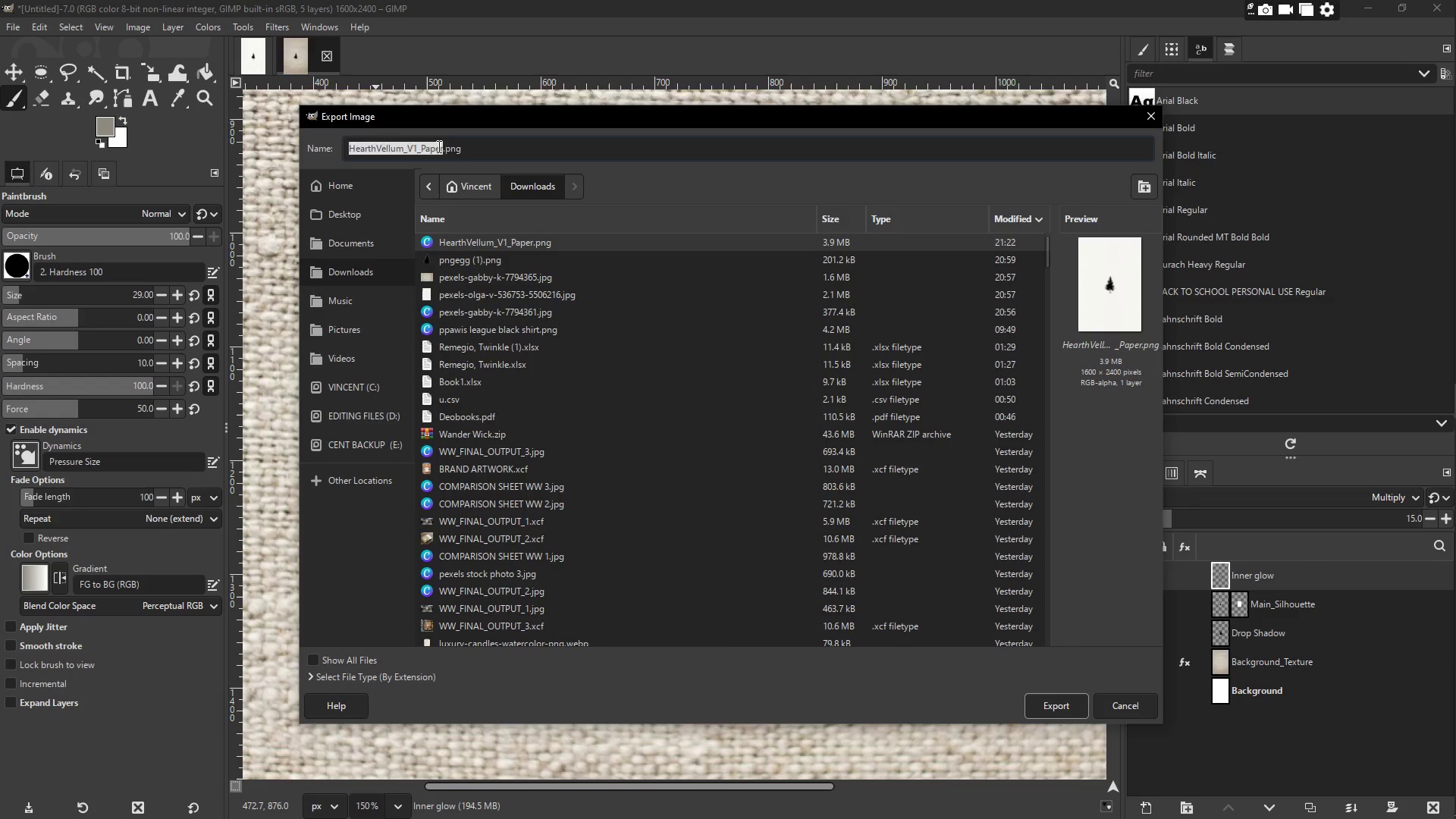 
double_click([432, 147])
 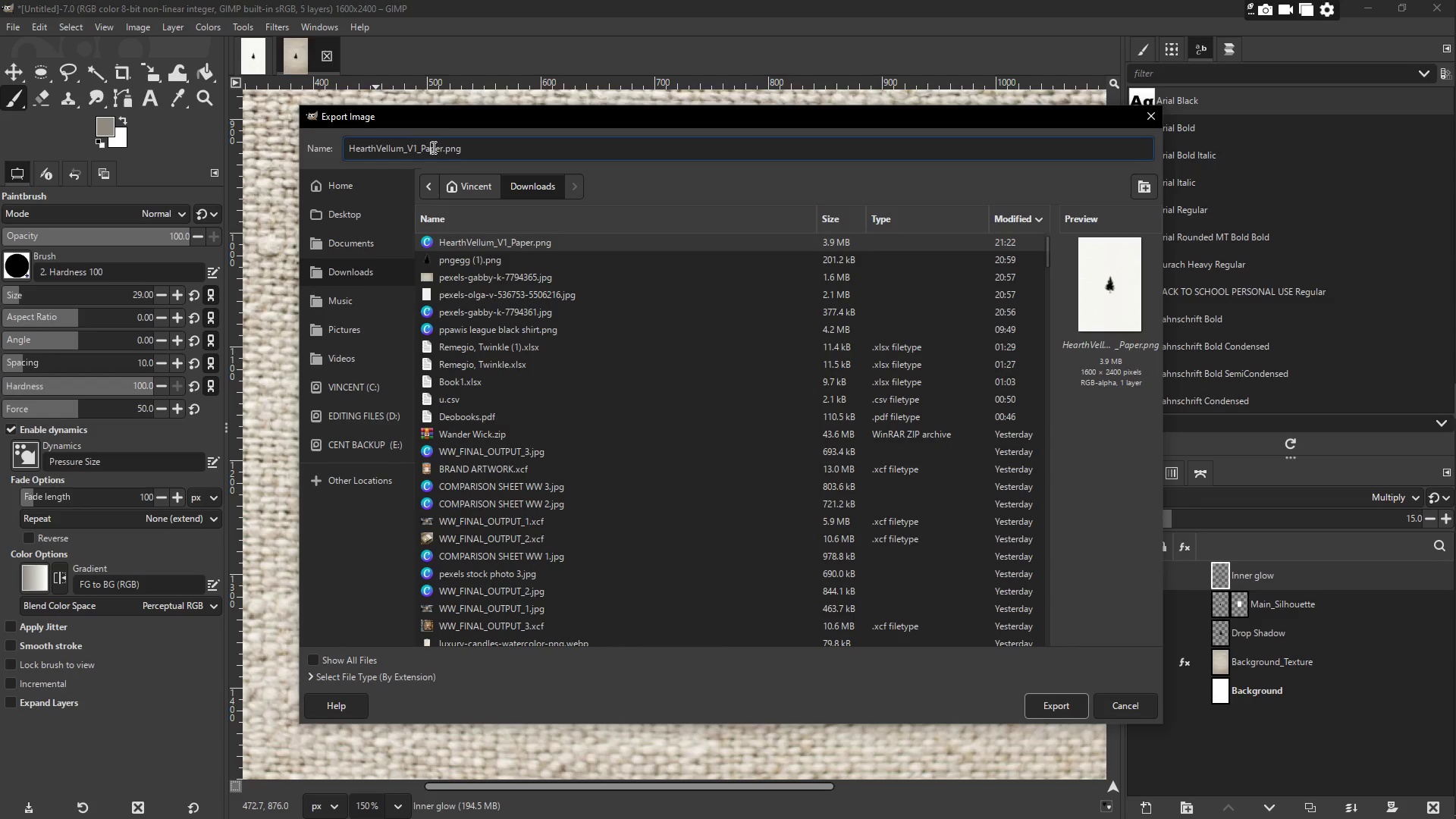 
triple_click([432, 147])
 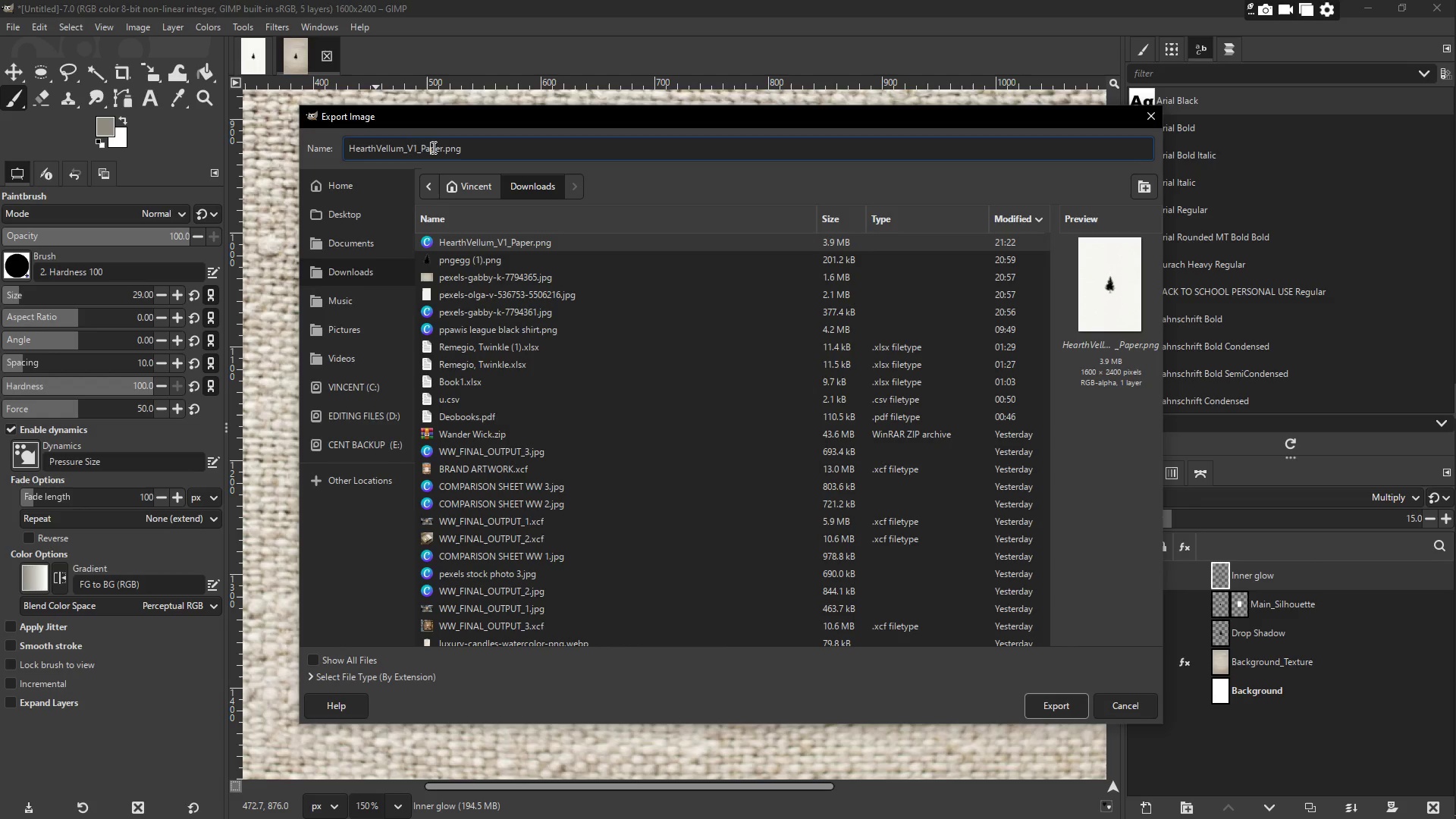 
double_click([432, 147])
 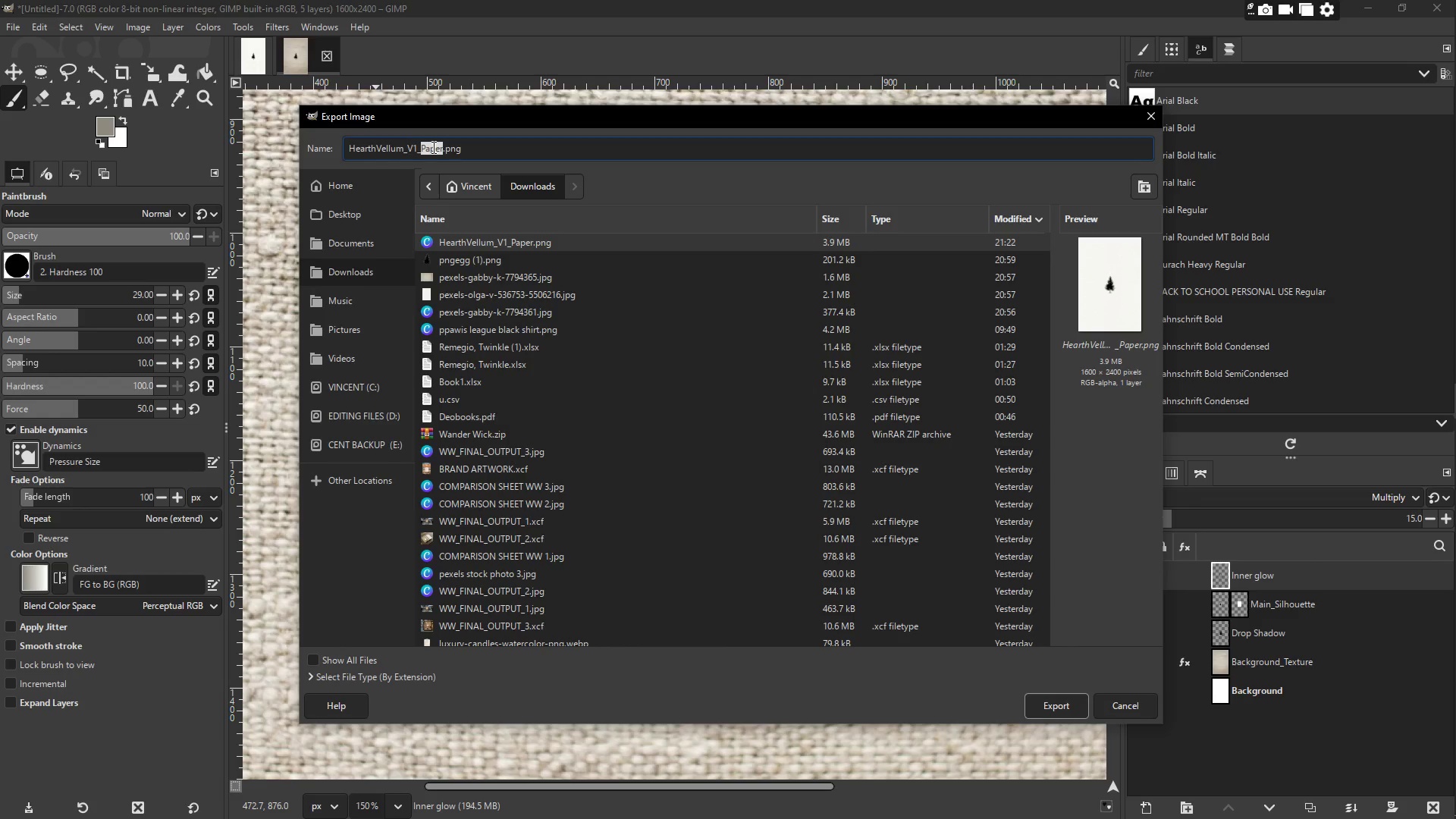 
type(Linen)
 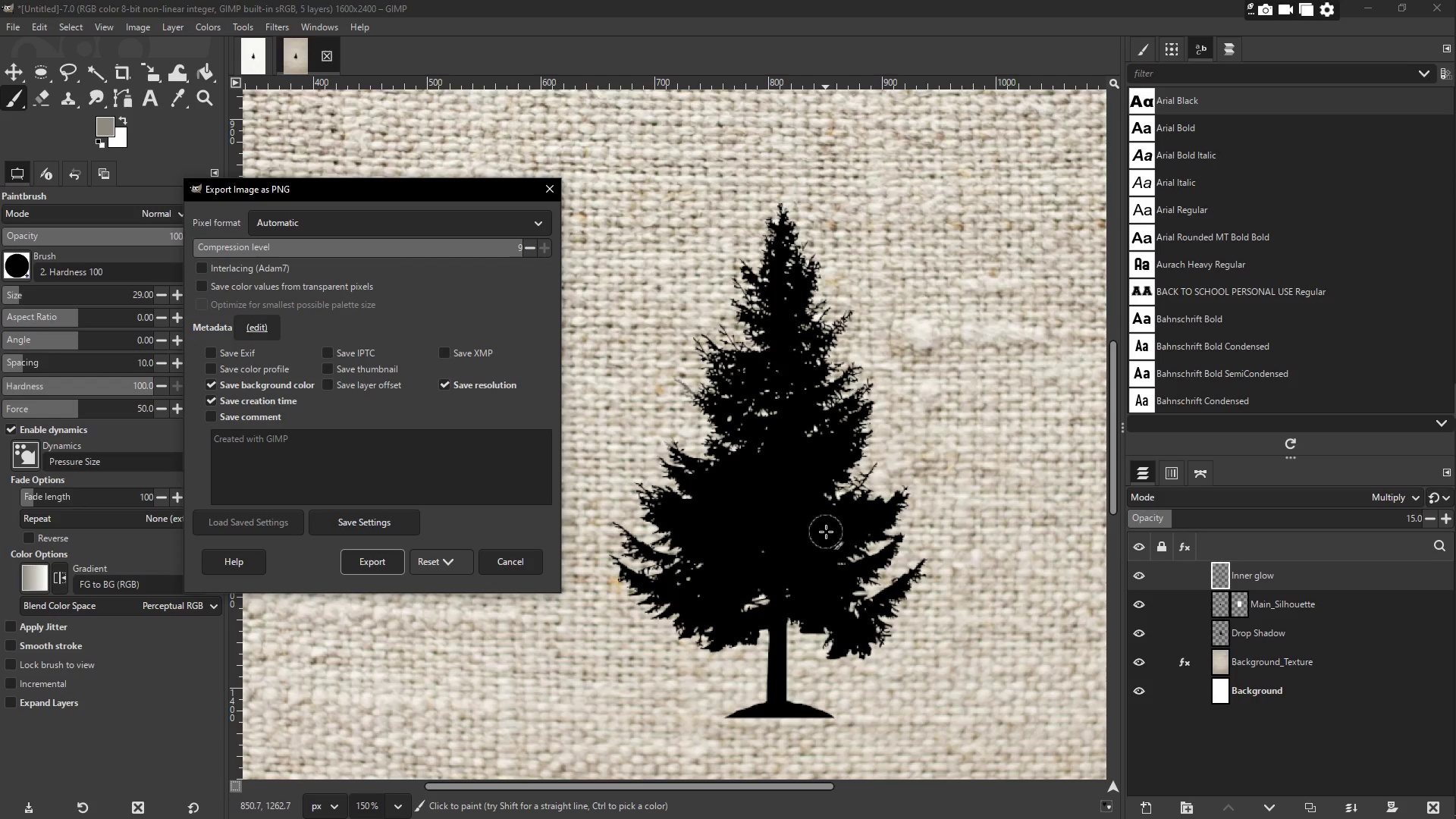 
wait(5.38)
 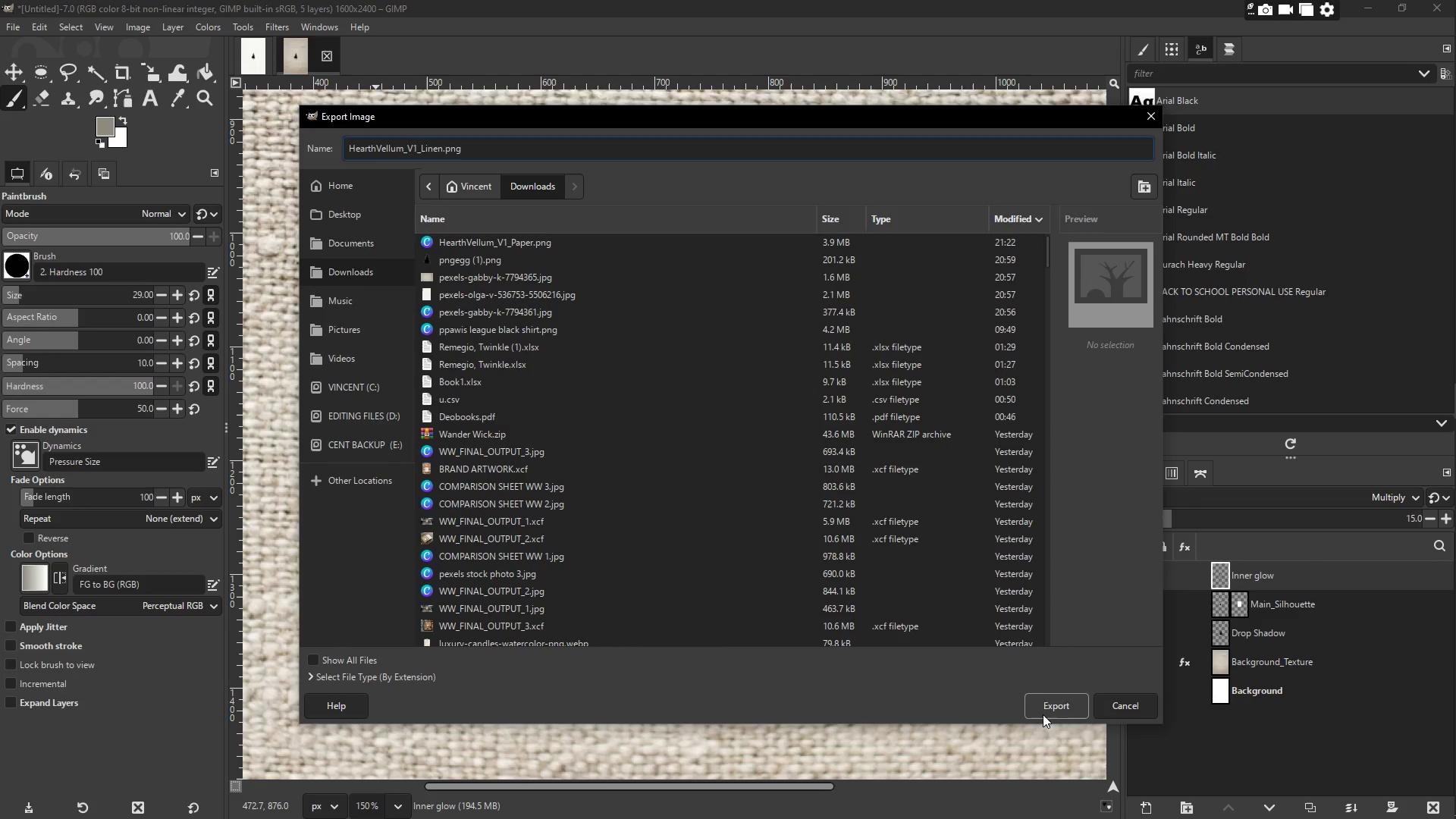 
left_click([378, 563])
 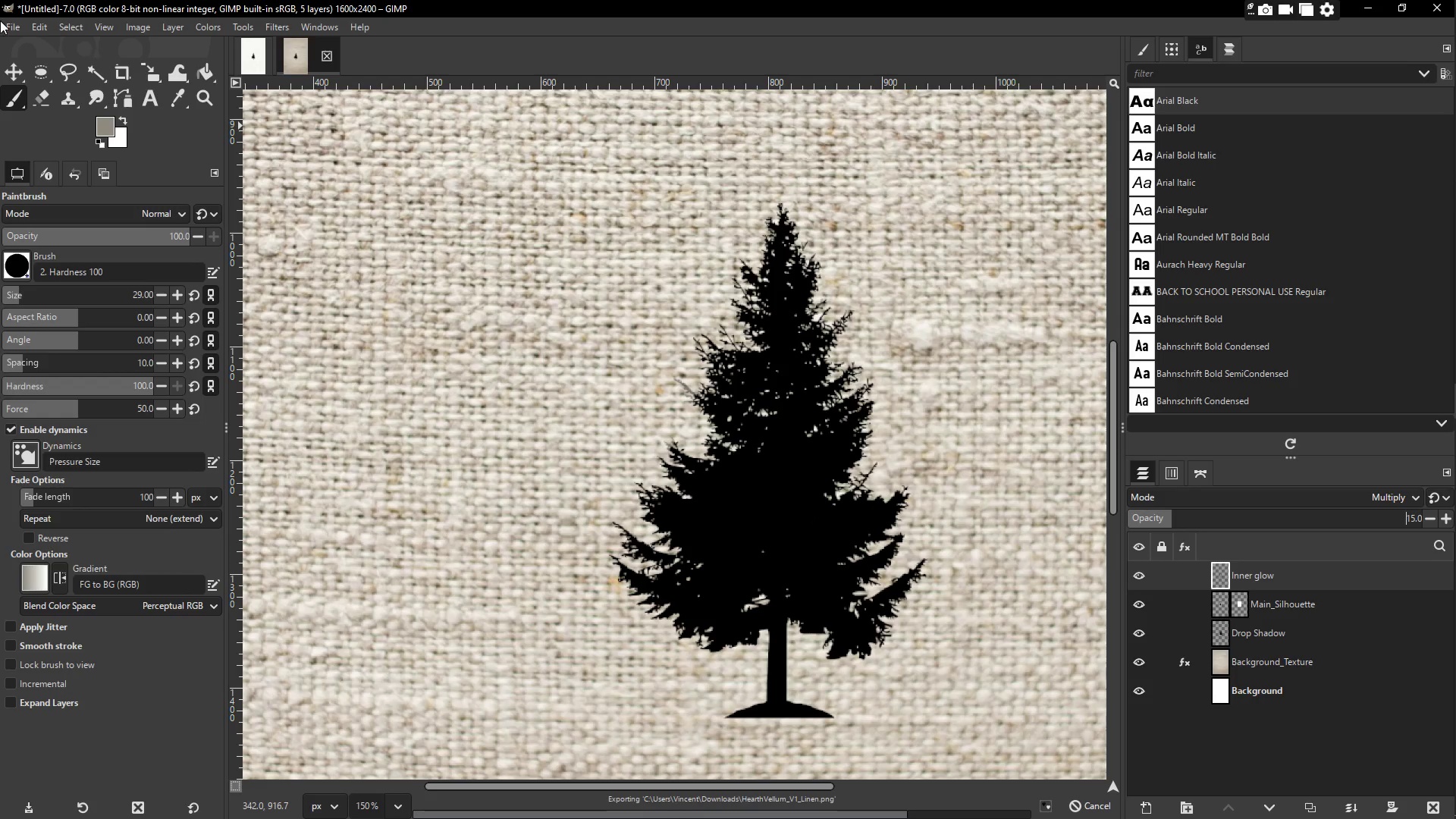 
left_click([8, 24])
 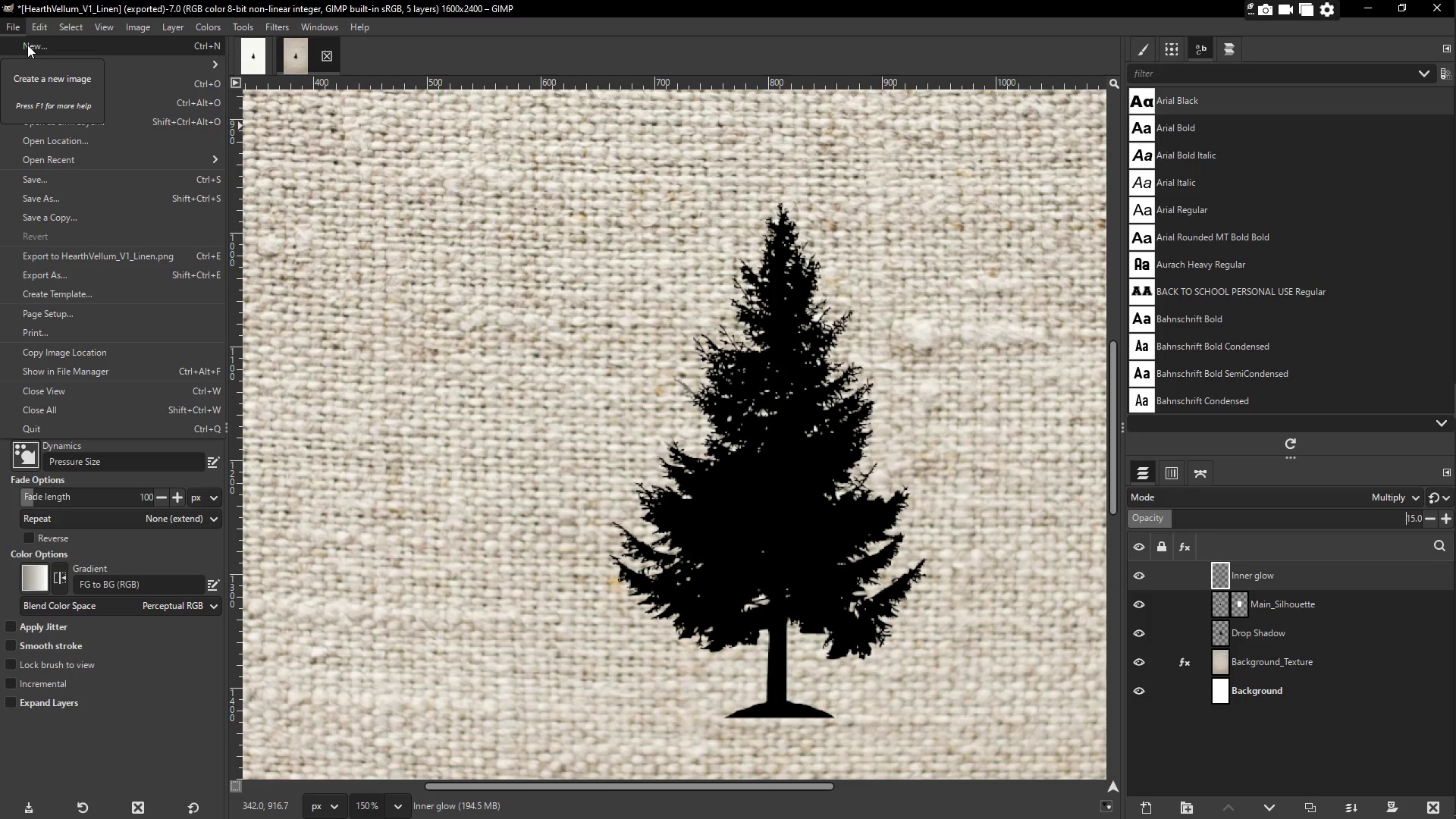 
wait(31.19)
 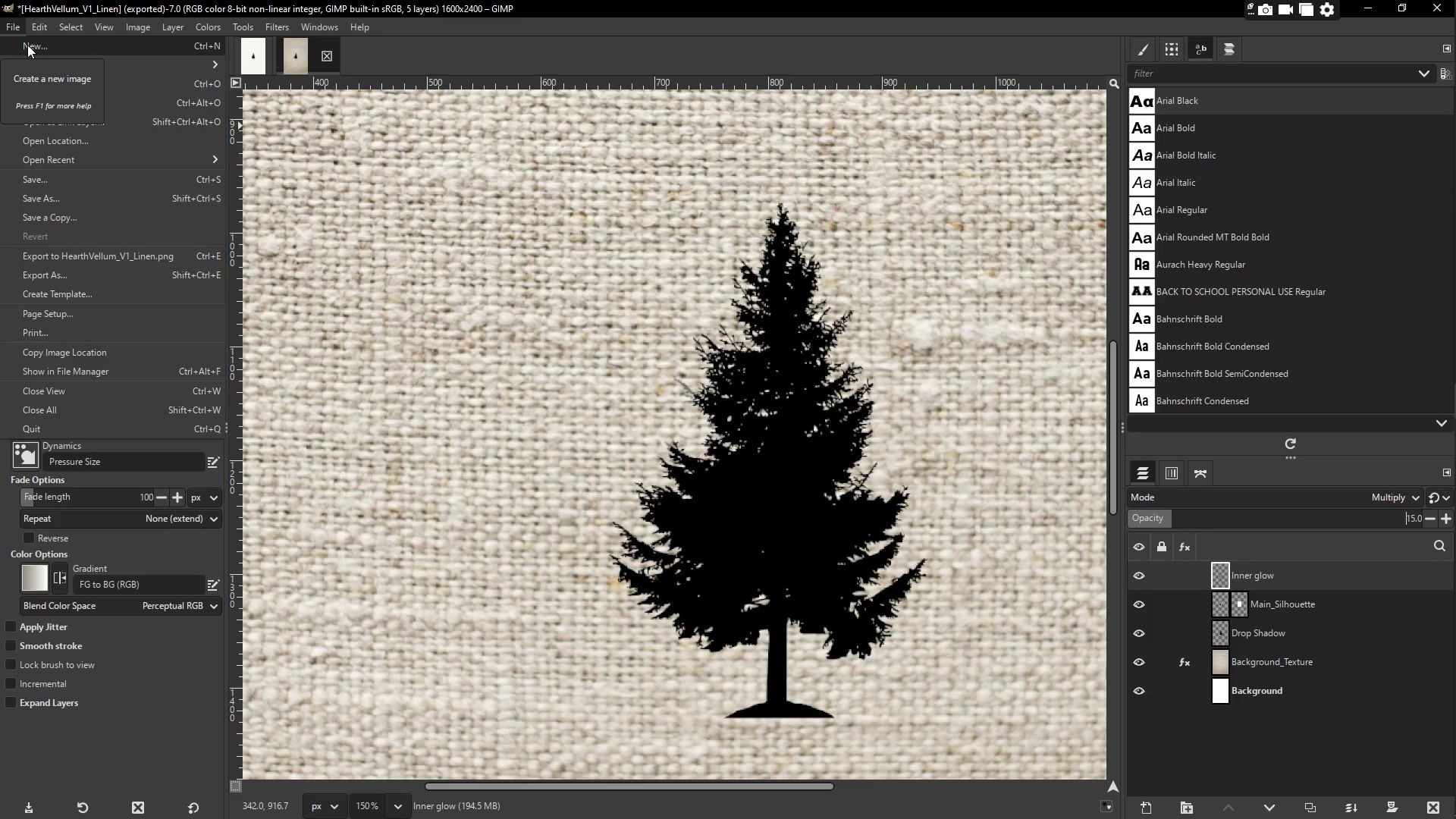 
left_click([49, 49])
 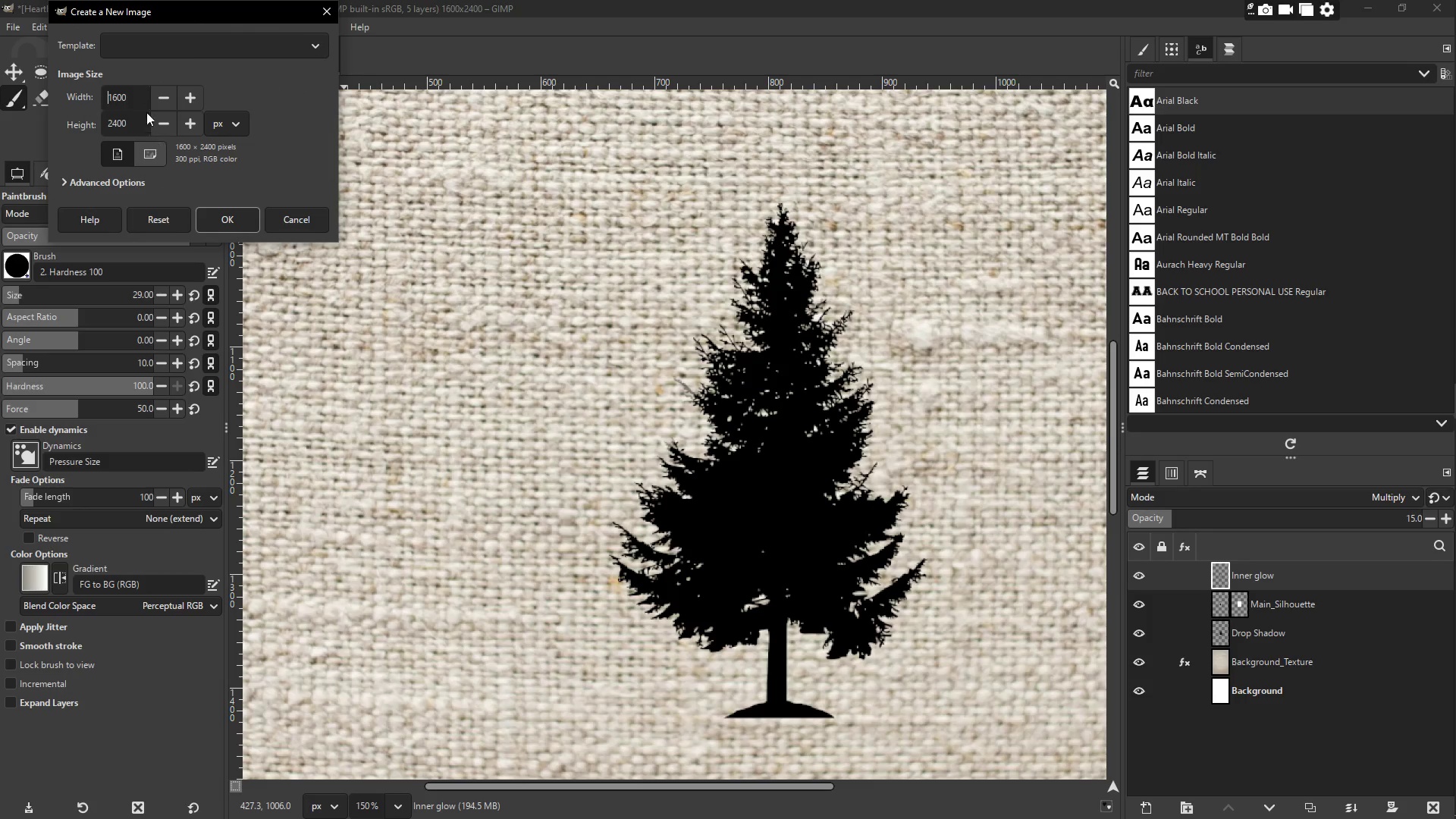 
left_click([199, 38])
 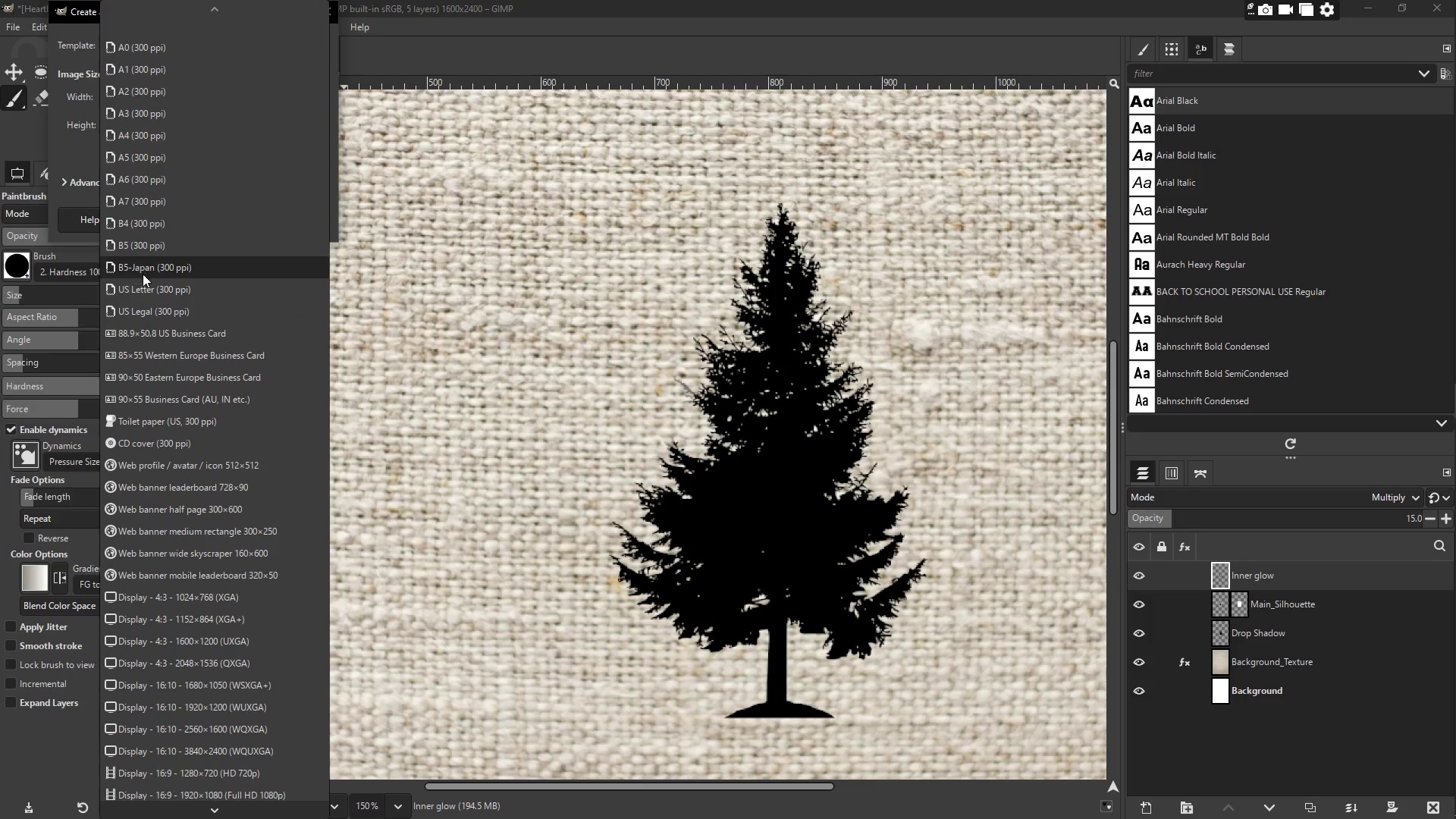 
left_click([151, 291])
 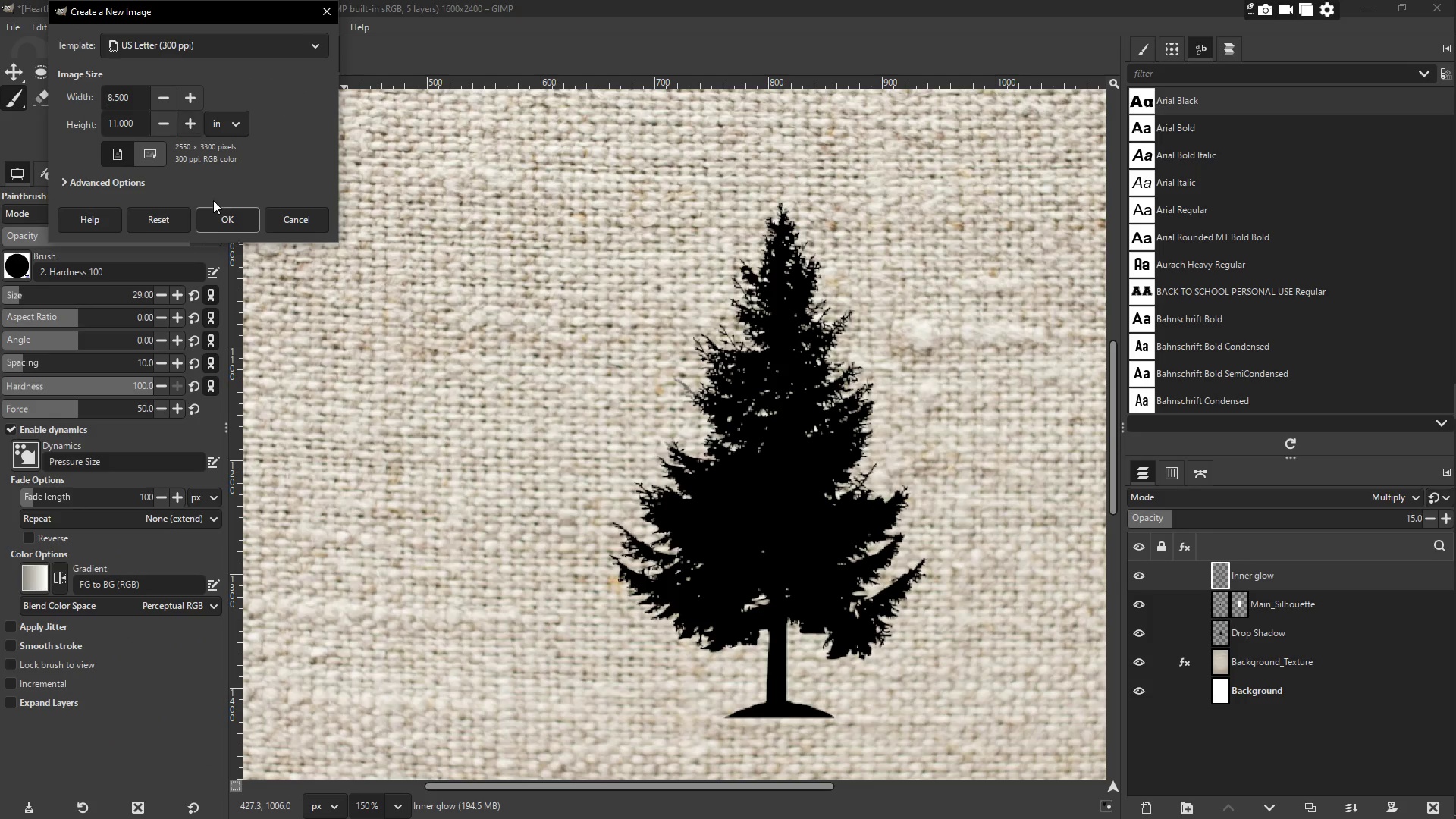 
left_click_drag(start_coordinate=[243, 224], to_coordinate=[246, 221])
 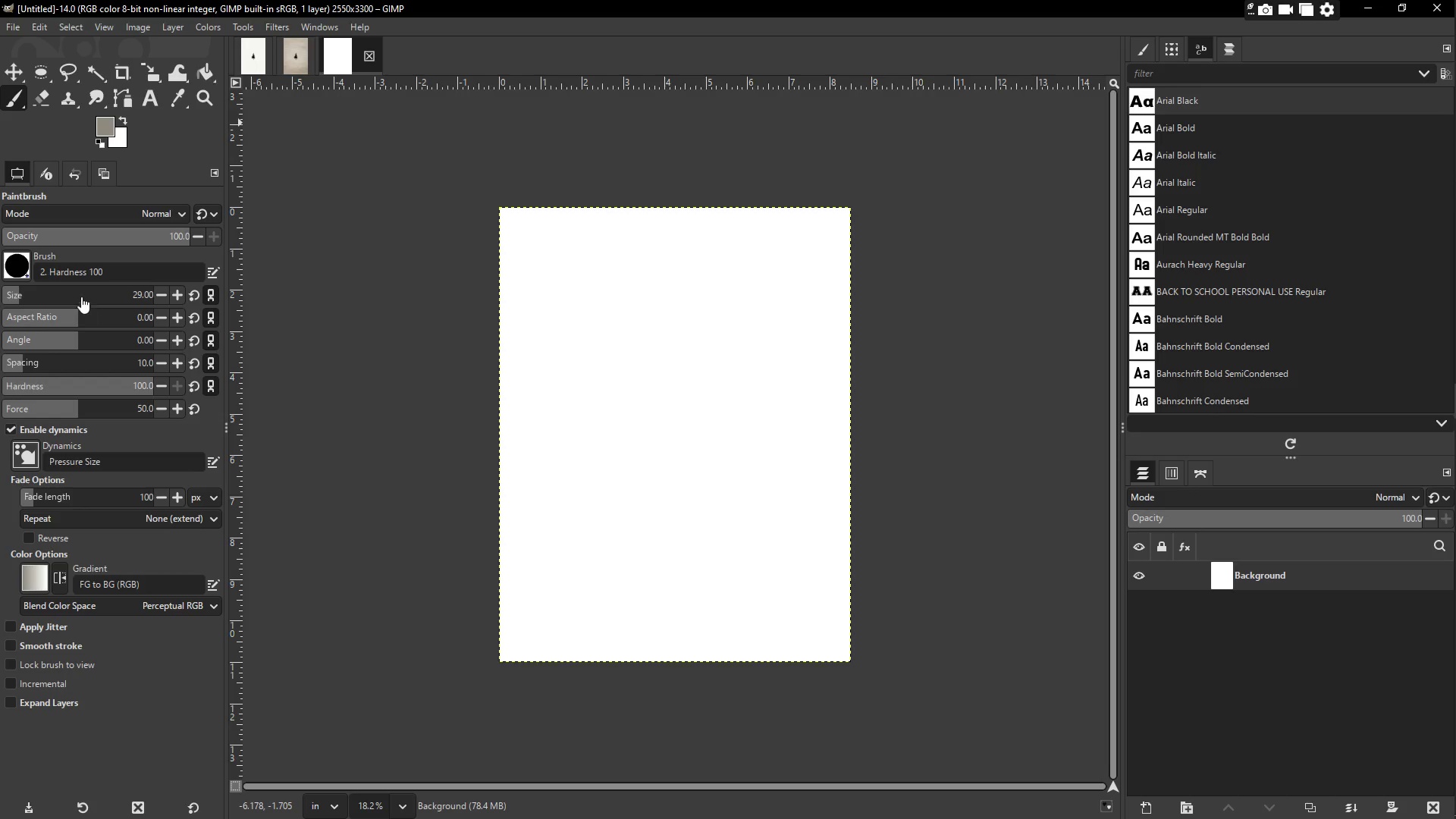 
key(T)
 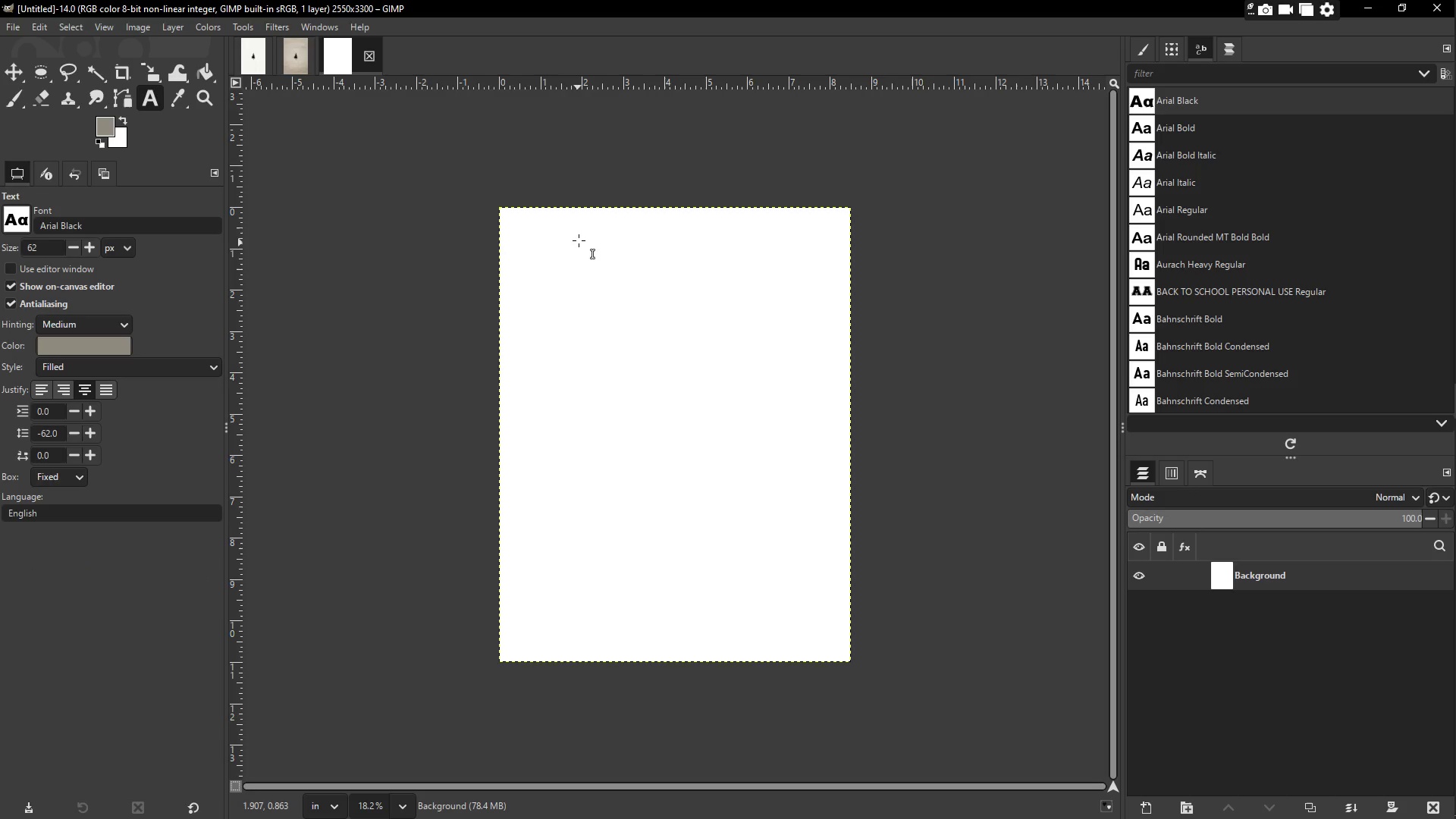 
left_click_drag(start_coordinate=[600, 212], to_coordinate=[765, 261])
 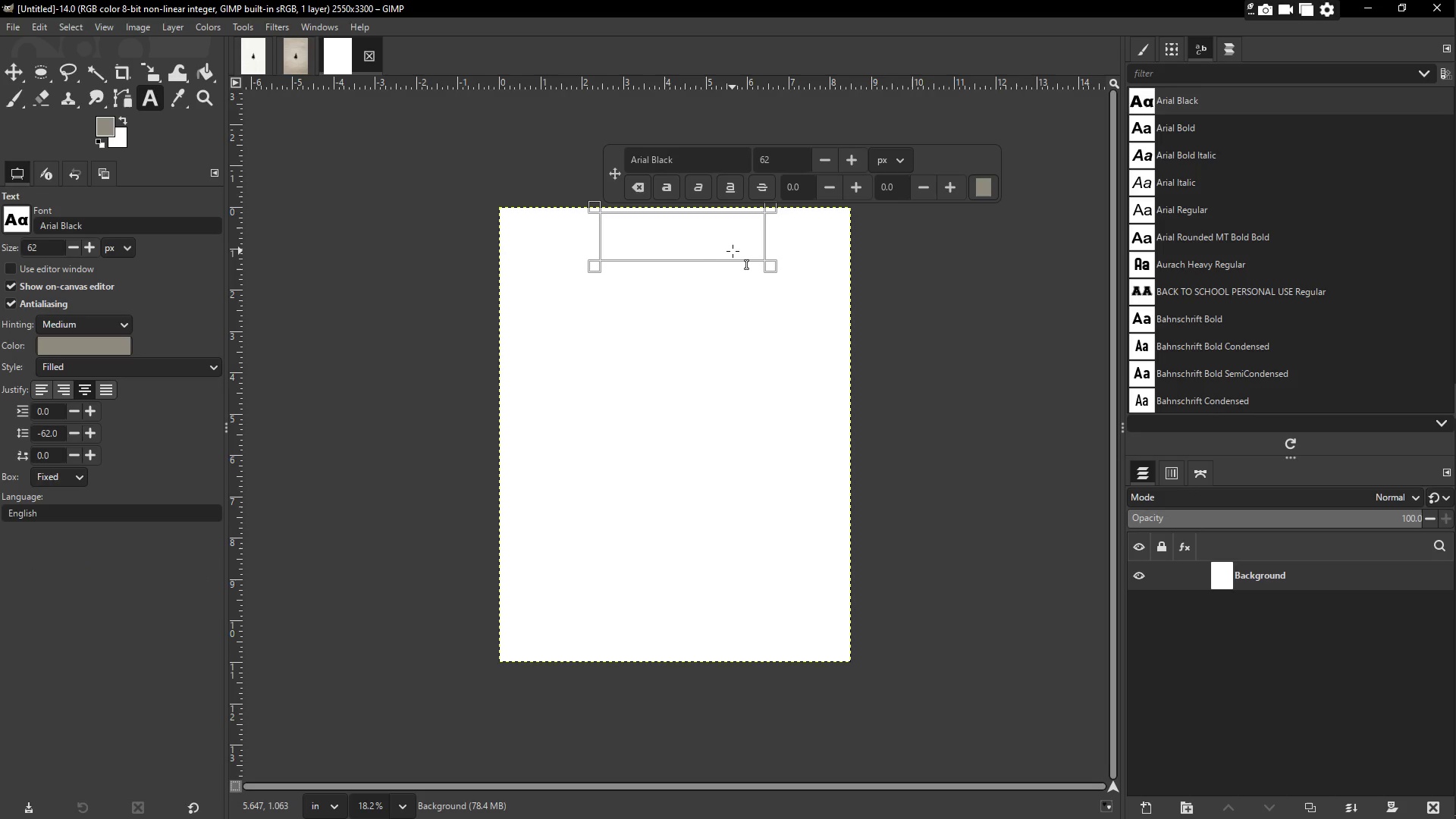 
type(com)
 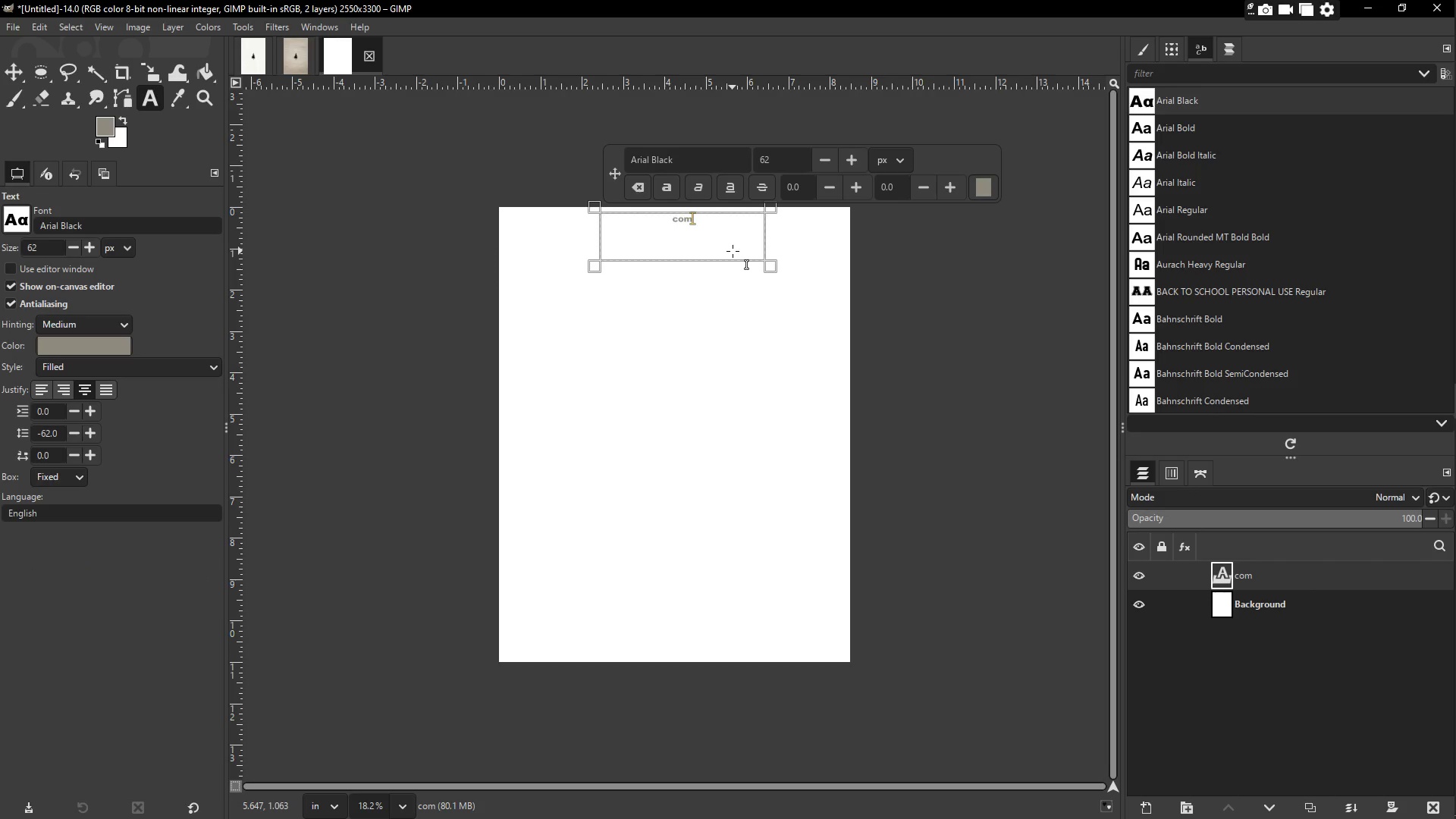 
key(Control+A)
 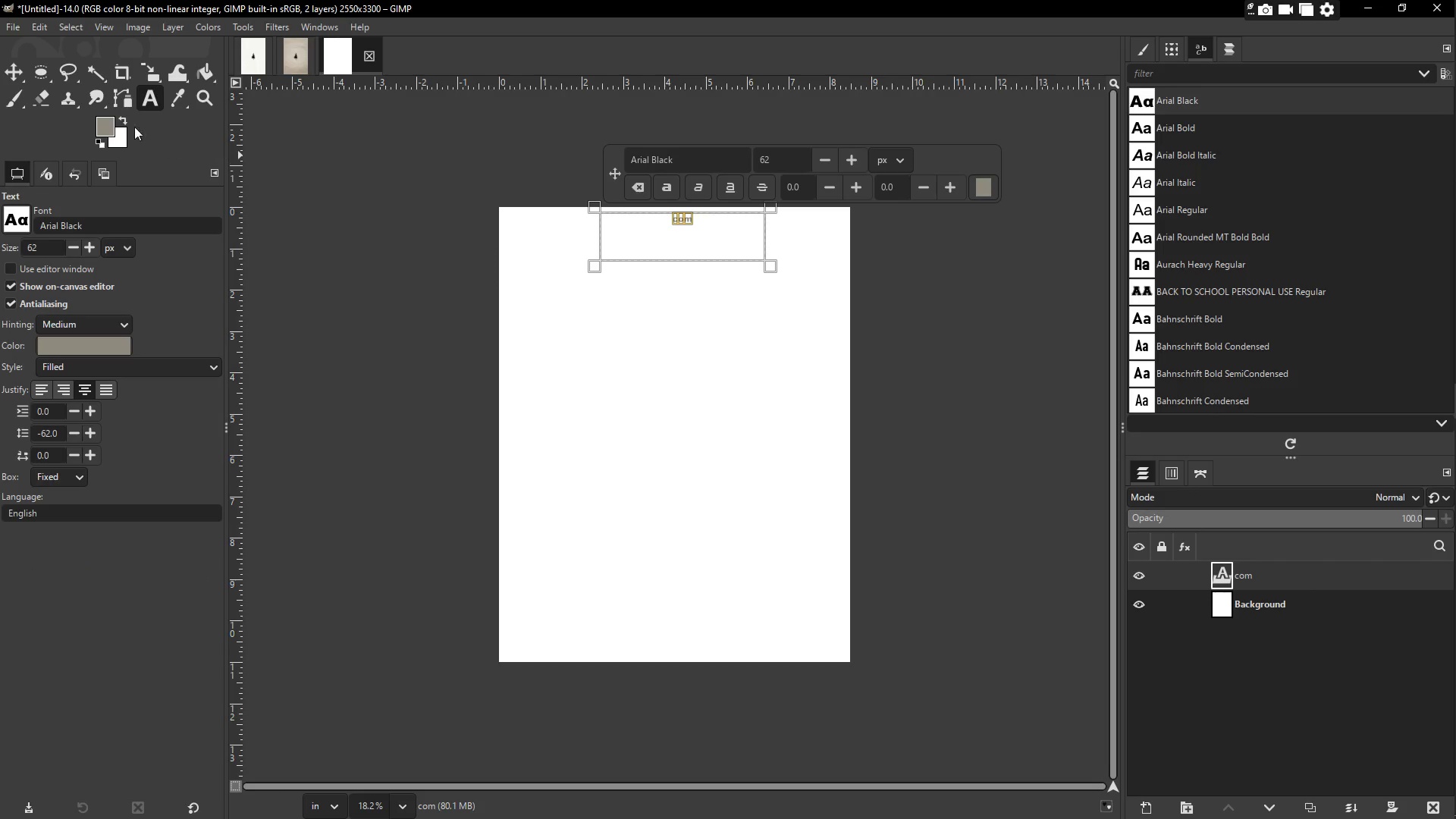 
left_click([105, 127])
 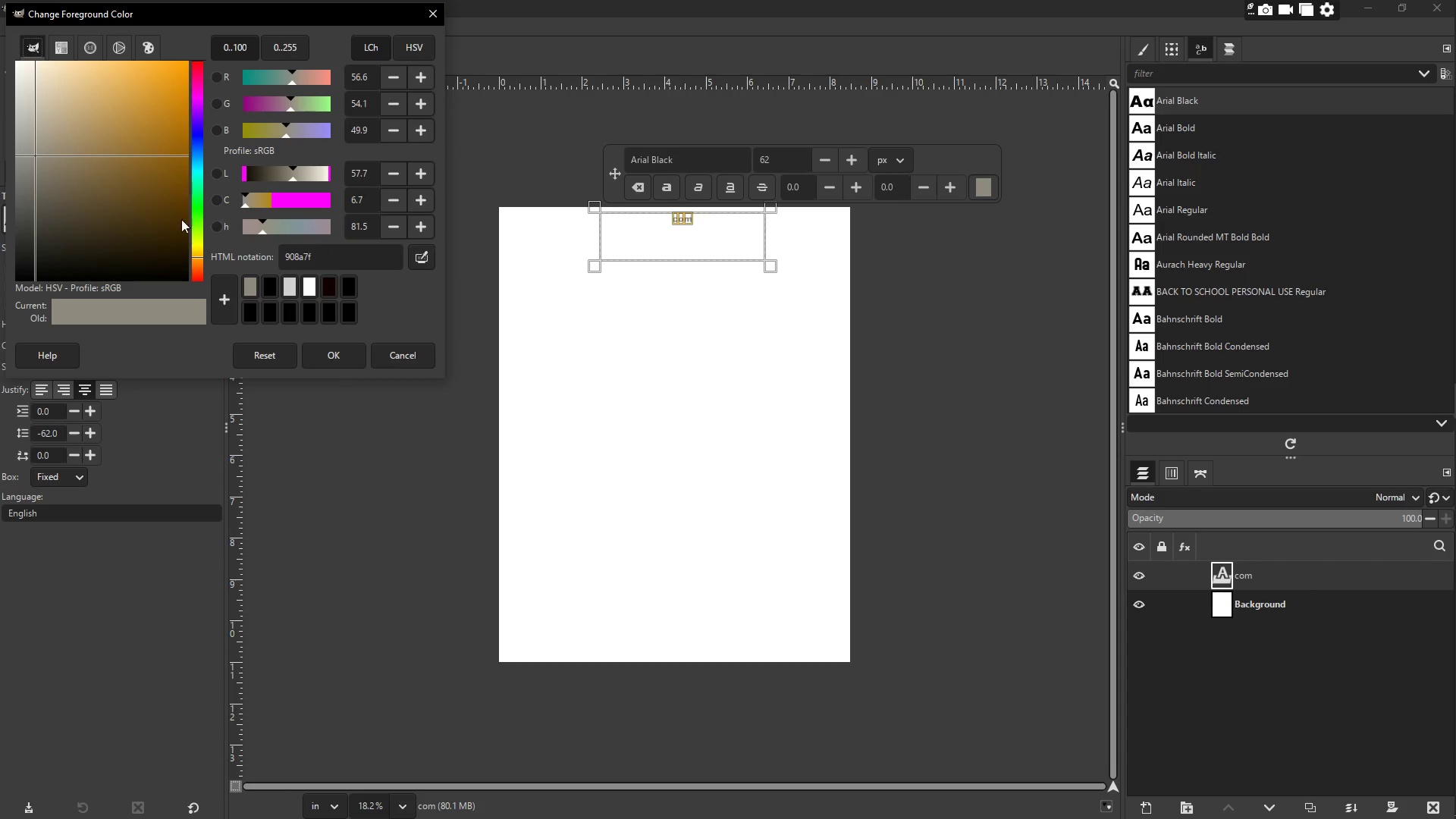 
left_click_drag(start_coordinate=[147, 223], to_coordinate=[0, 302])
 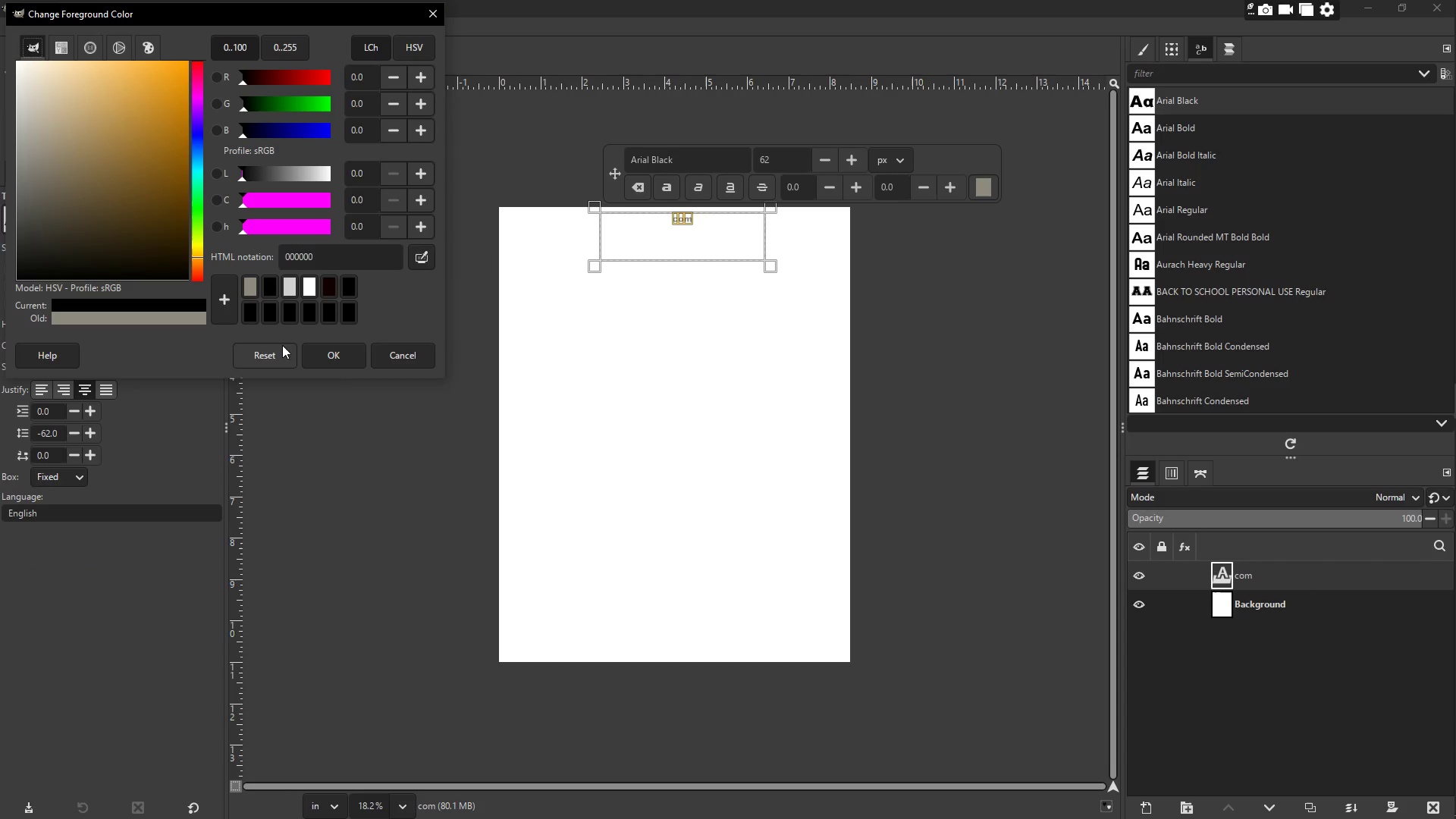 
left_click([334, 351])
 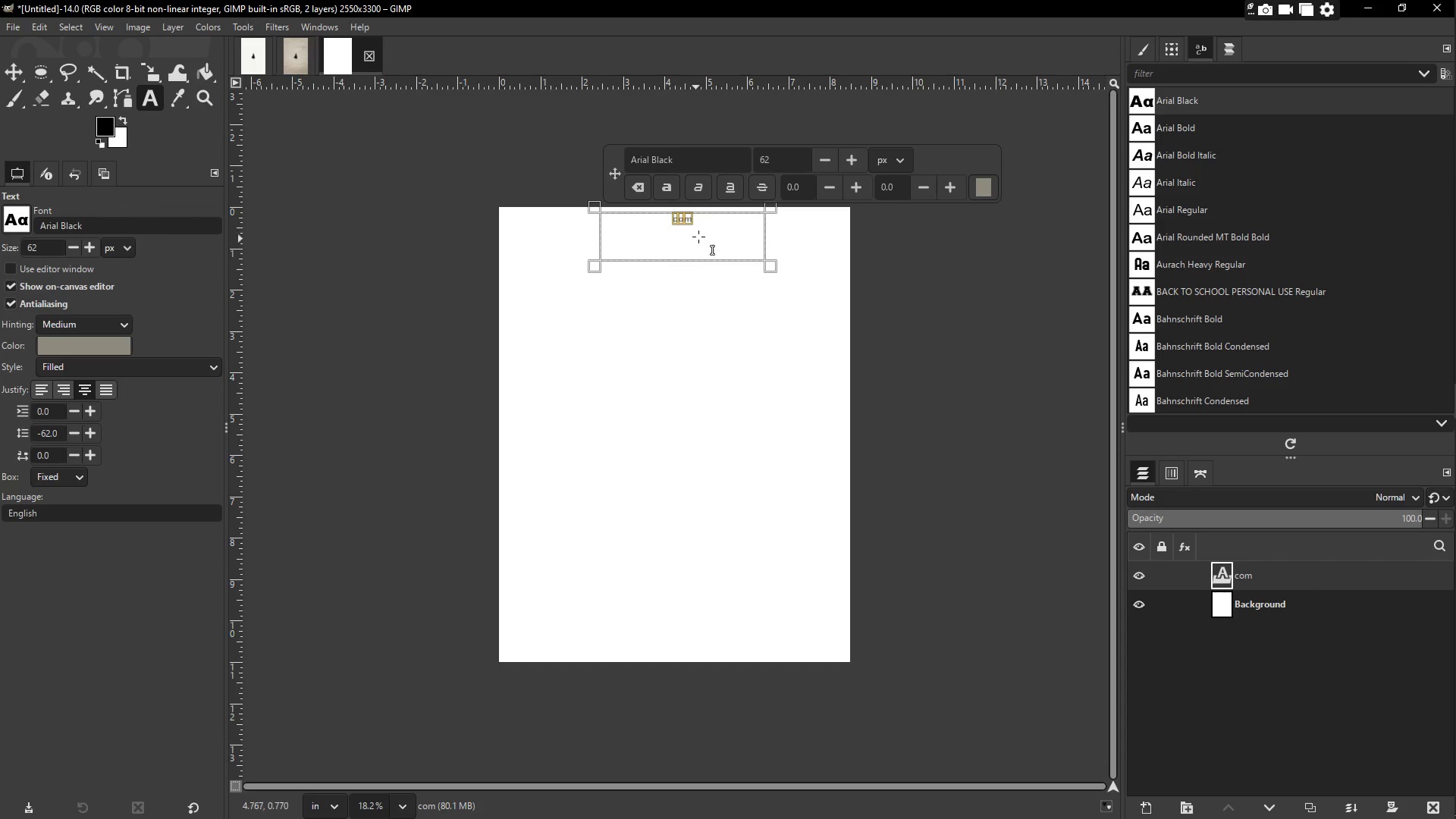 
left_click([698, 221])
 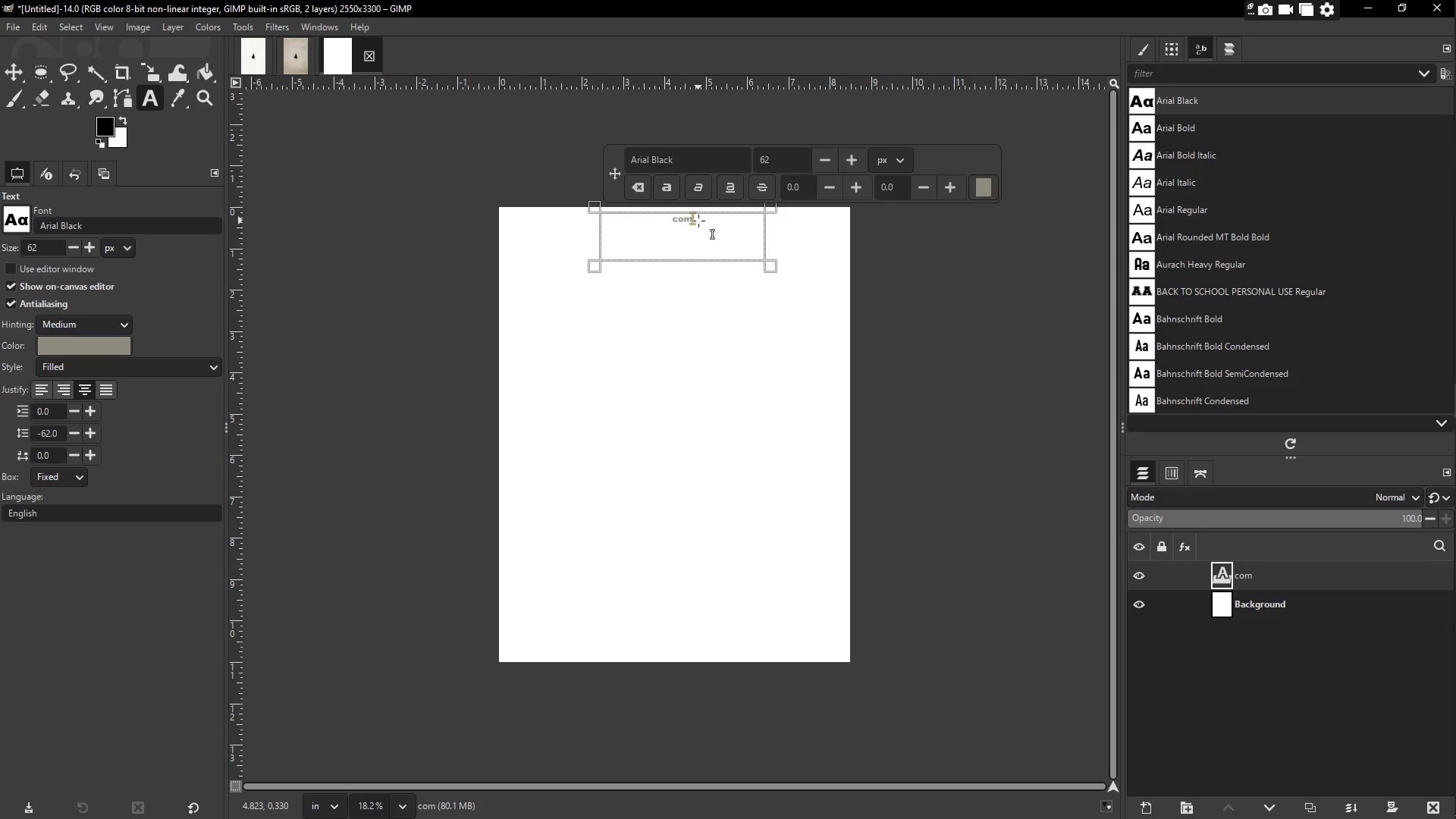 
key(Backspace)
key(Backspace)
key(Backspace)
type(COM)
key(Backspace)
key(Backspace)
key(Backspace)
 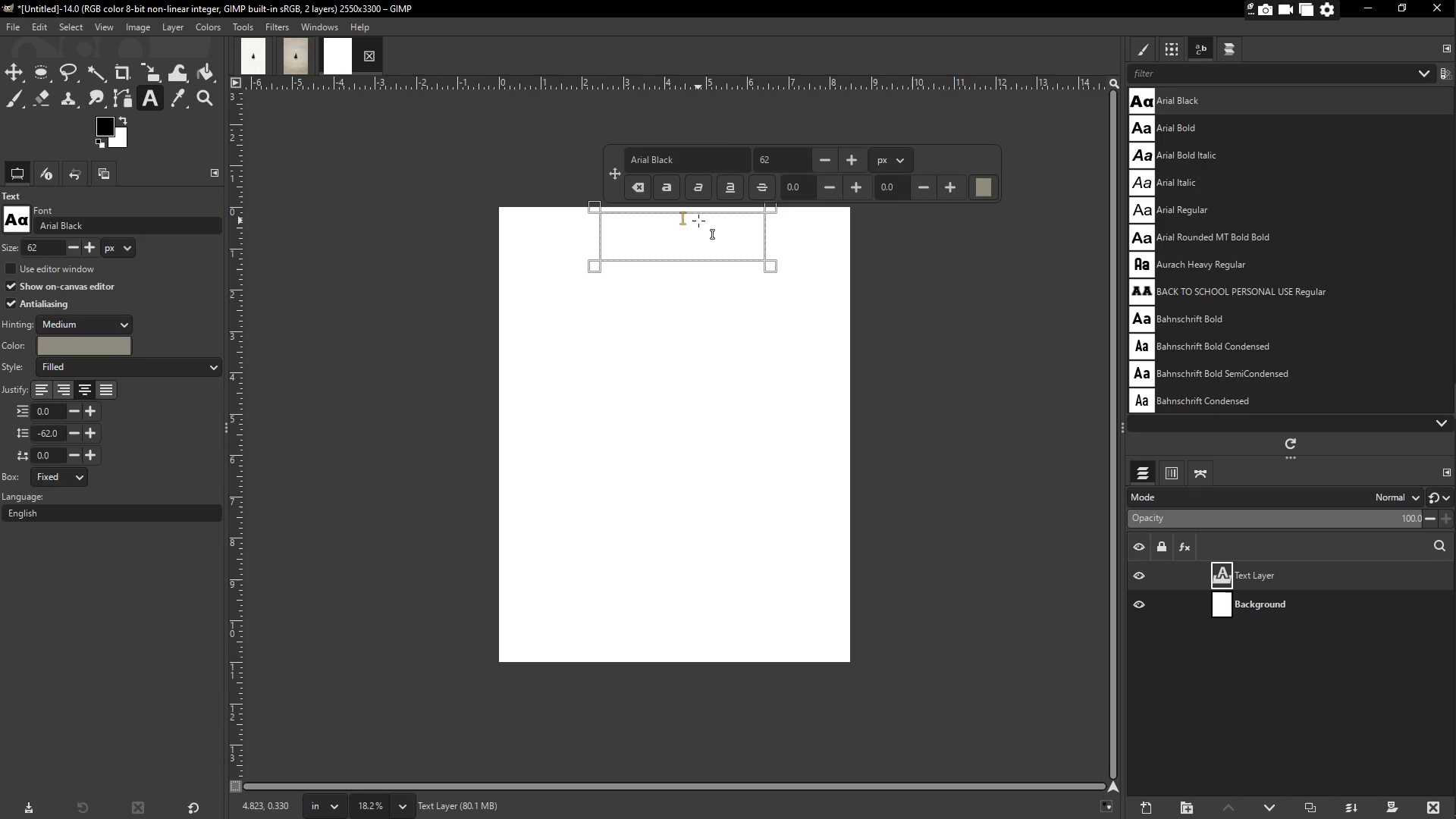 
hold_key(key=ControlLeft, duration=0.38)
 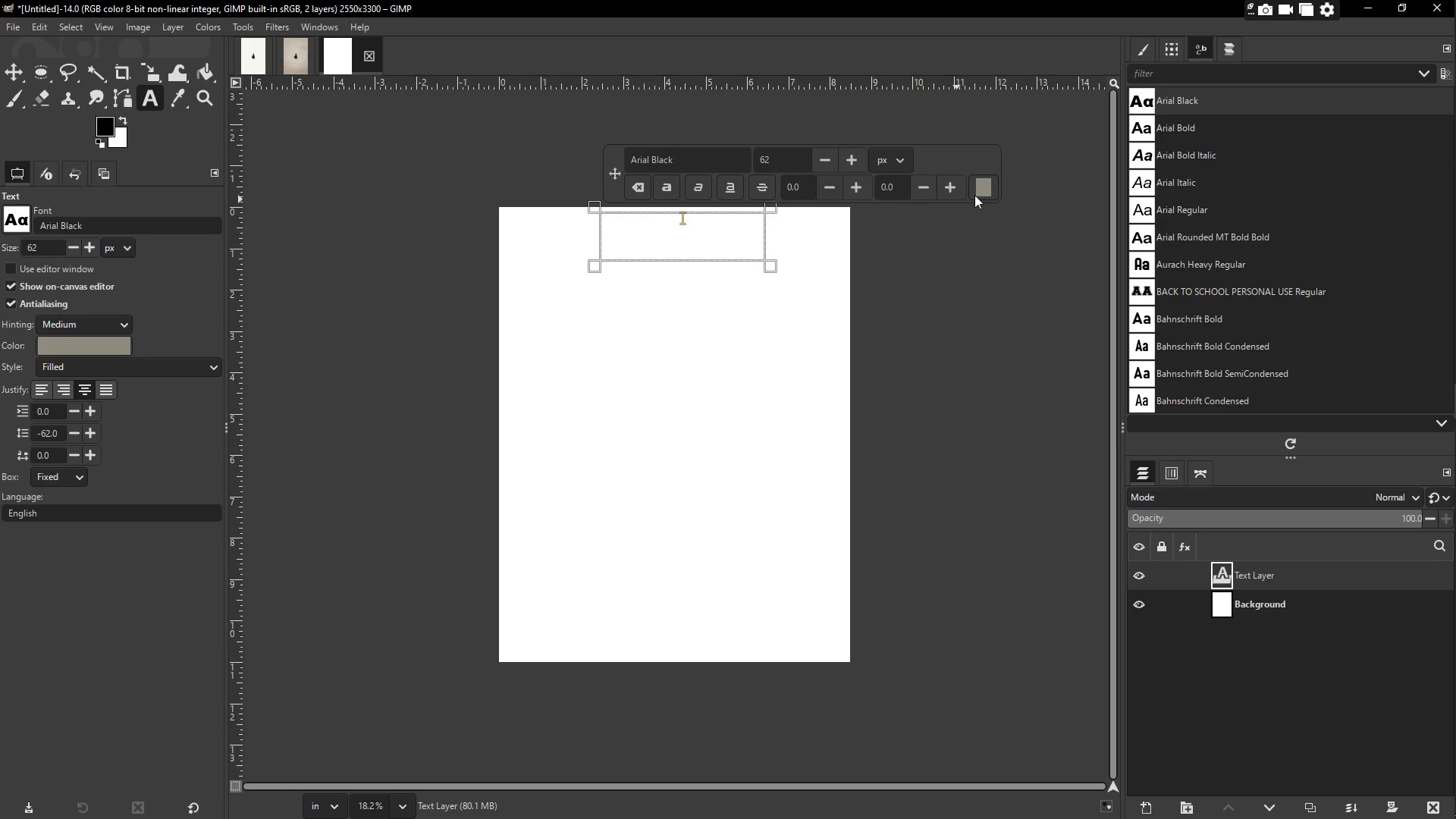 
left_click([987, 196])
 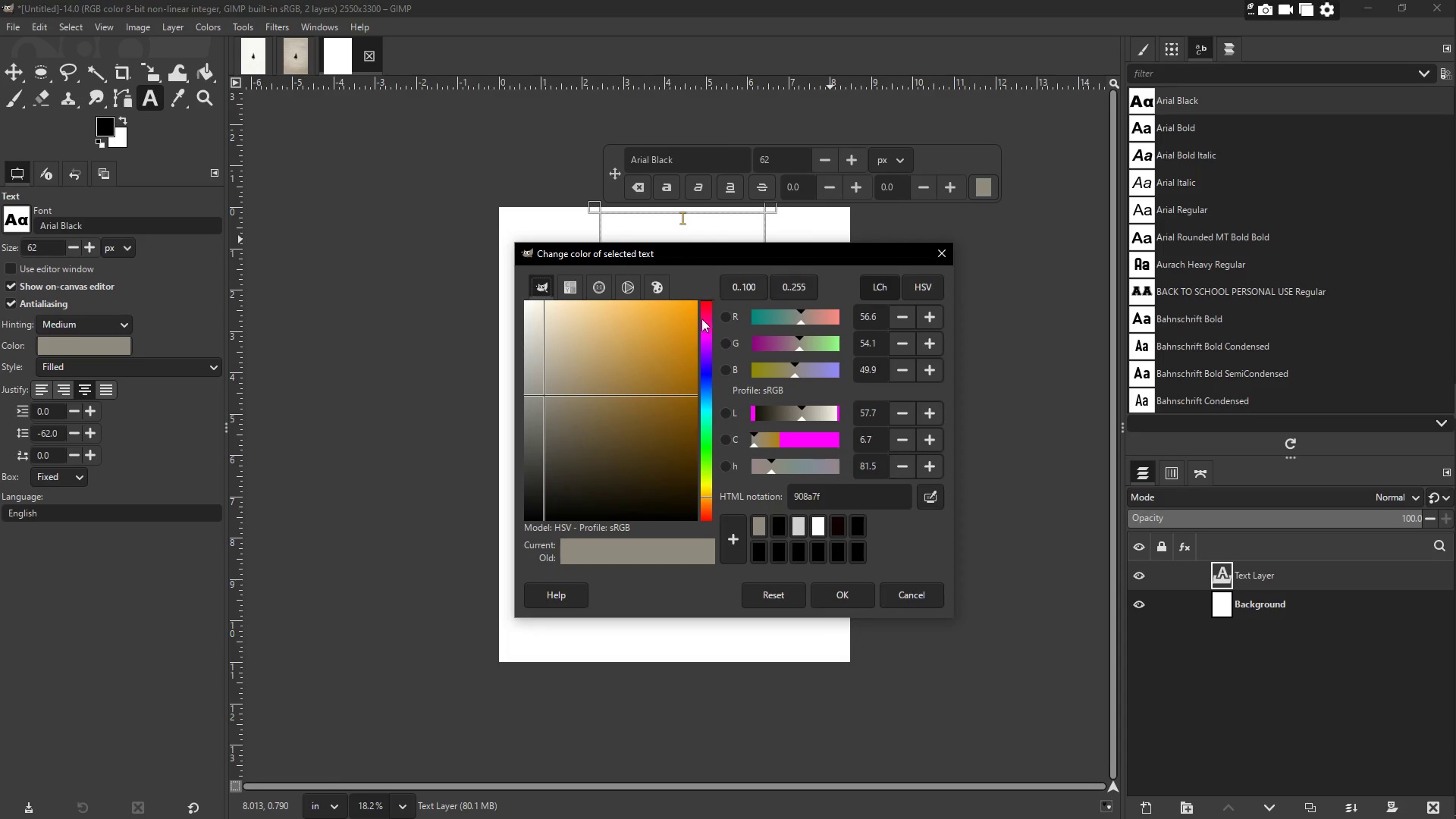 
left_click_drag(start_coordinate=[601, 370], to_coordinate=[440, 602])
 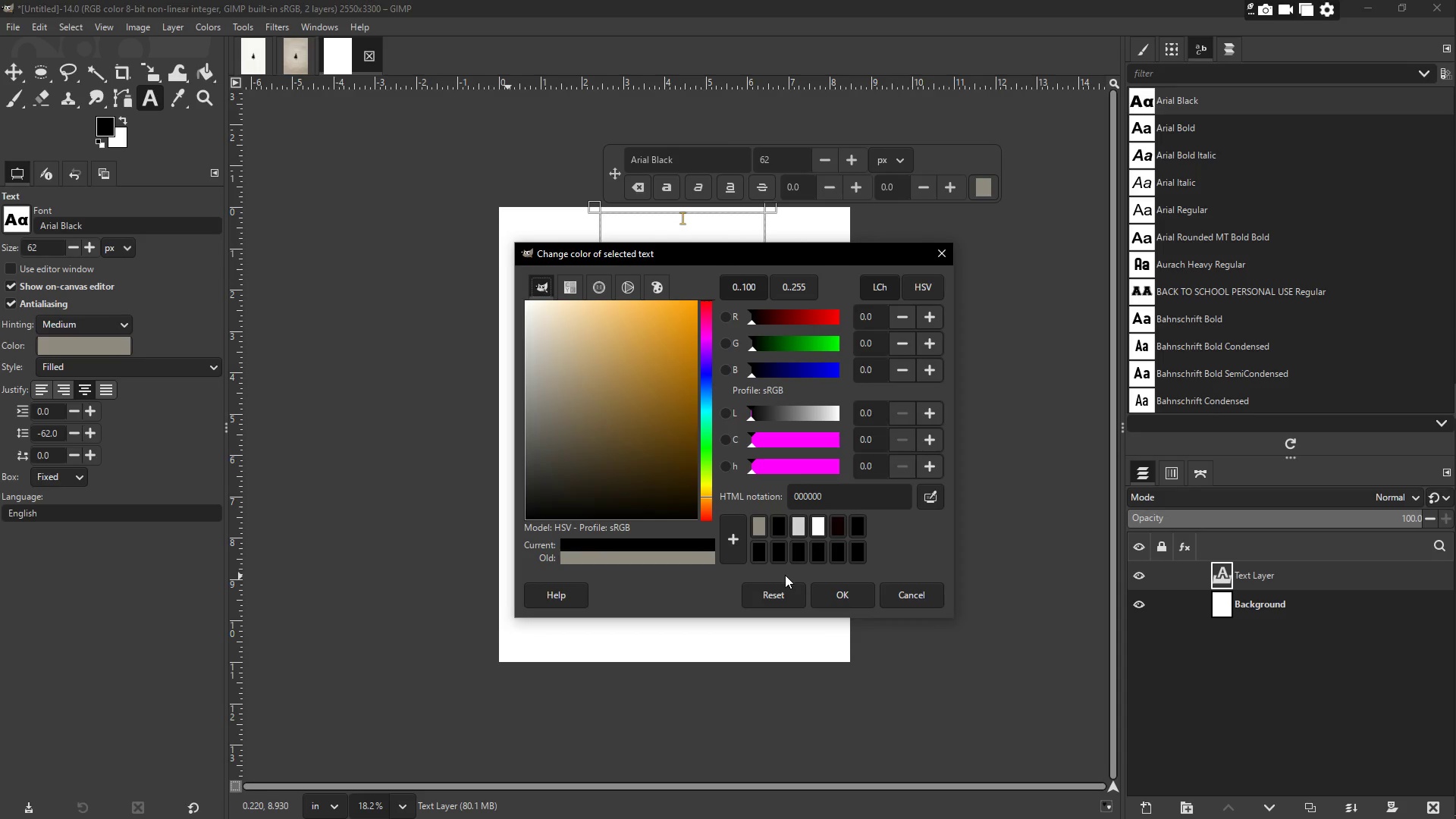 
left_click([834, 597])
 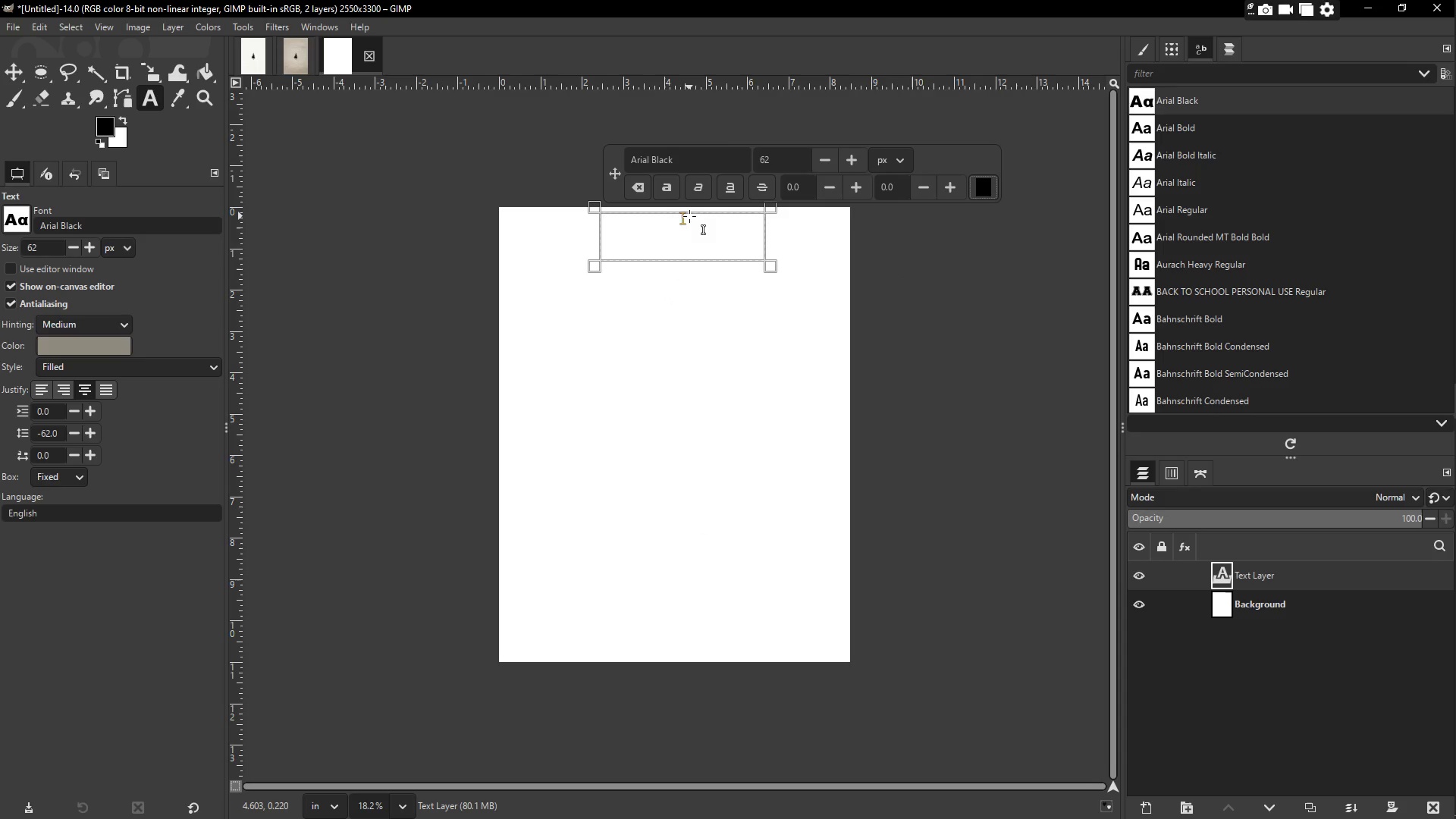 
left_click([694, 216])
 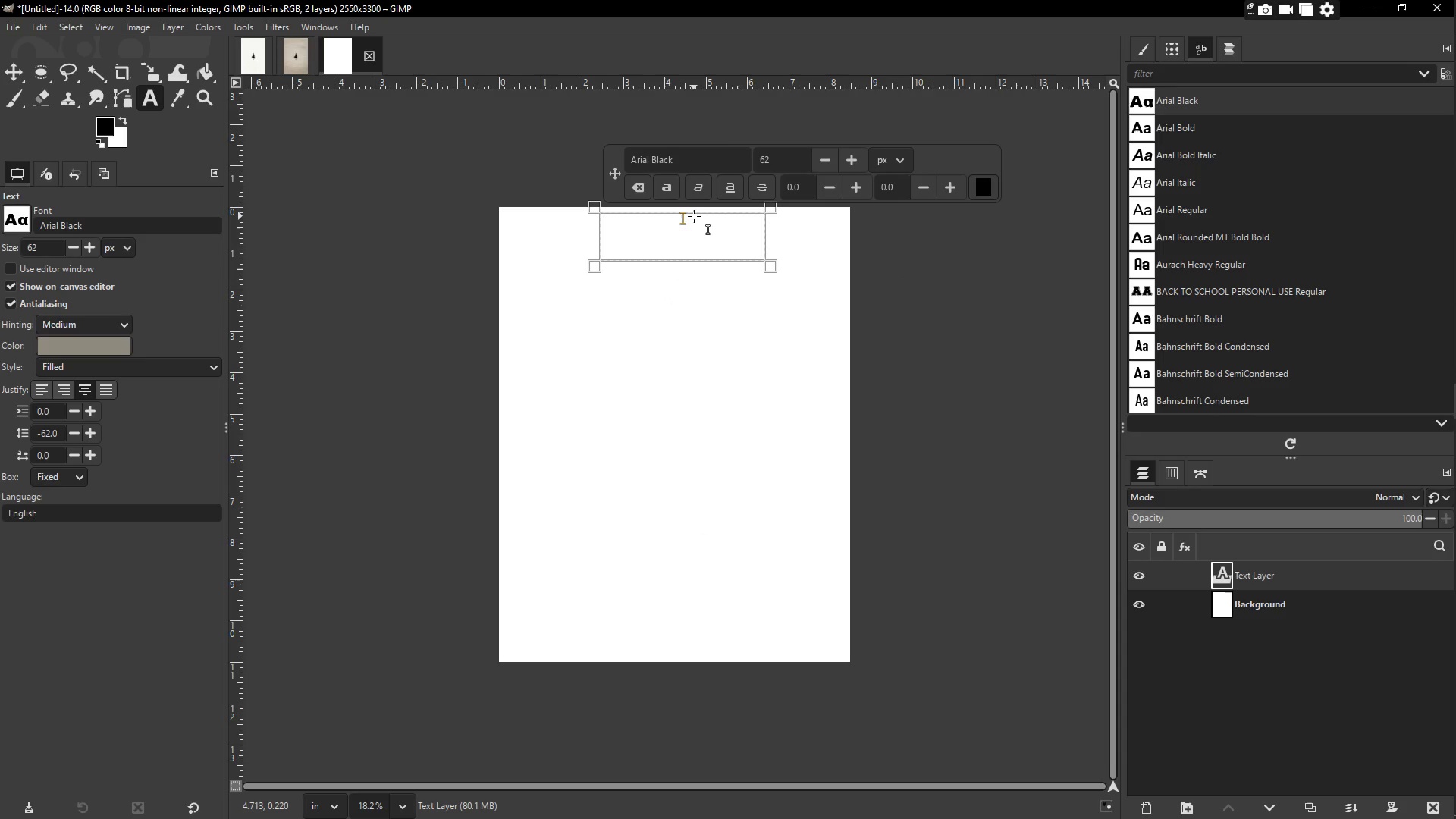 
type(COMPARISON SHEET)
 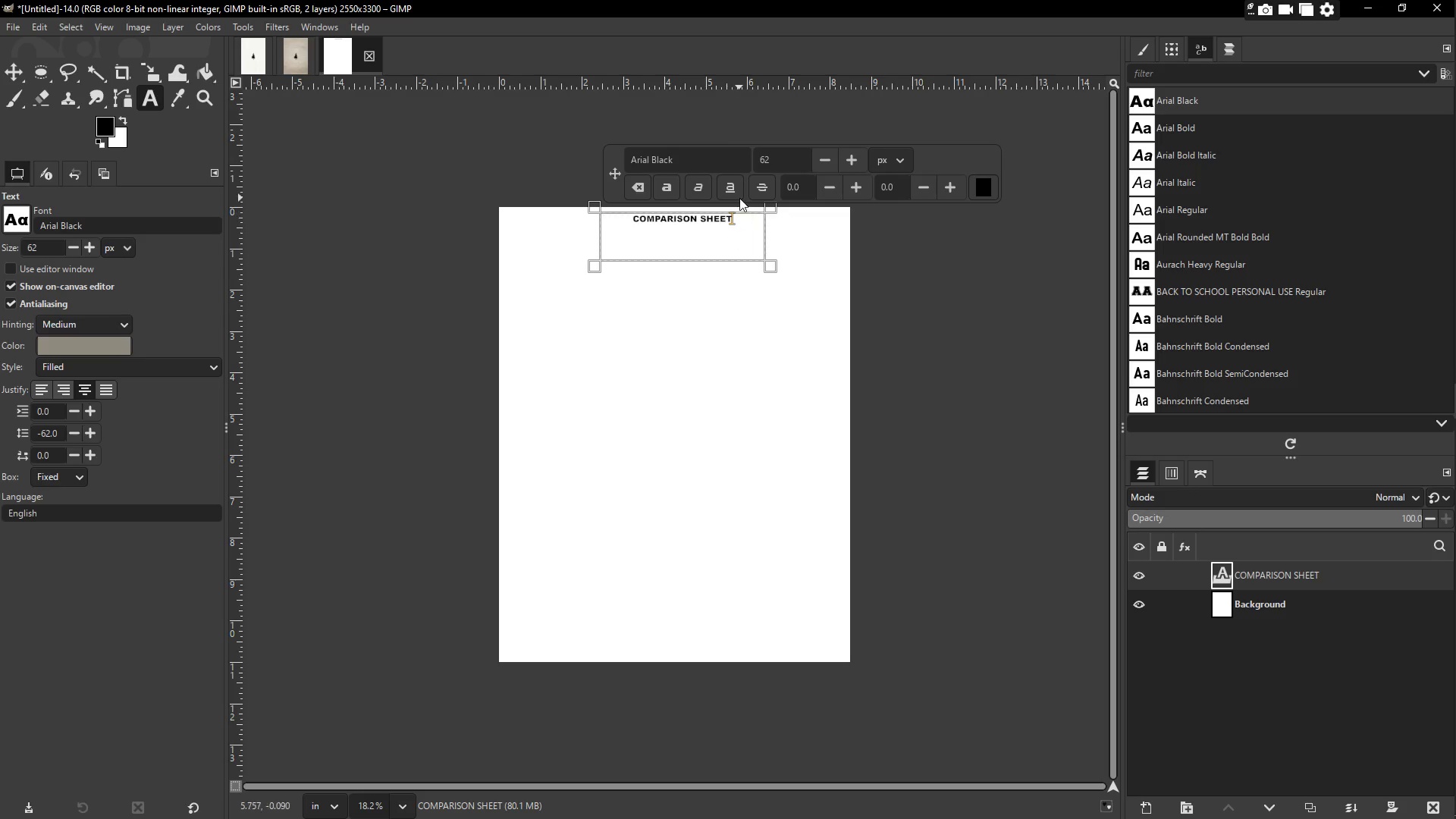 
key(Control+A)
 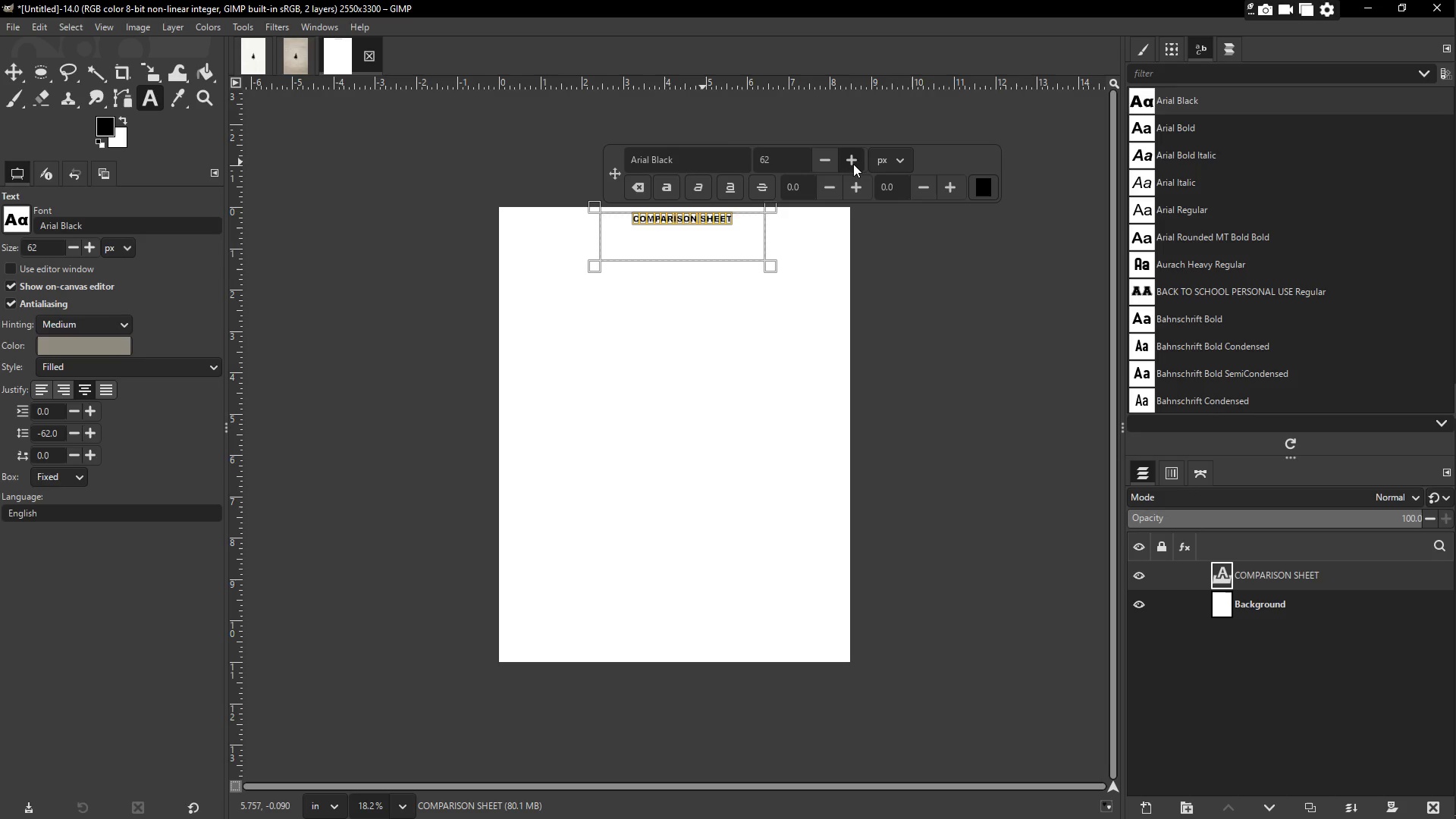 
double_click([854, 162])
 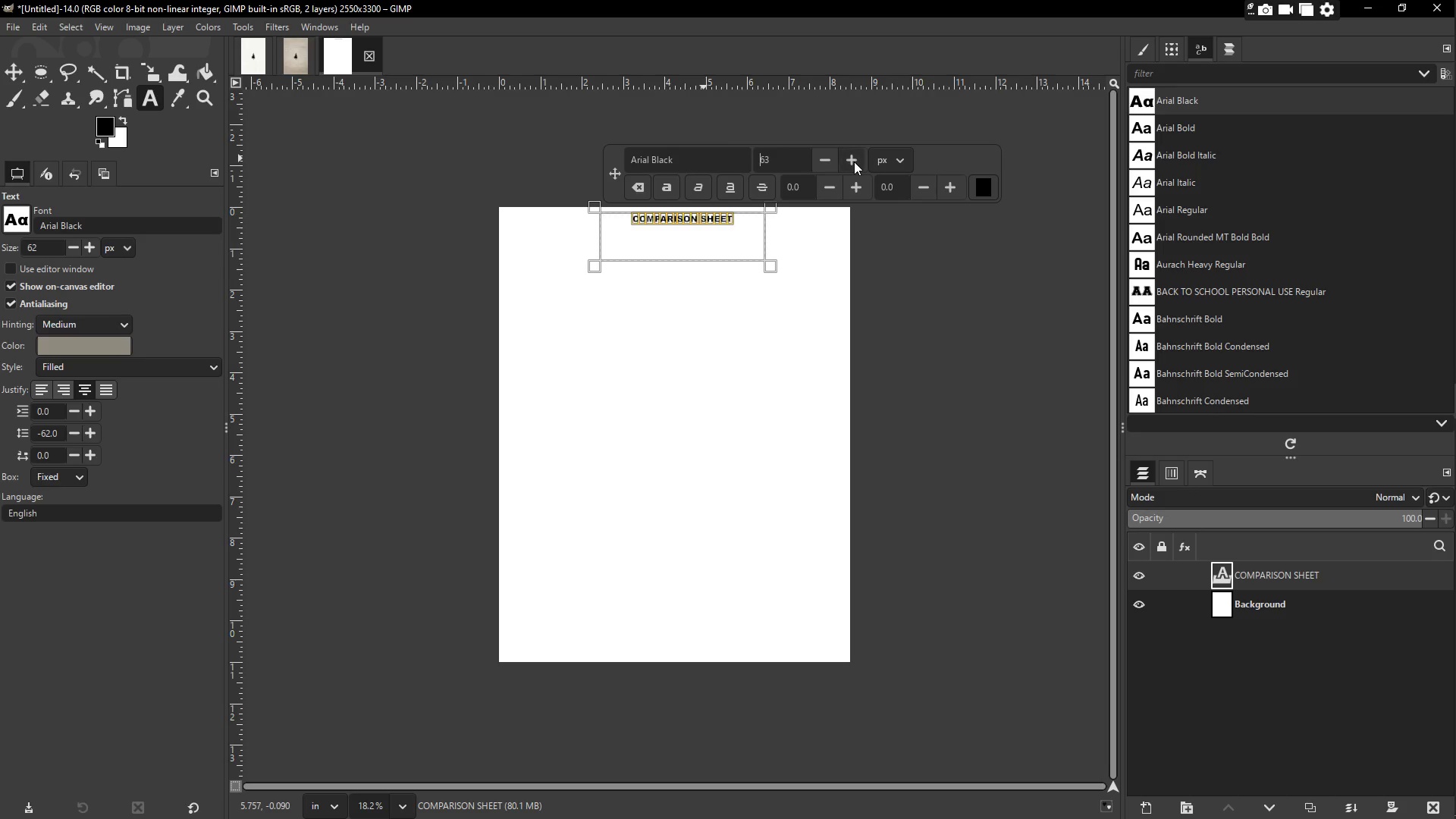 
triple_click([854, 162])
 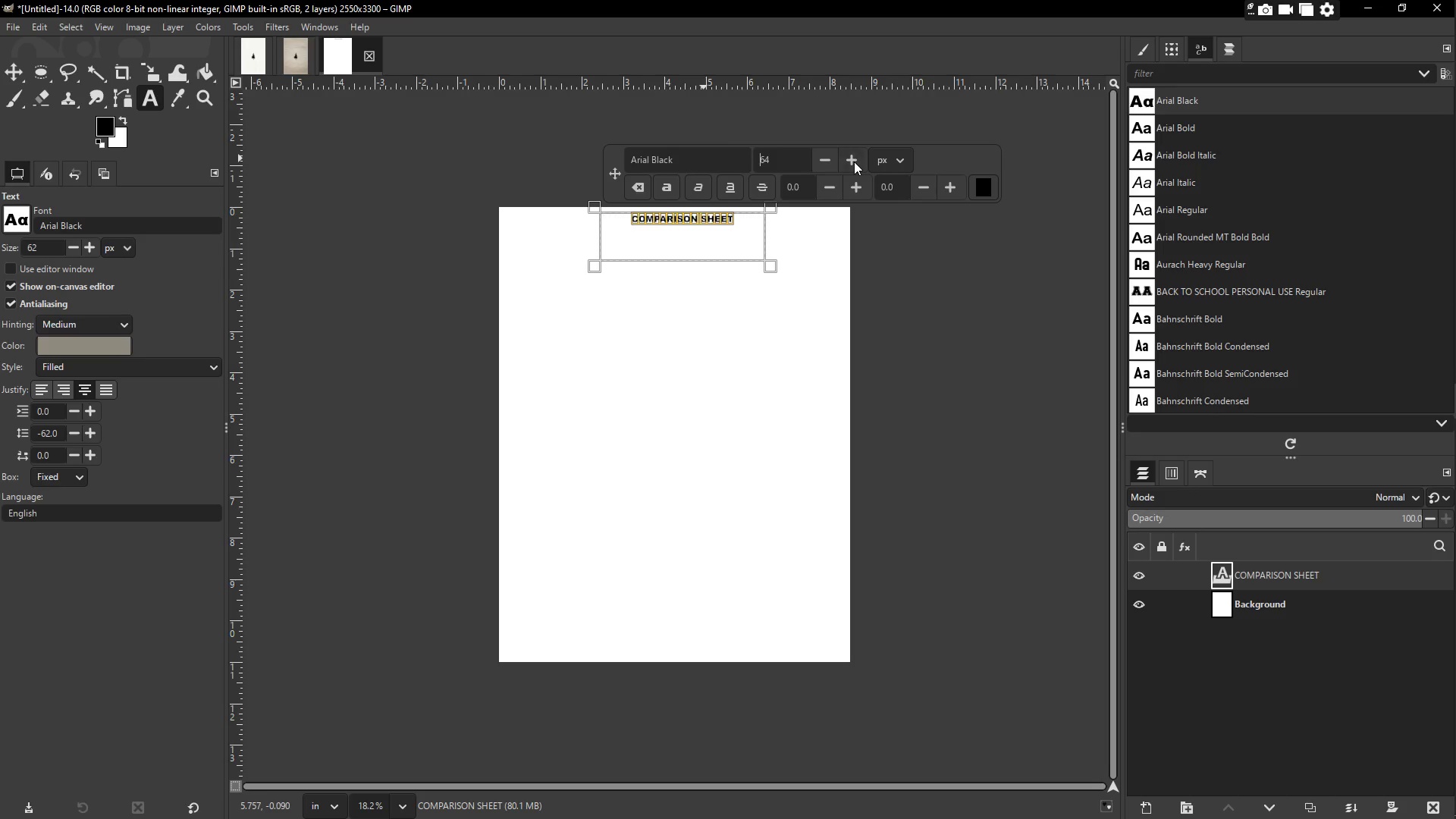 
triple_click([854, 162])
 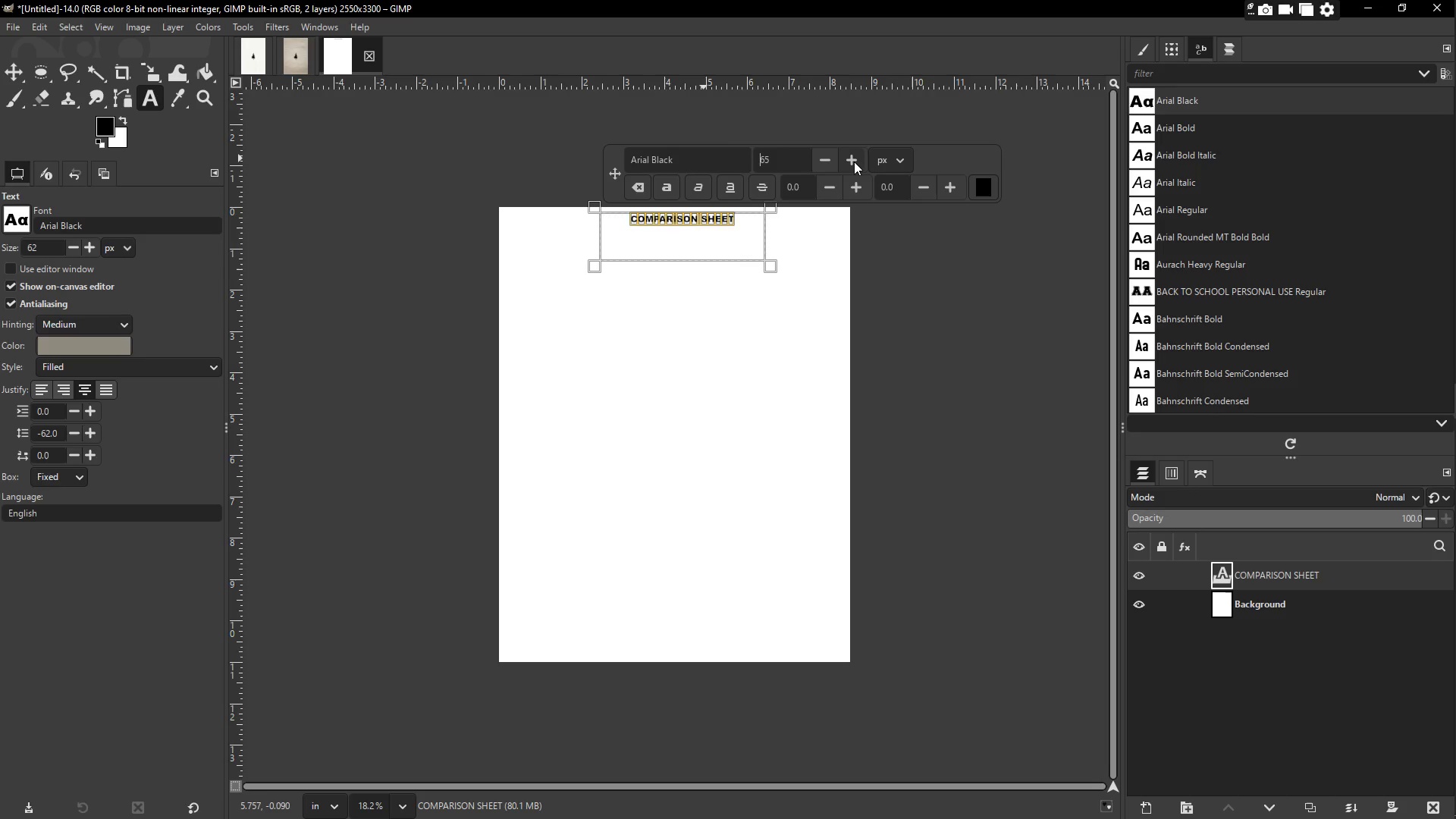 
triple_click([854, 162])
 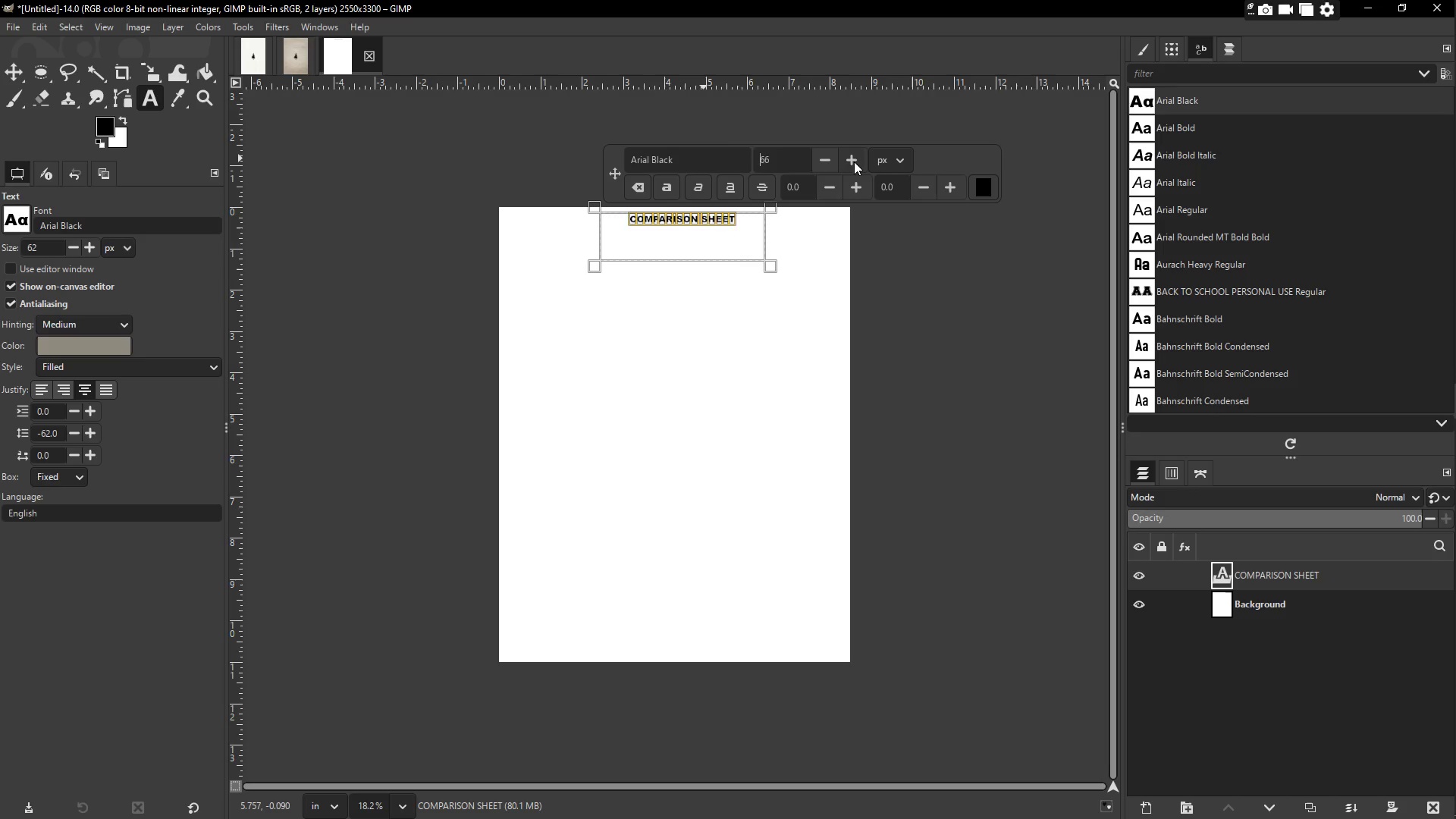 
triple_click([854, 162])
 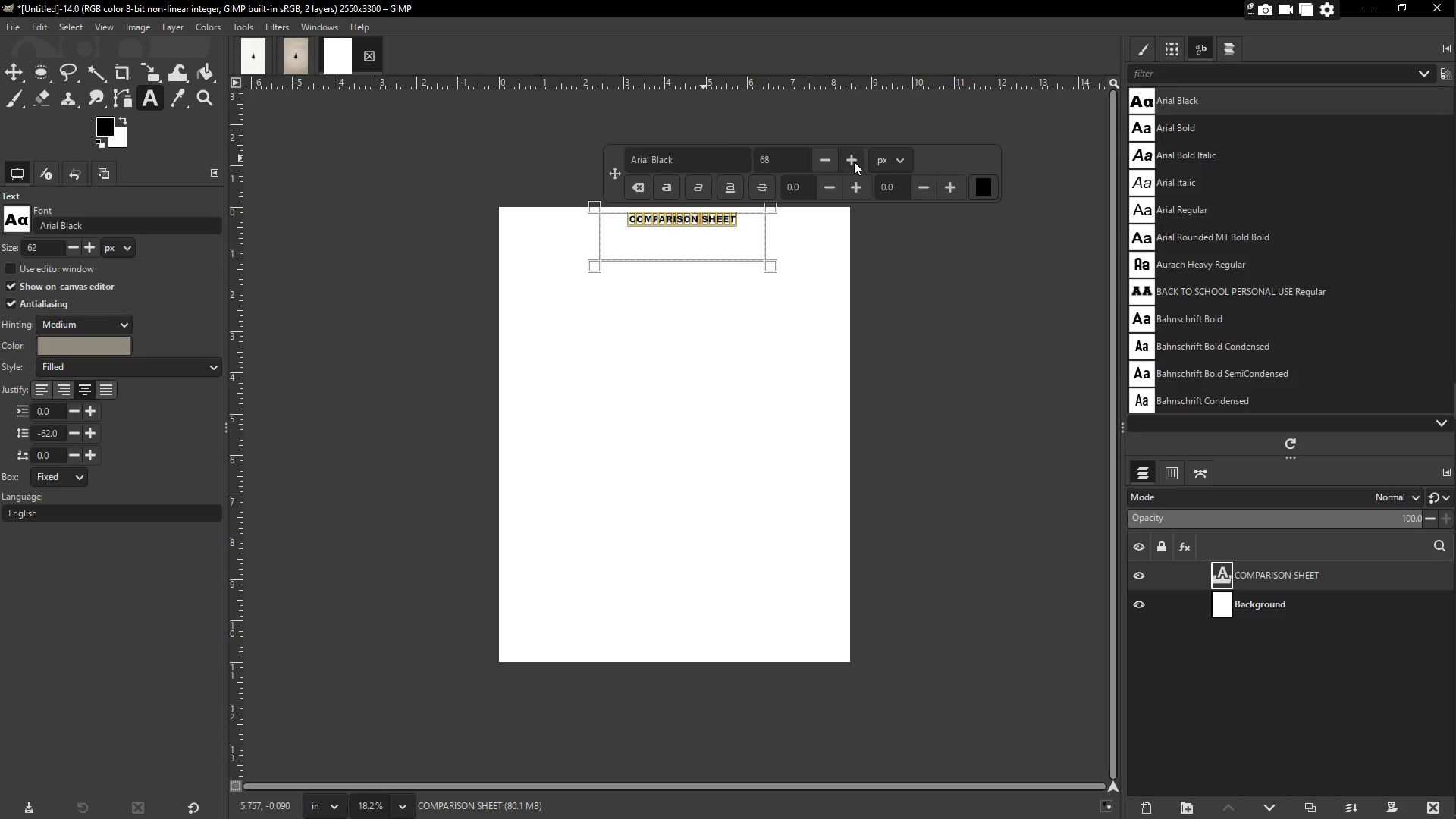 
triple_click([854, 162])
 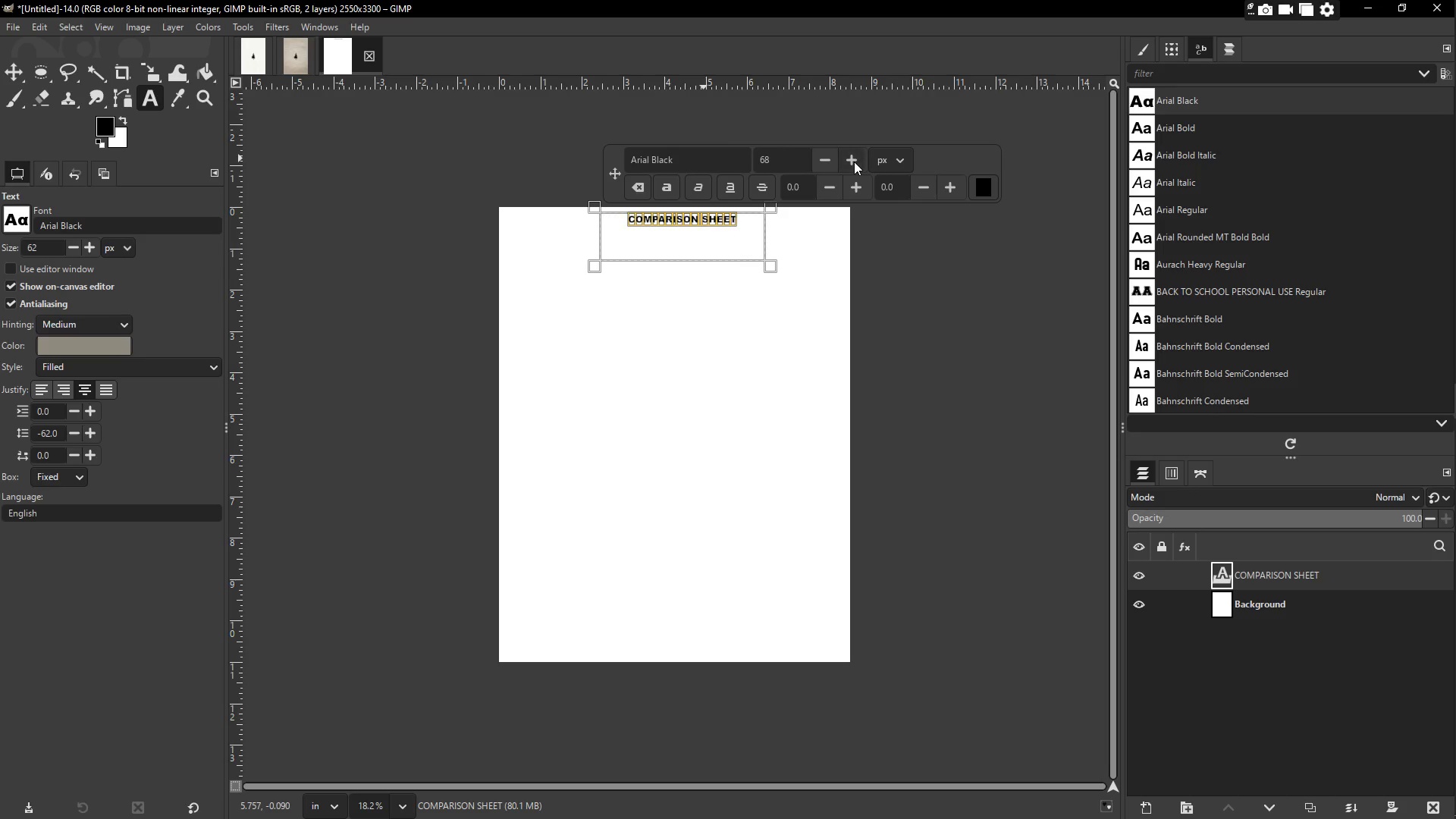 
triple_click([854, 162])
 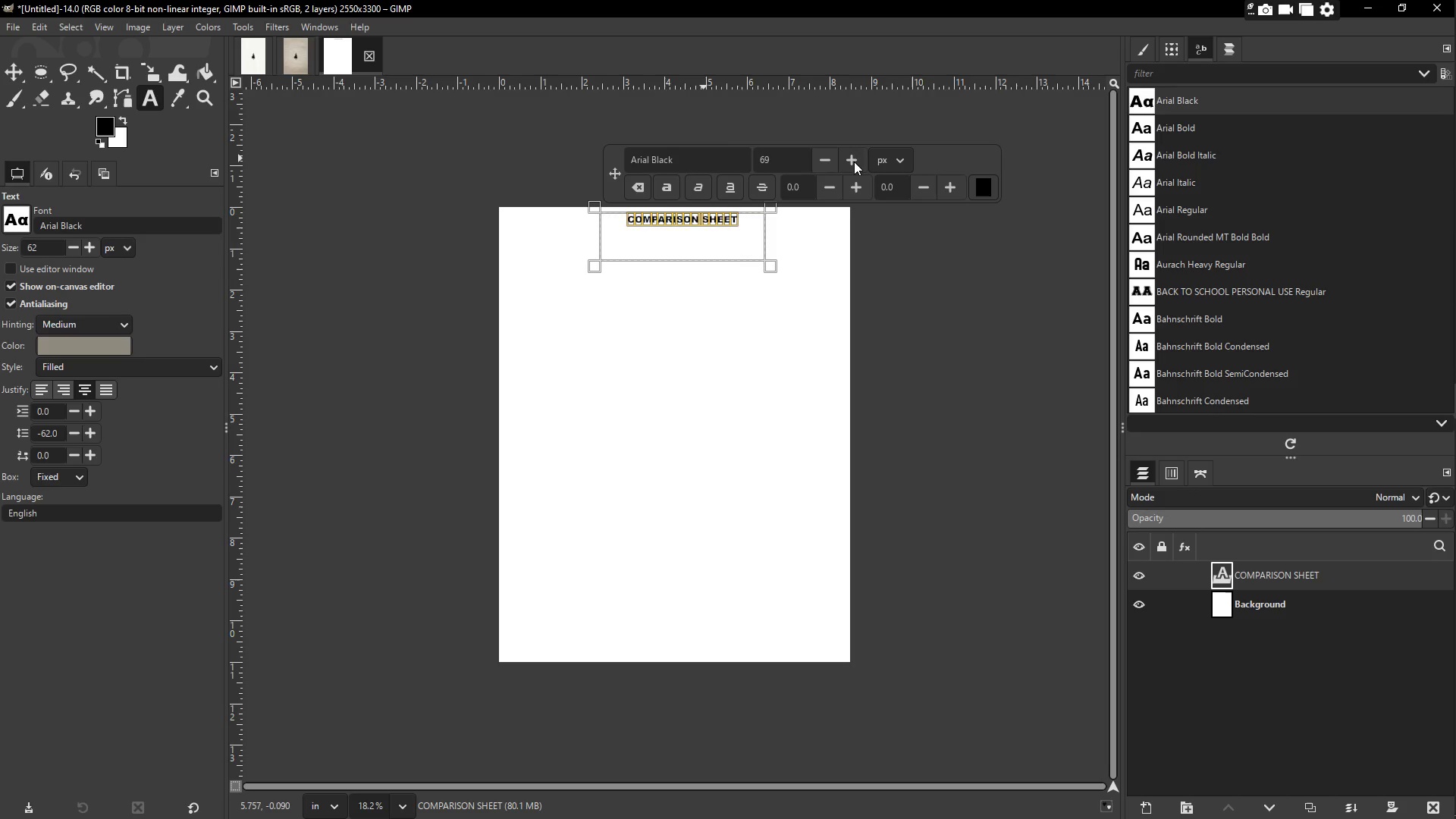 
triple_click([854, 162])
 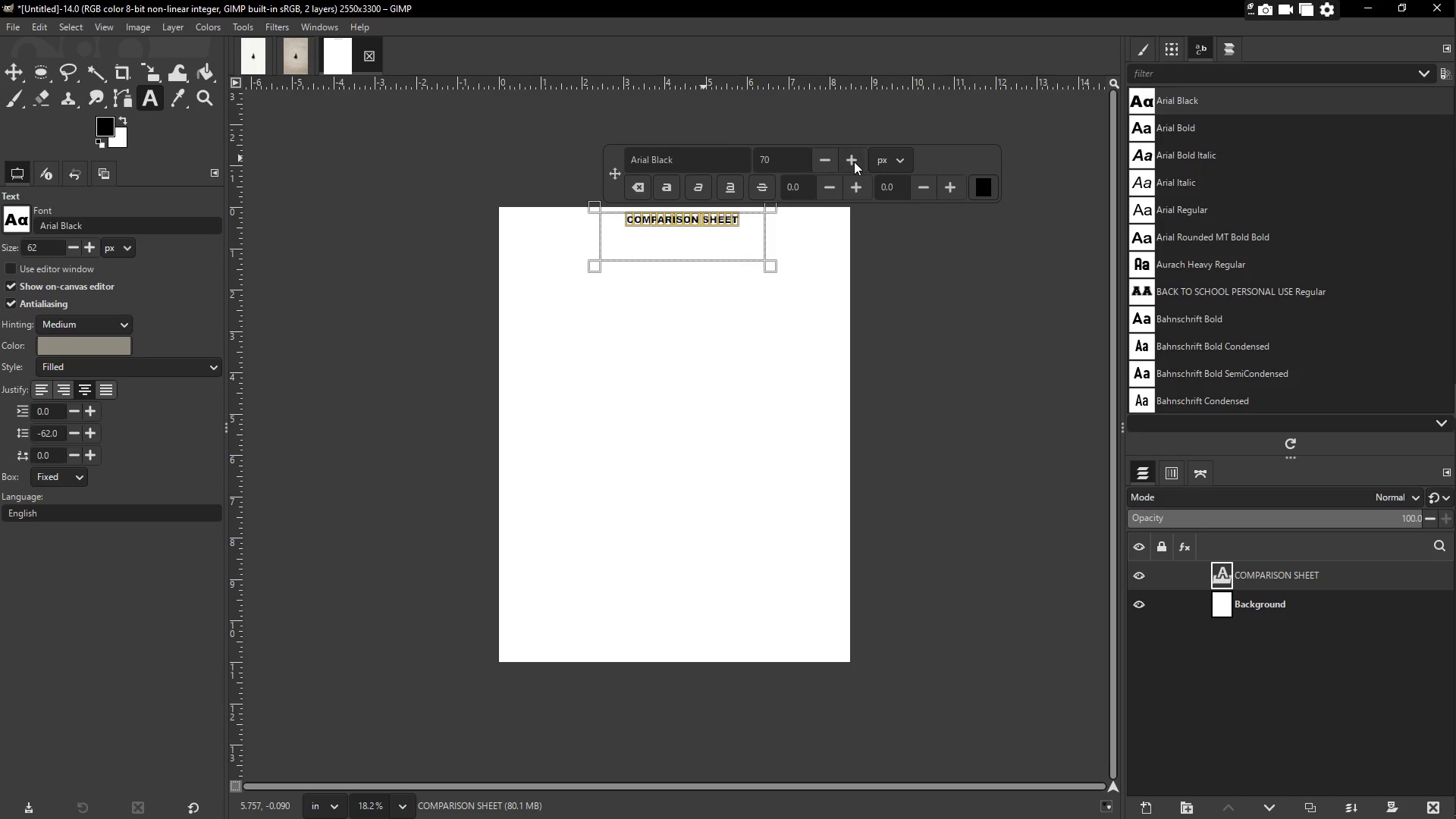 
triple_click([854, 162])
 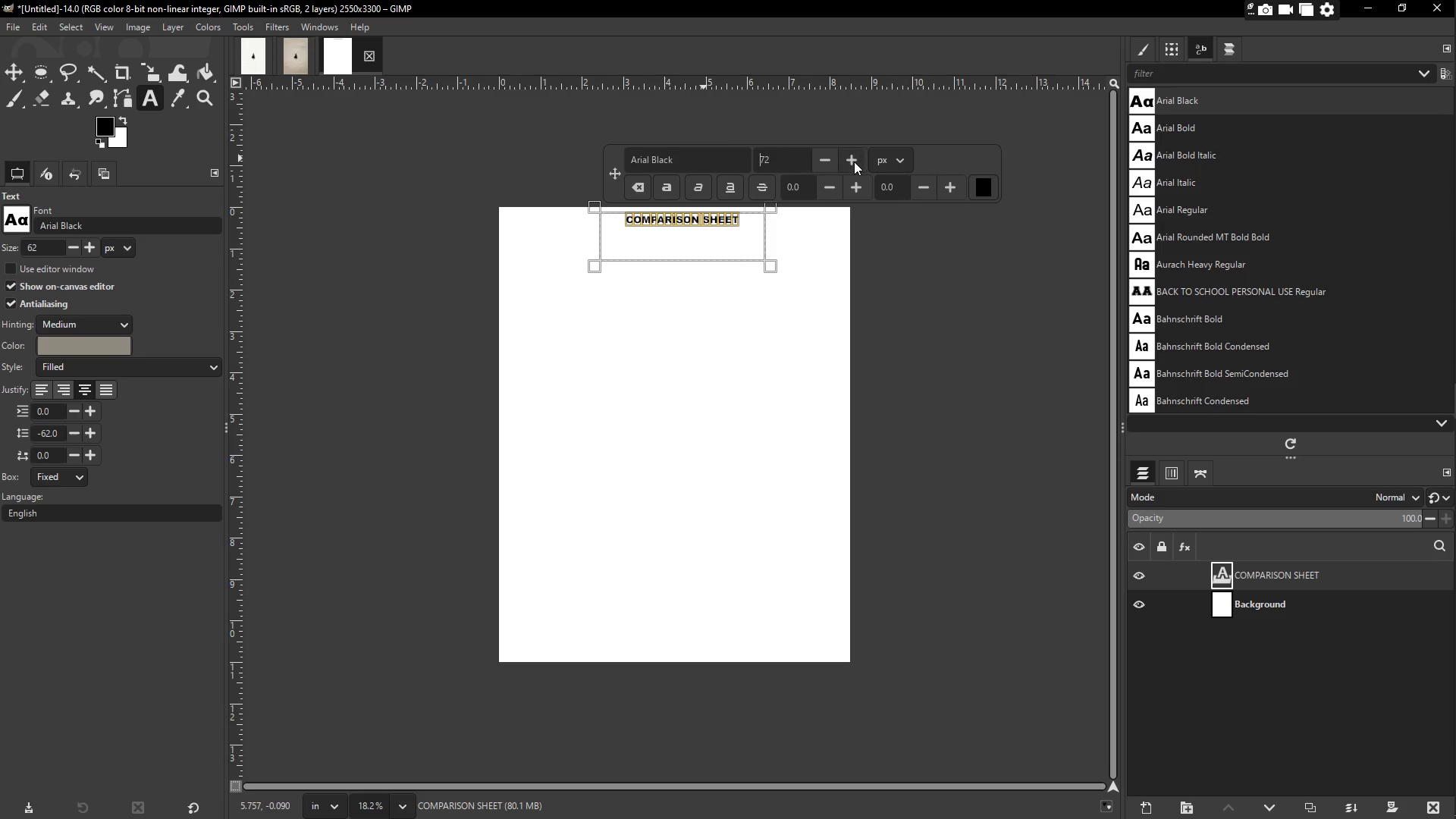 
triple_click([854, 162])
 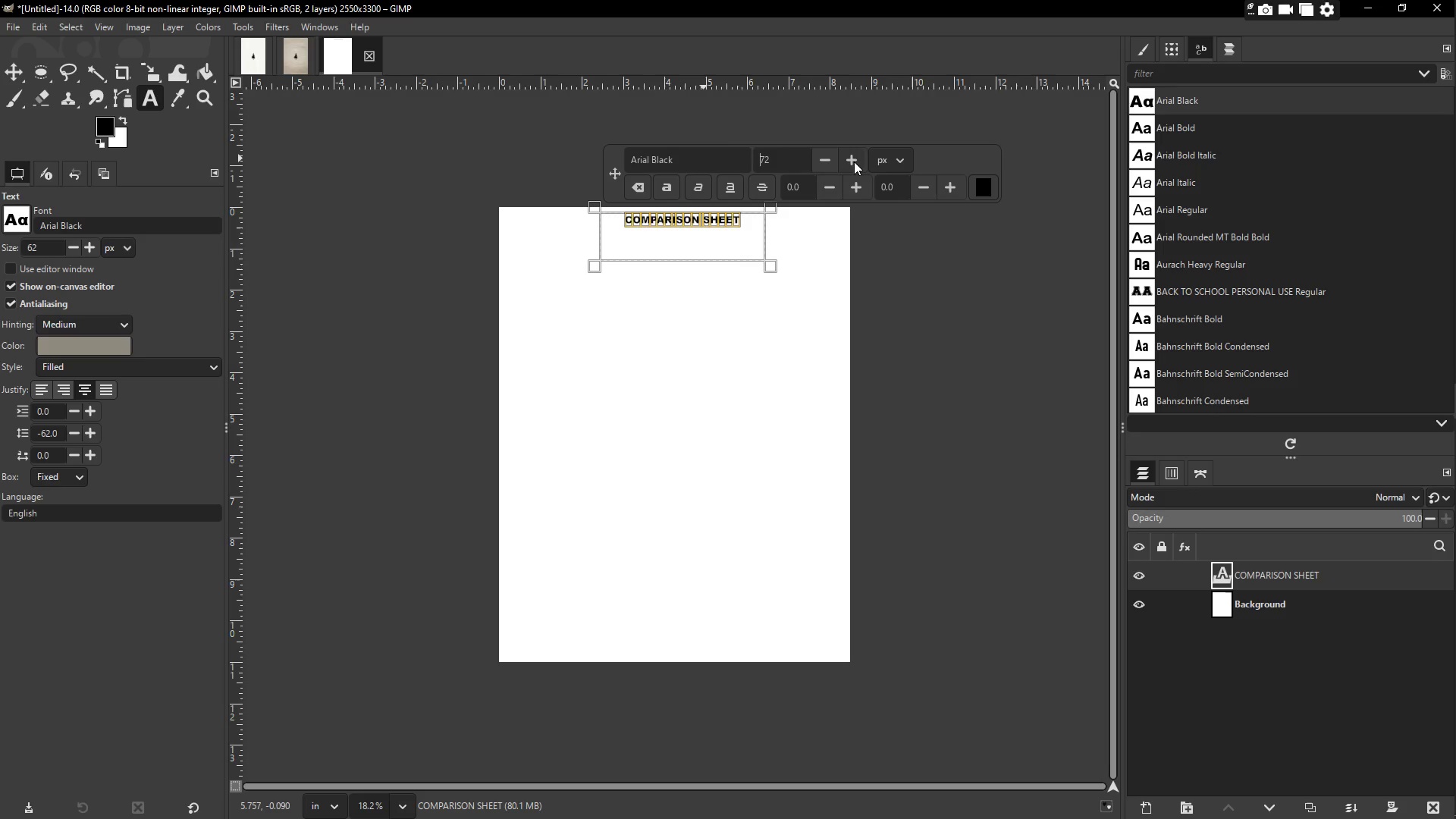 
triple_click([854, 162])
 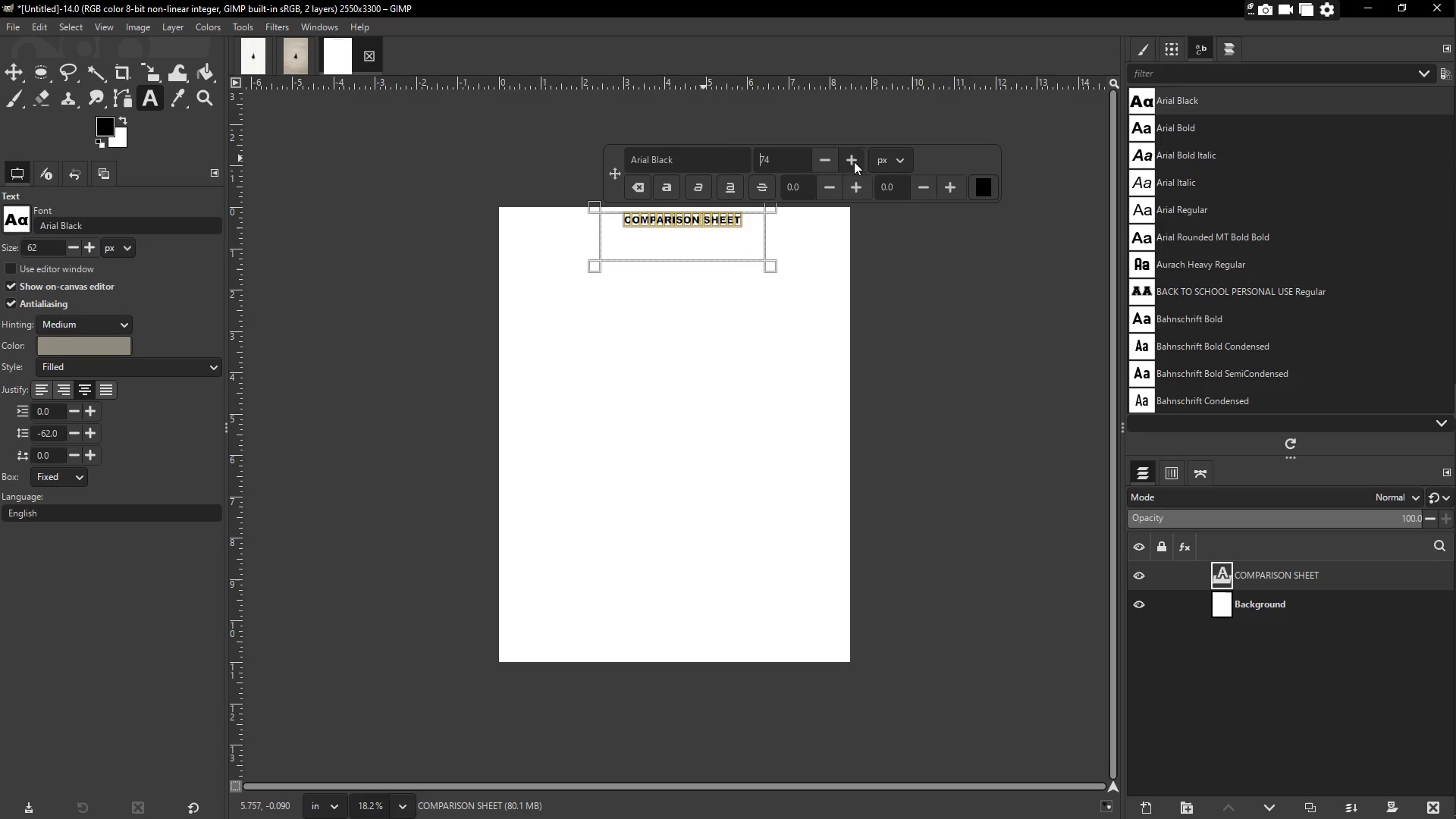 
triple_click([854, 162])
 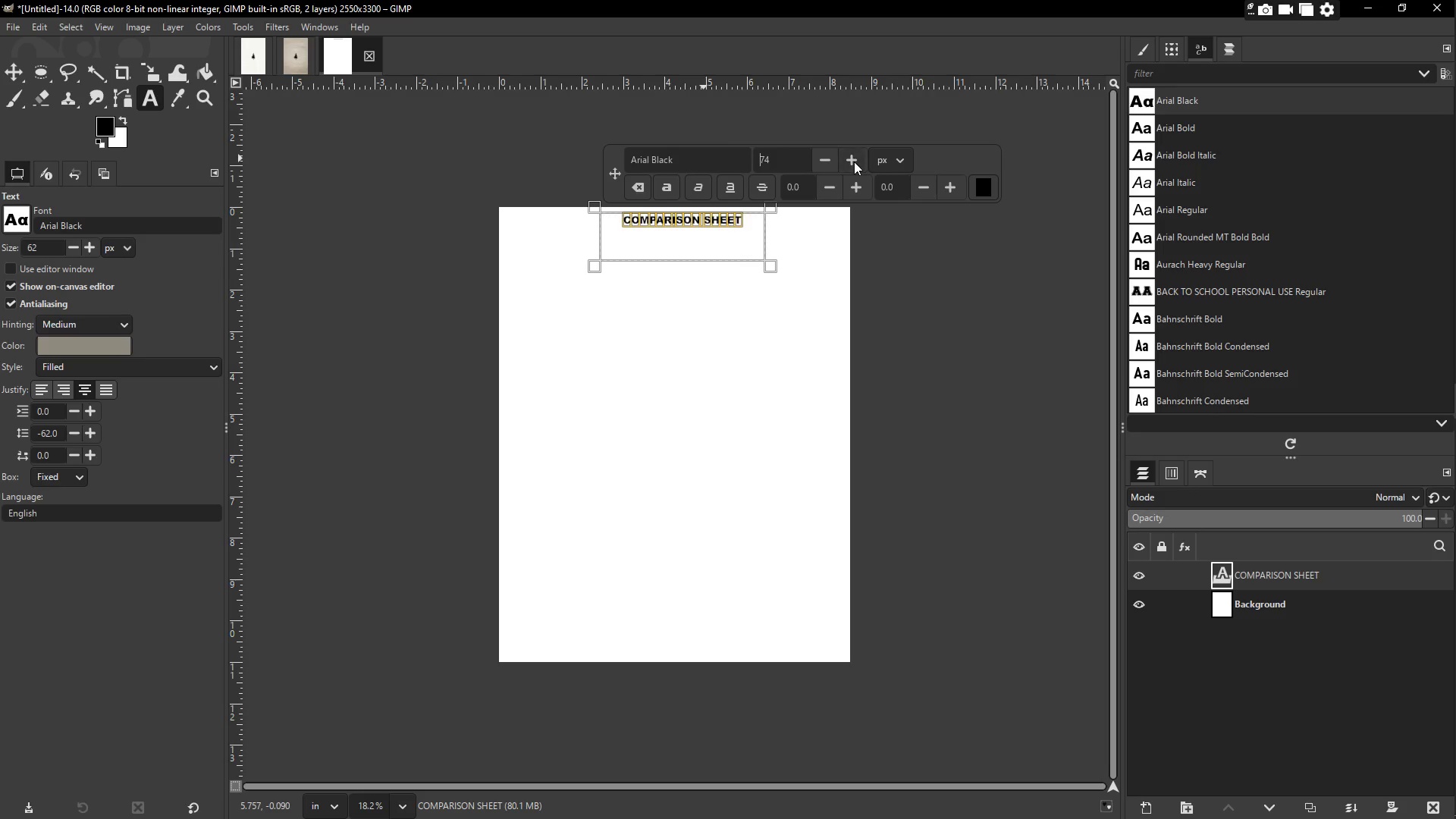 
triple_click([854, 162])
 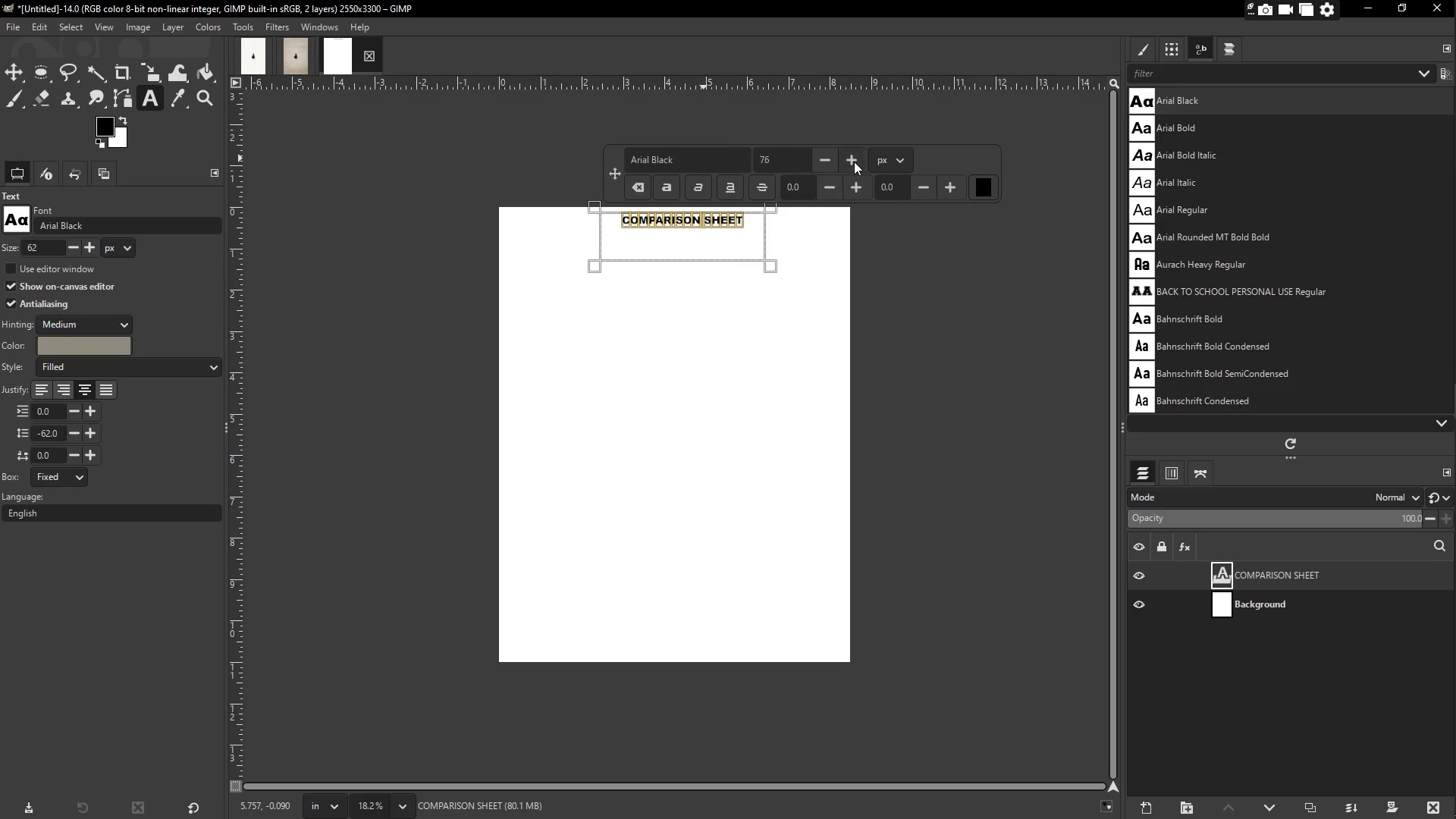 
triple_click([854, 162])
 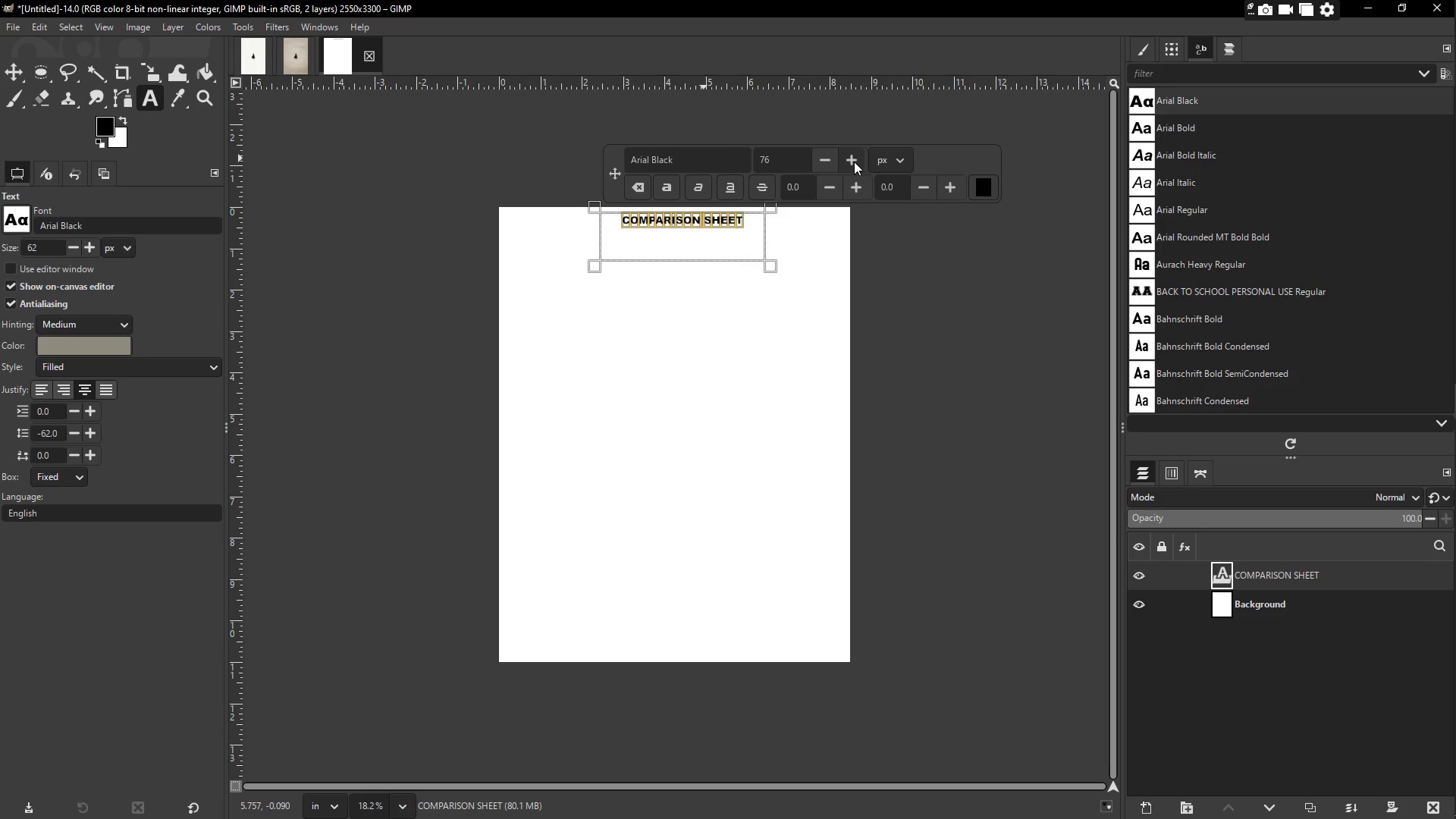 
triple_click([854, 162])
 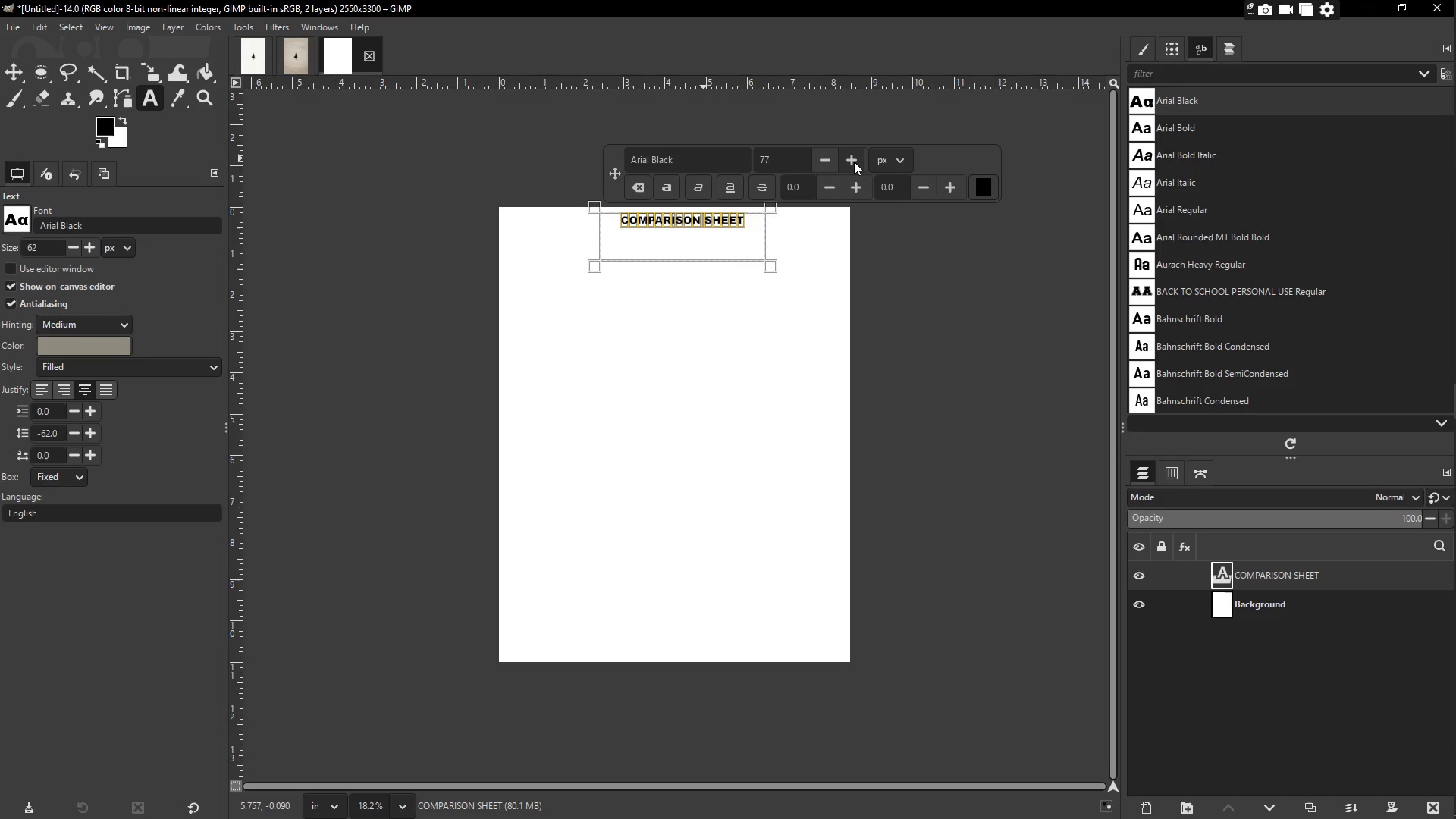 
triple_click([854, 162])
 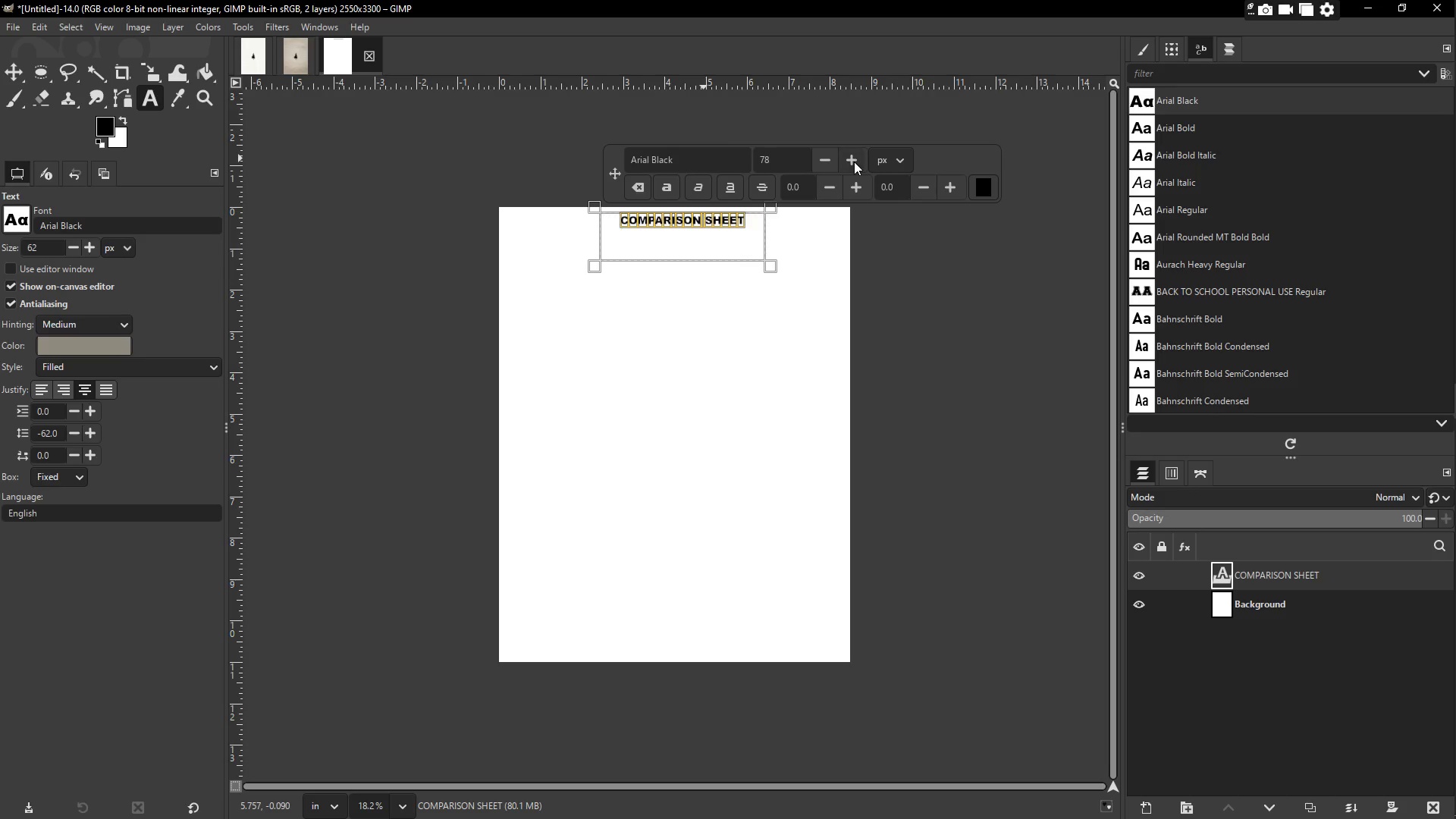 
triple_click([854, 162])
 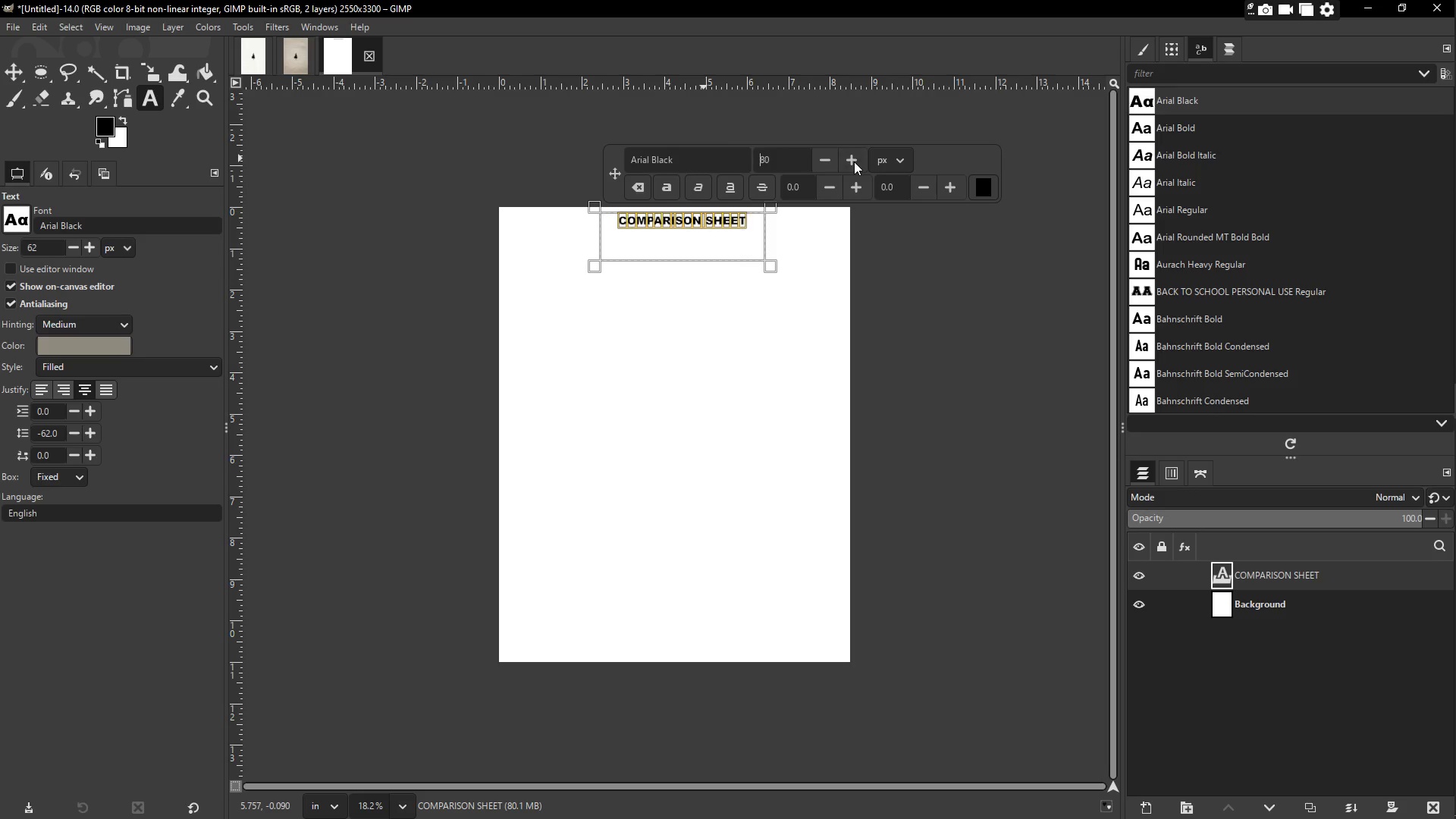 
triple_click([854, 162])
 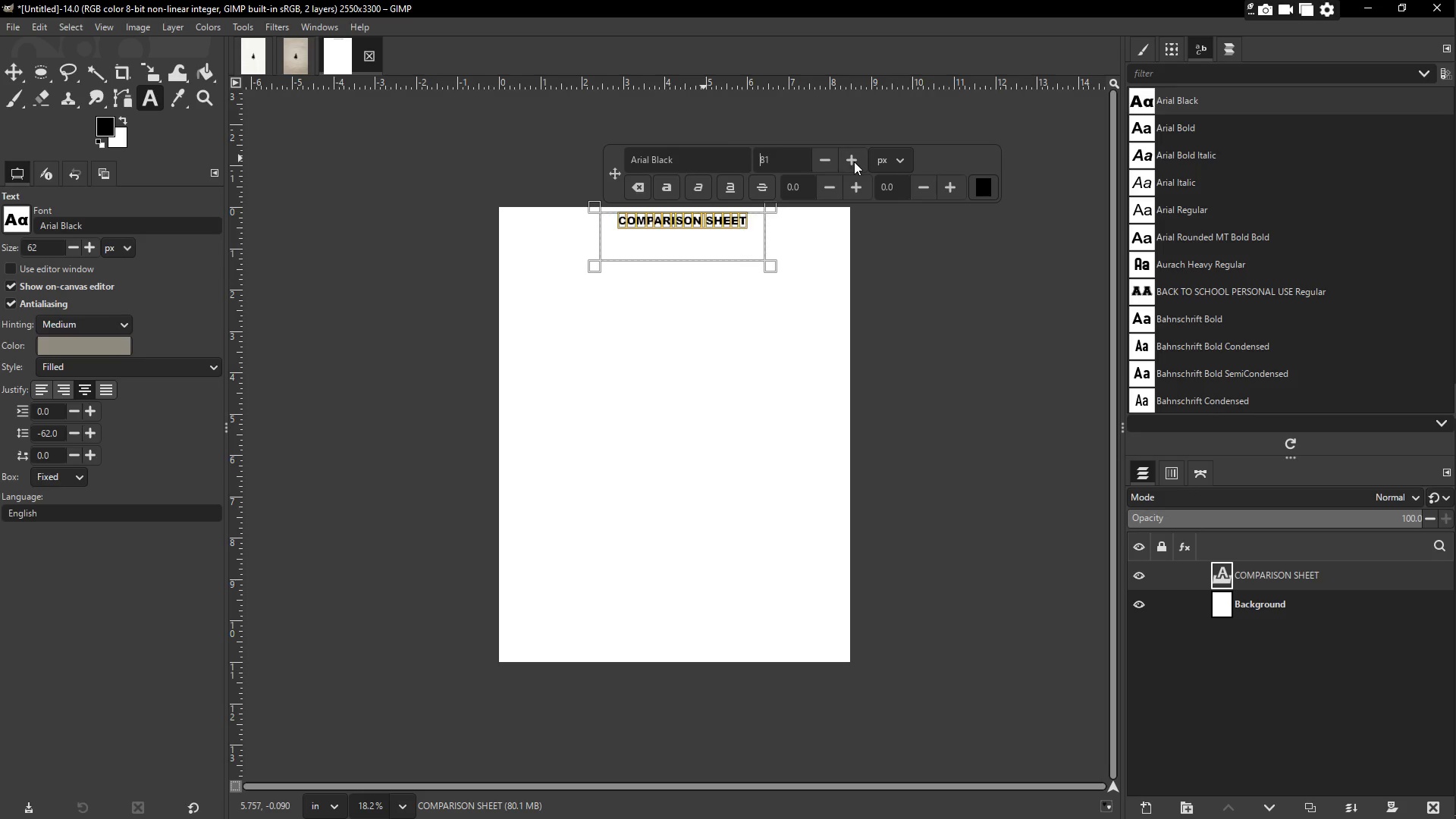 
triple_click([854, 162])
 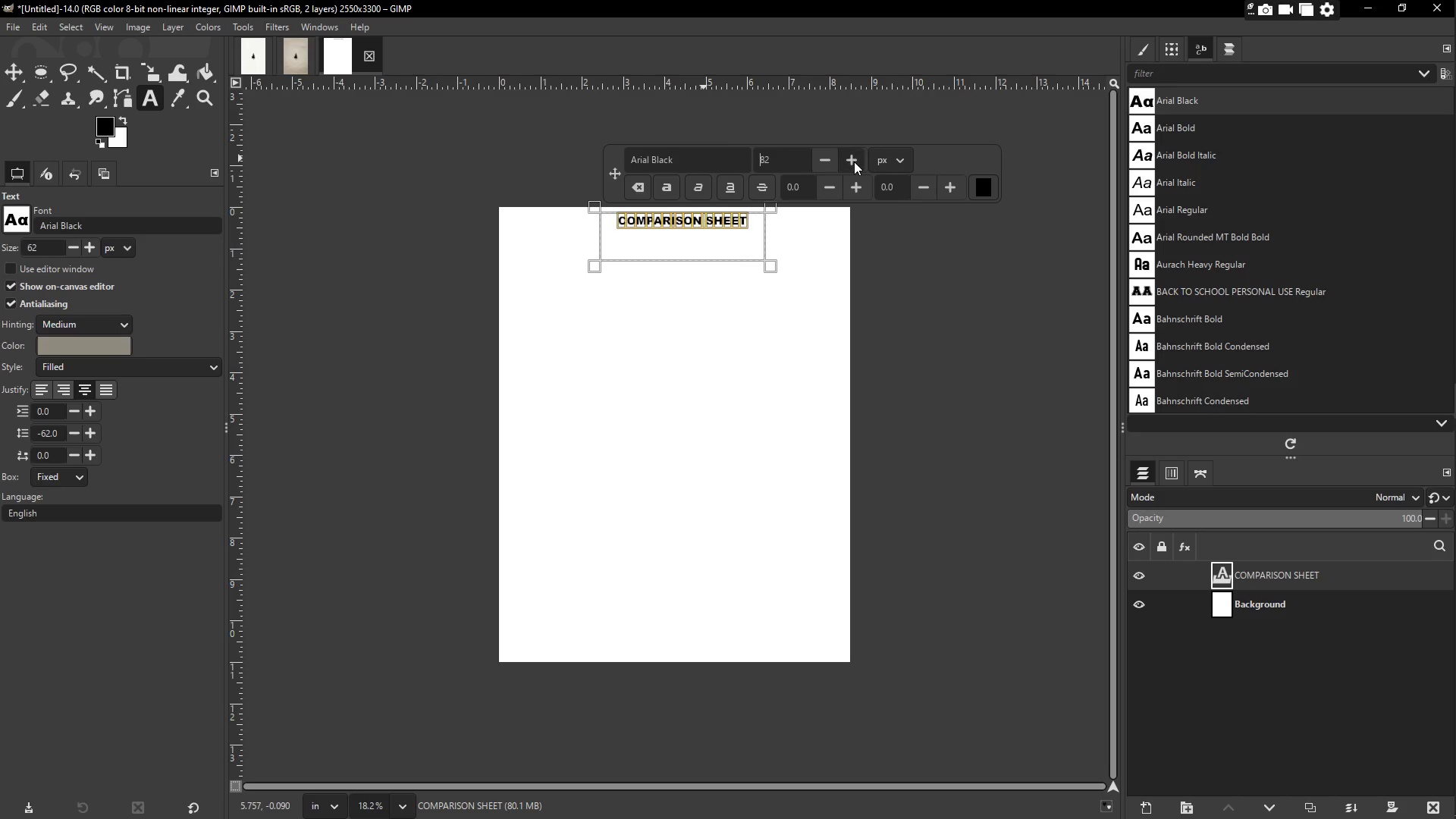 
triple_click([854, 162])
 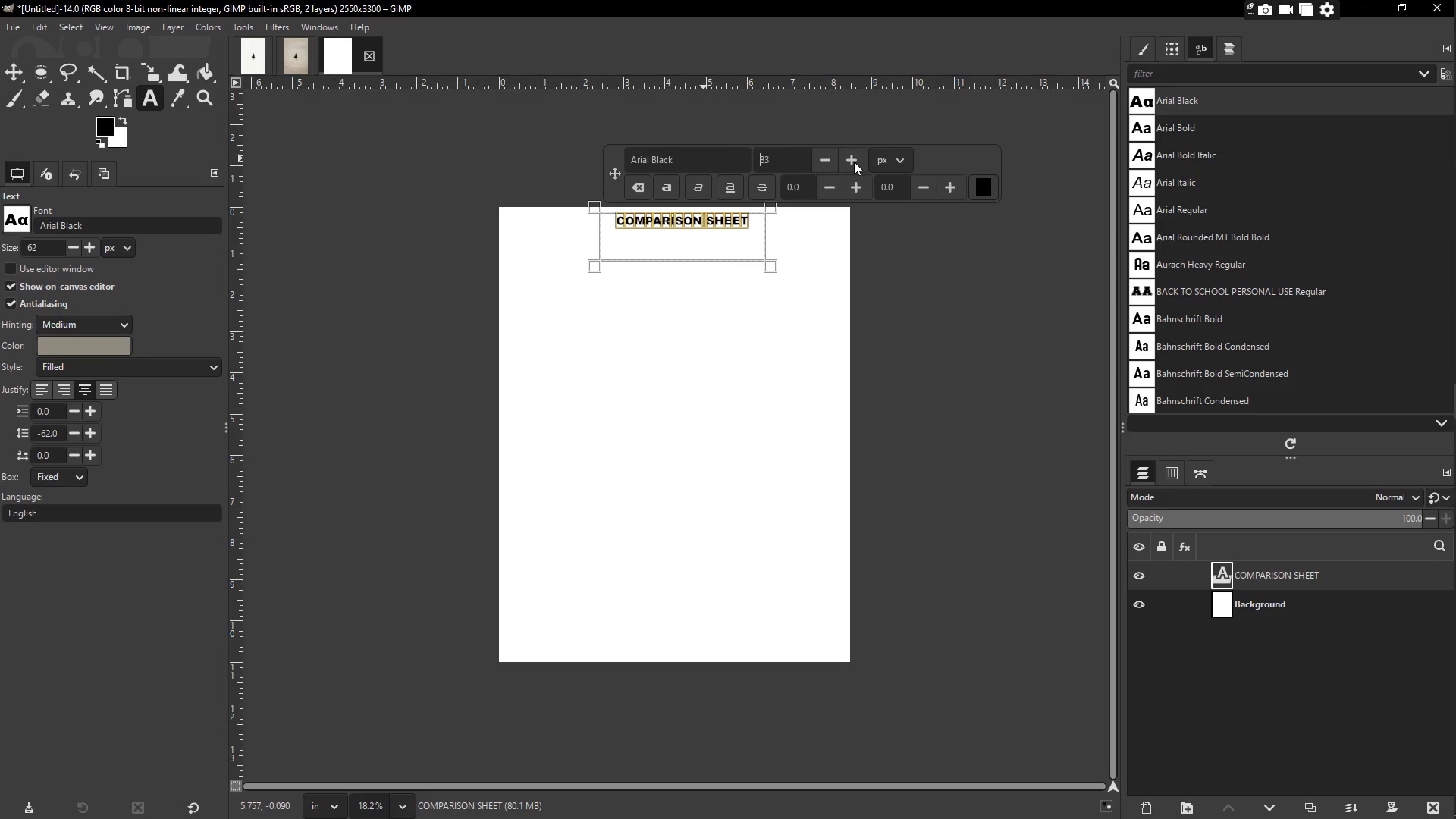 
triple_click([854, 162])
 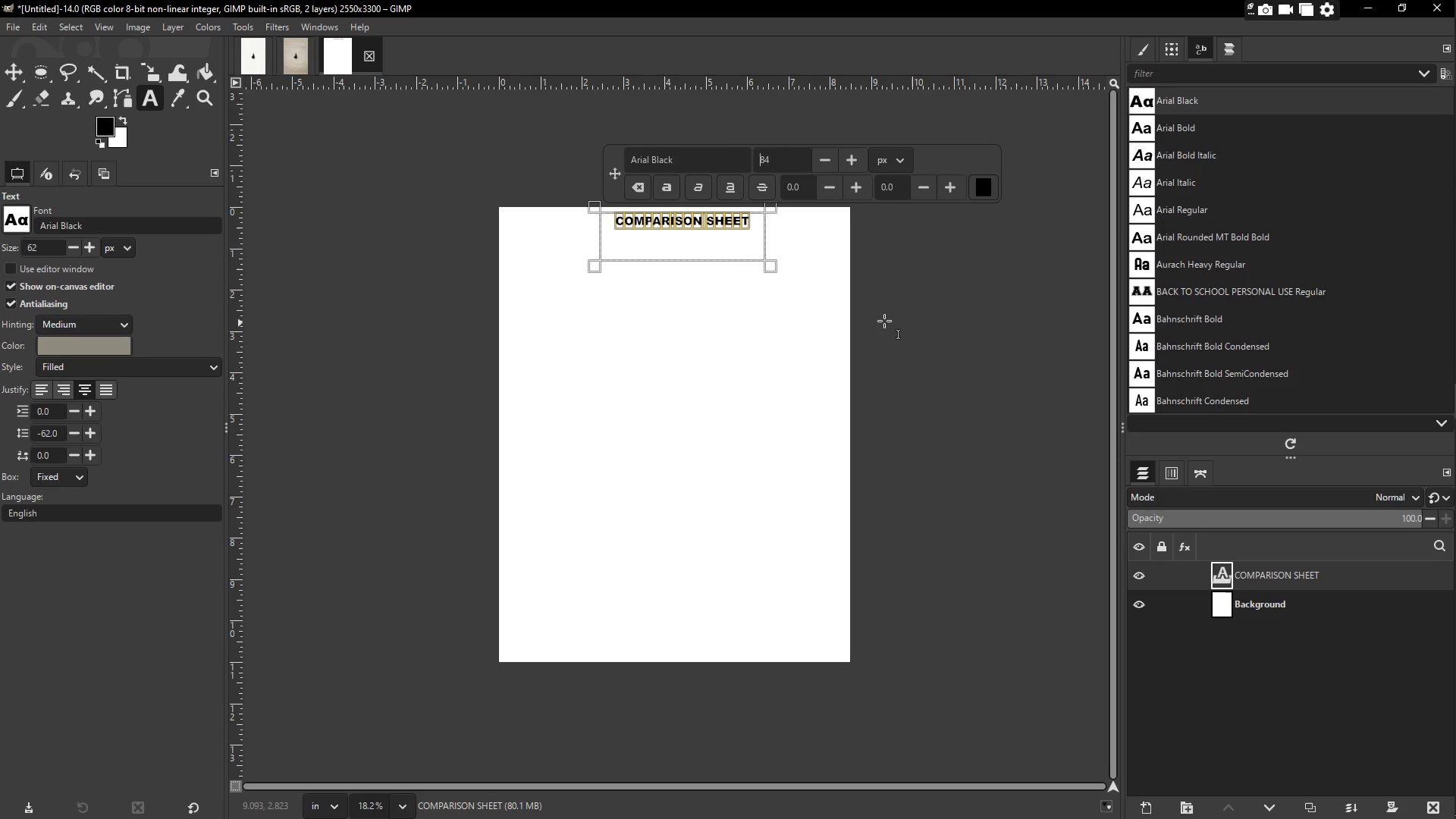 
left_click([915, 331])
 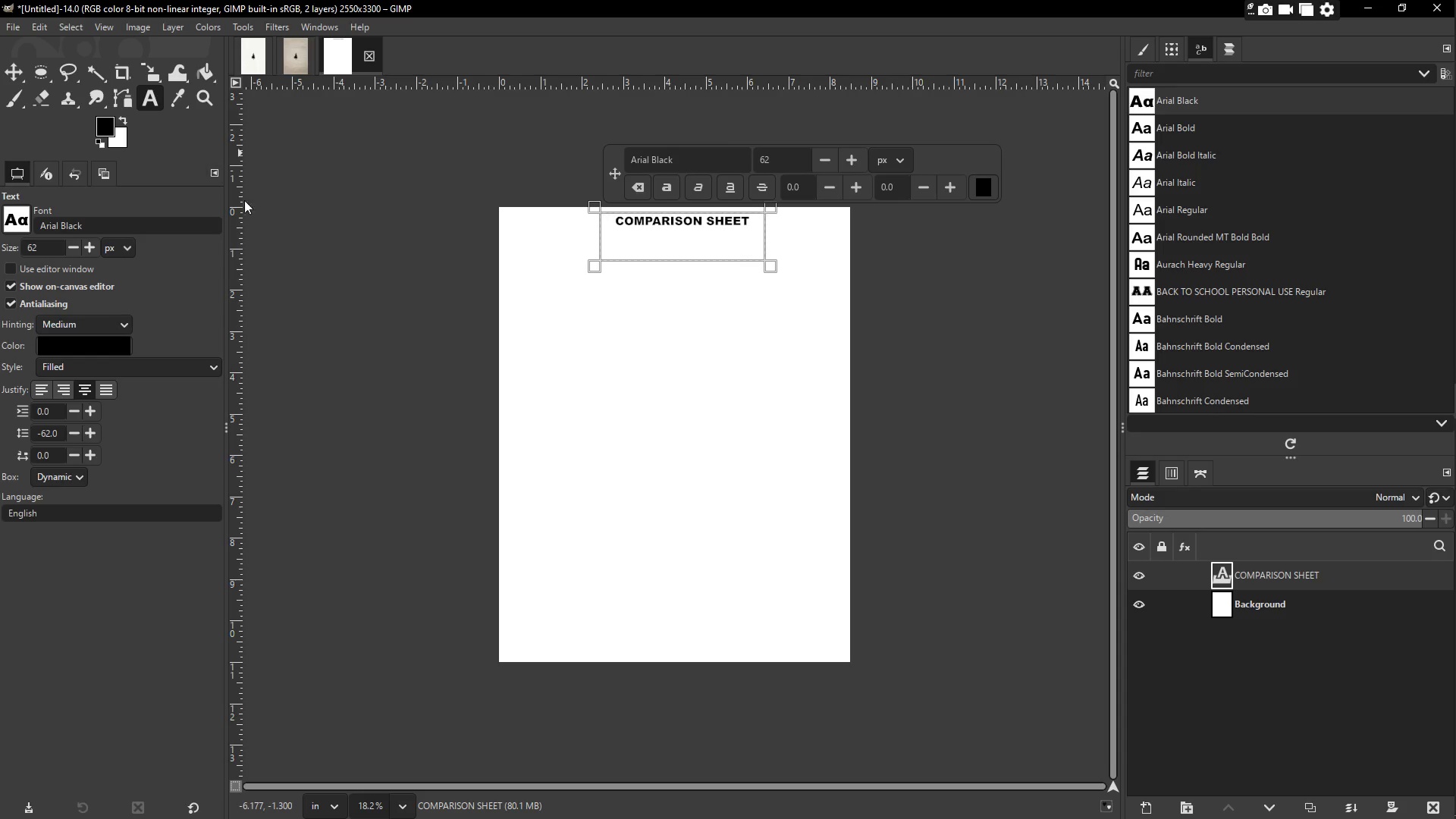 
left_click([1241, 608])
 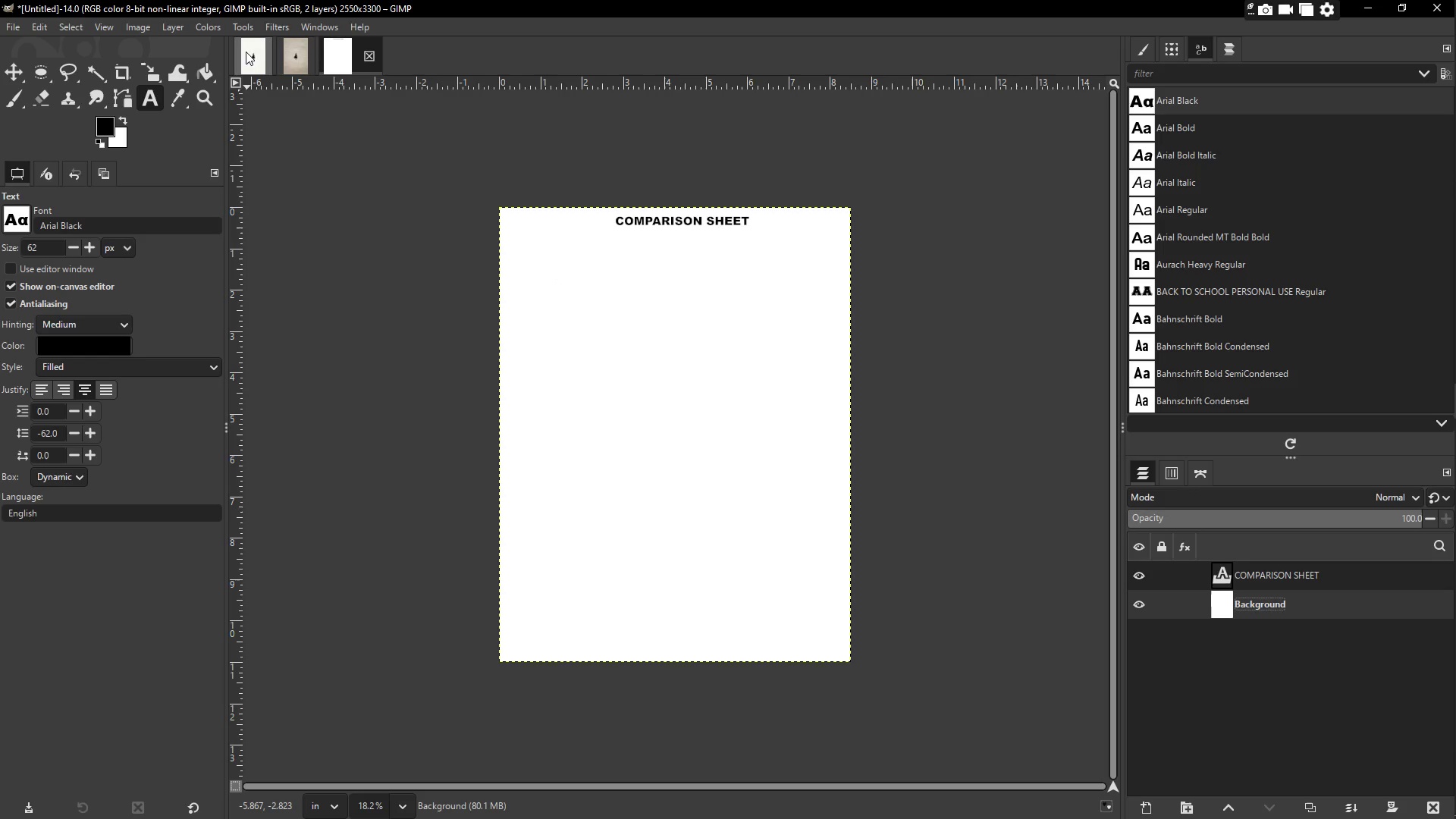 
left_click([11, 28])
 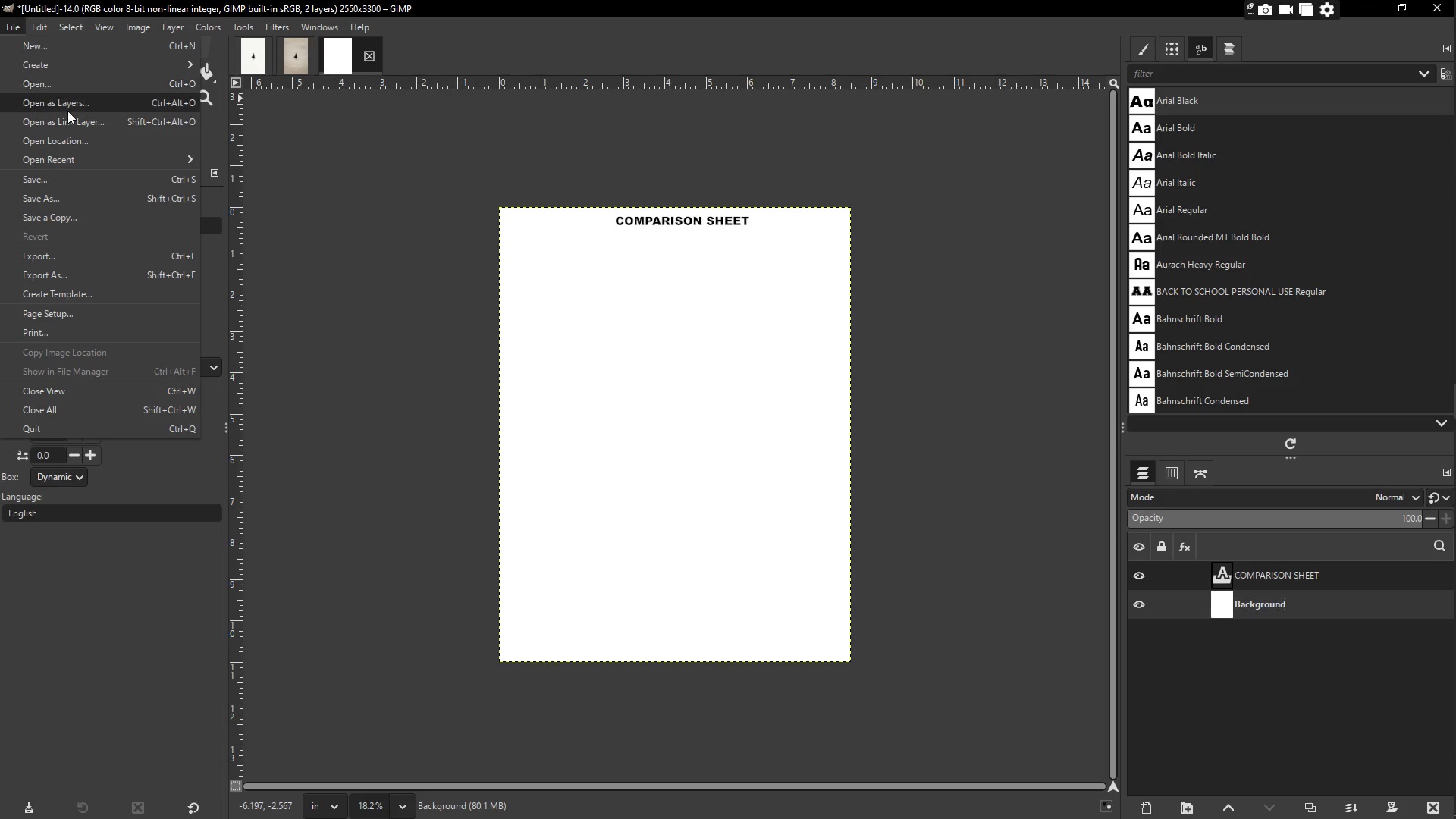 
left_click([65, 104])
 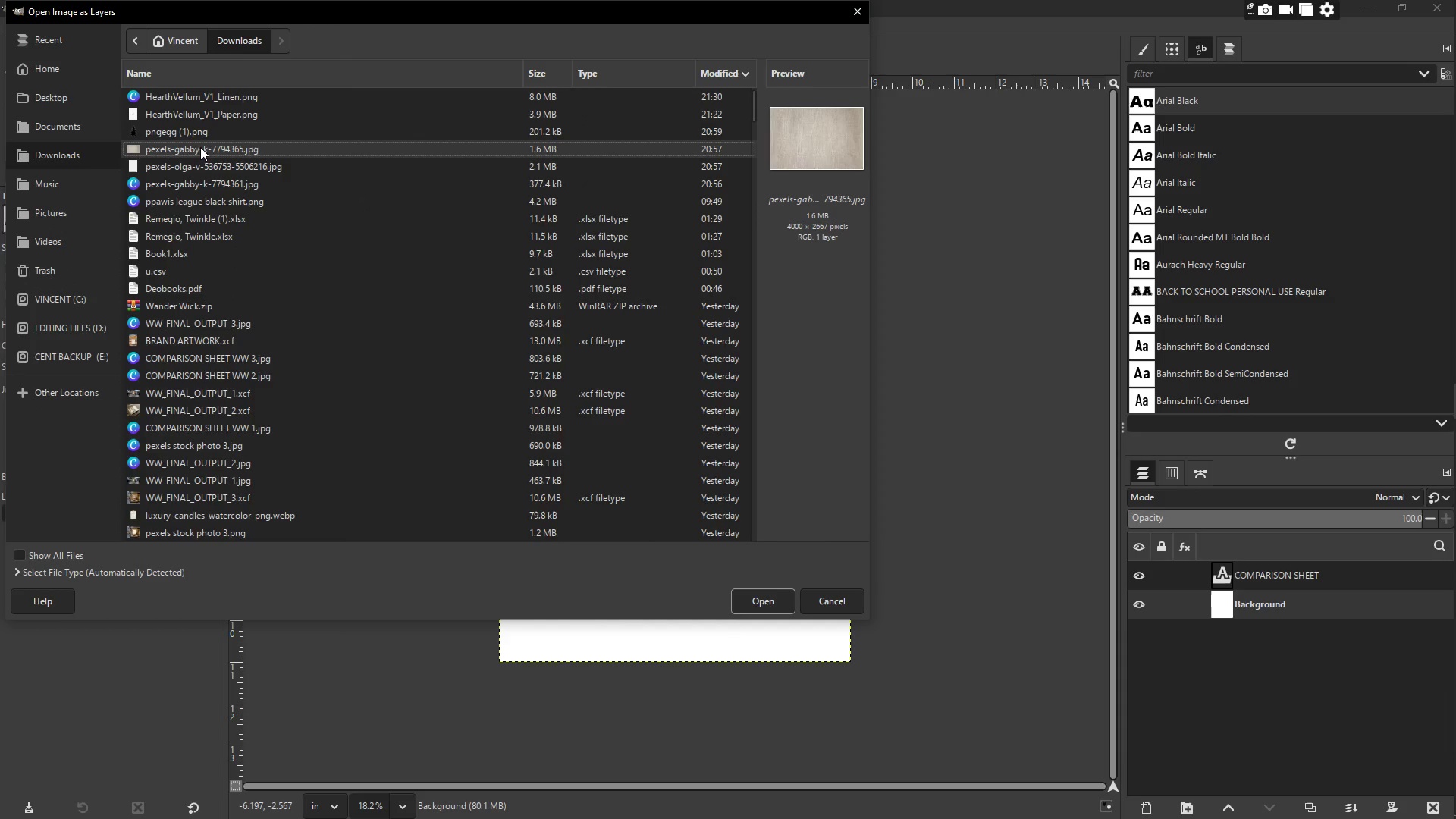 
left_click([212, 112])
 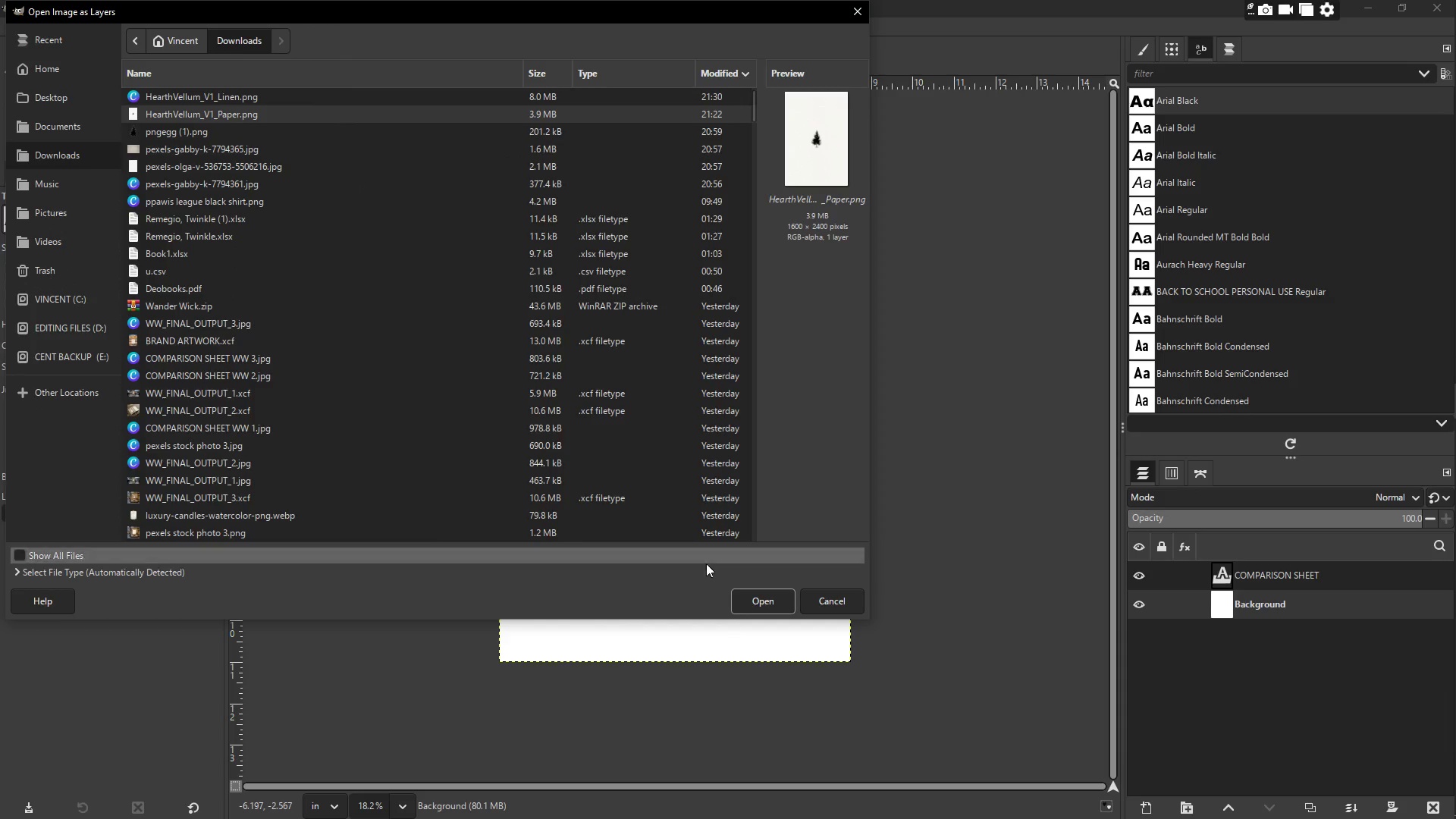 
left_click([764, 595])
 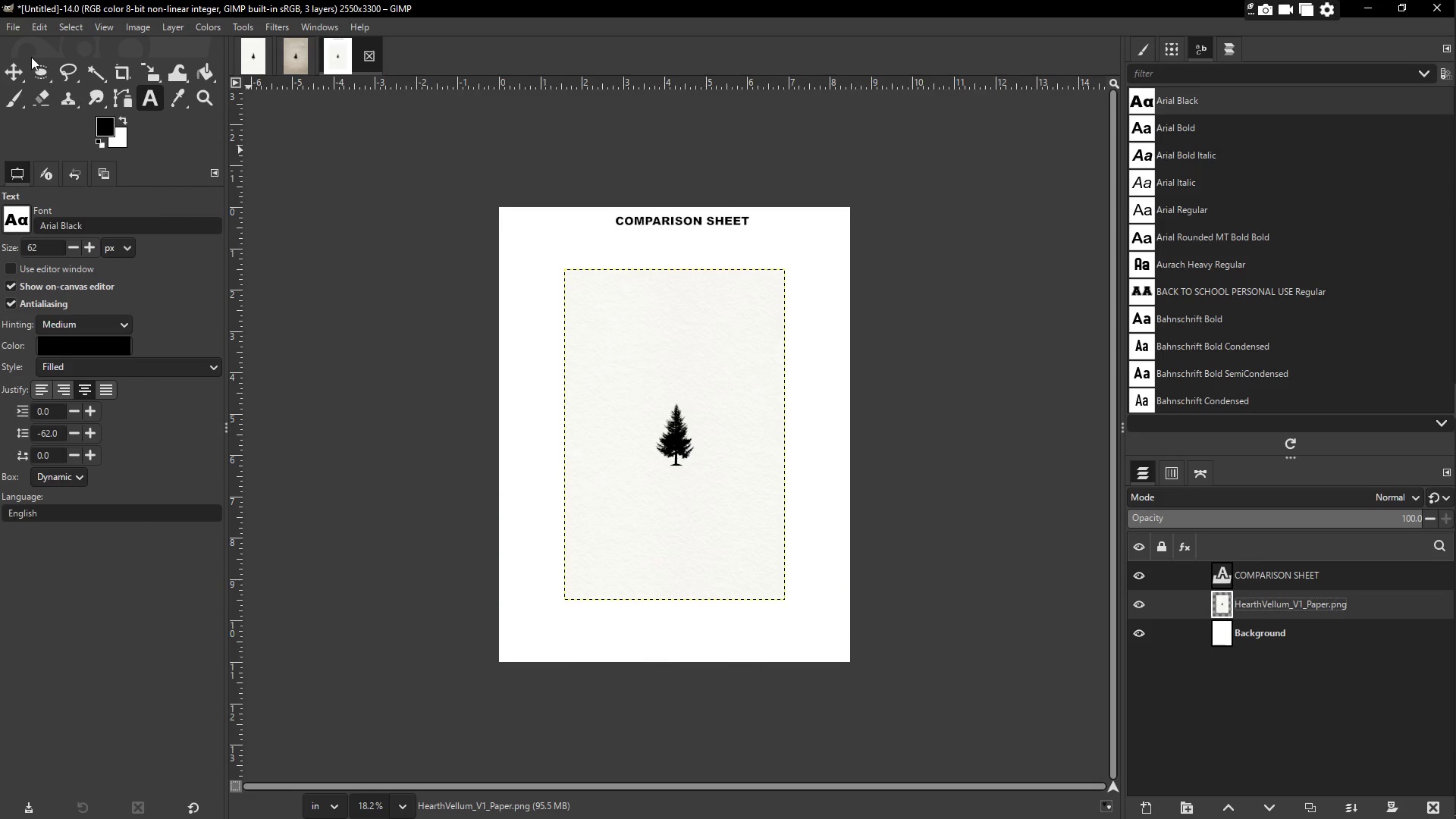 
left_click([13, 67])
 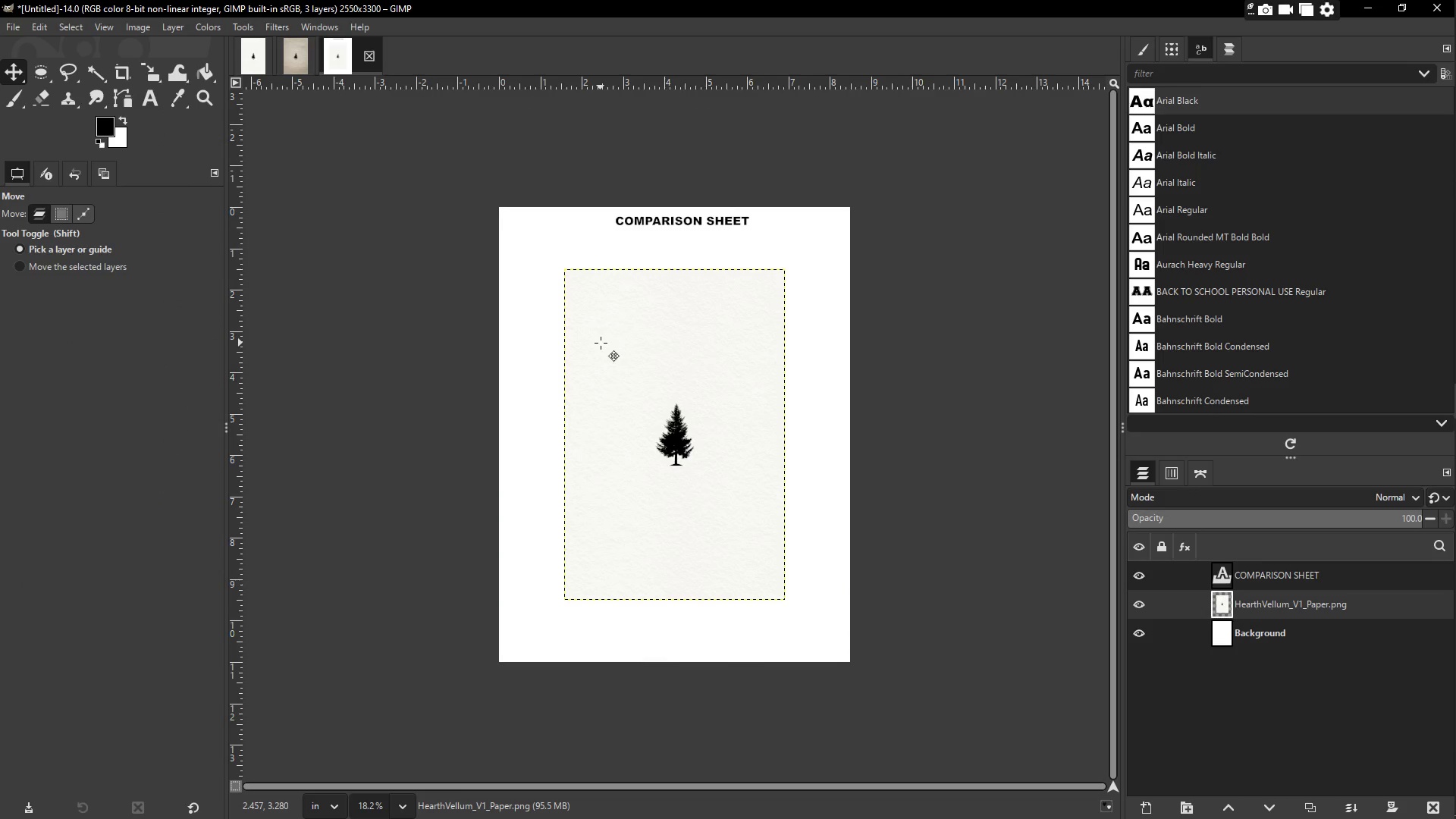 
wait(5.81)
 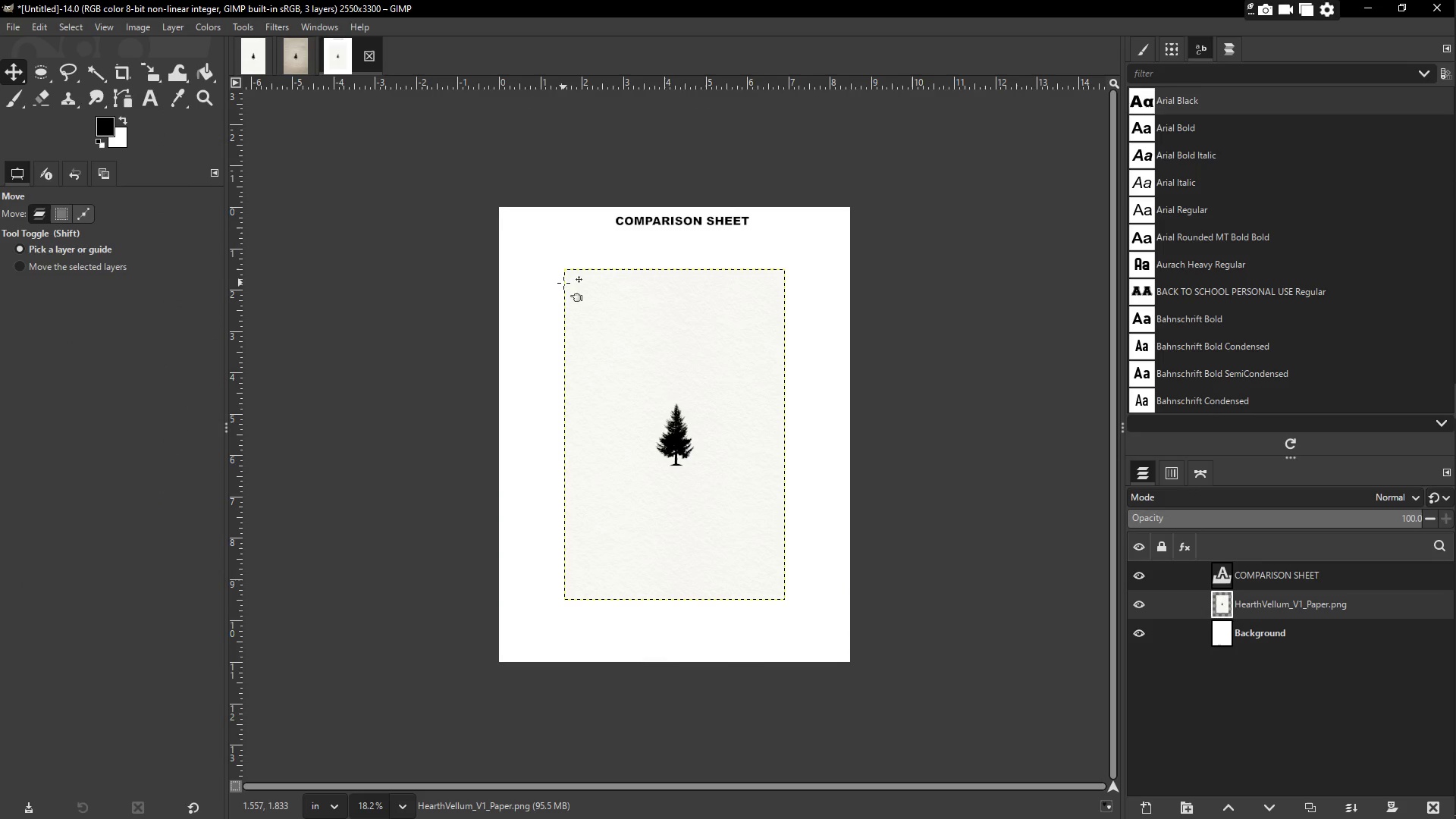 
key(Shift+S)
 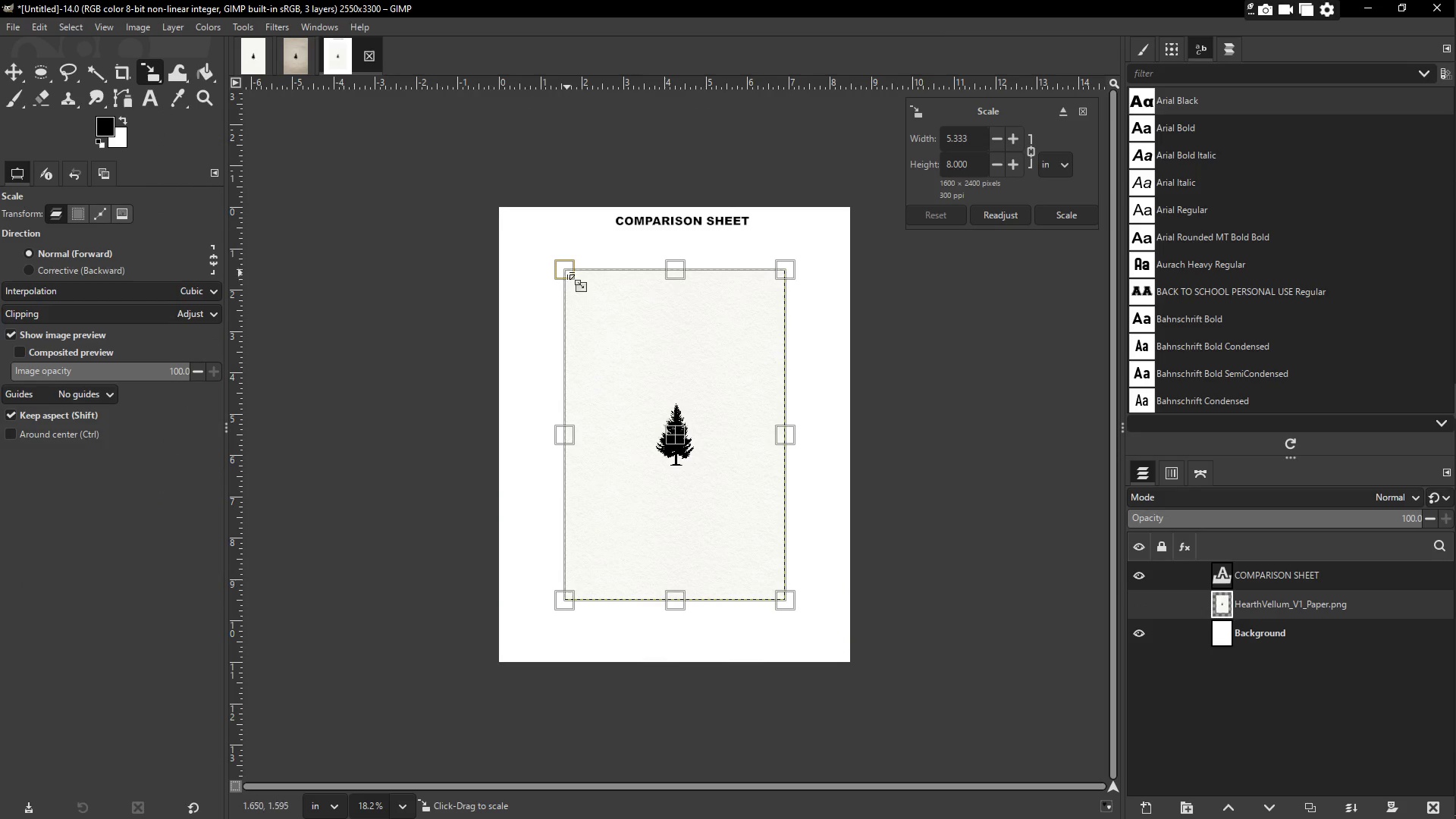 
left_click_drag(start_coordinate=[565, 269], to_coordinate=[714, 436])
 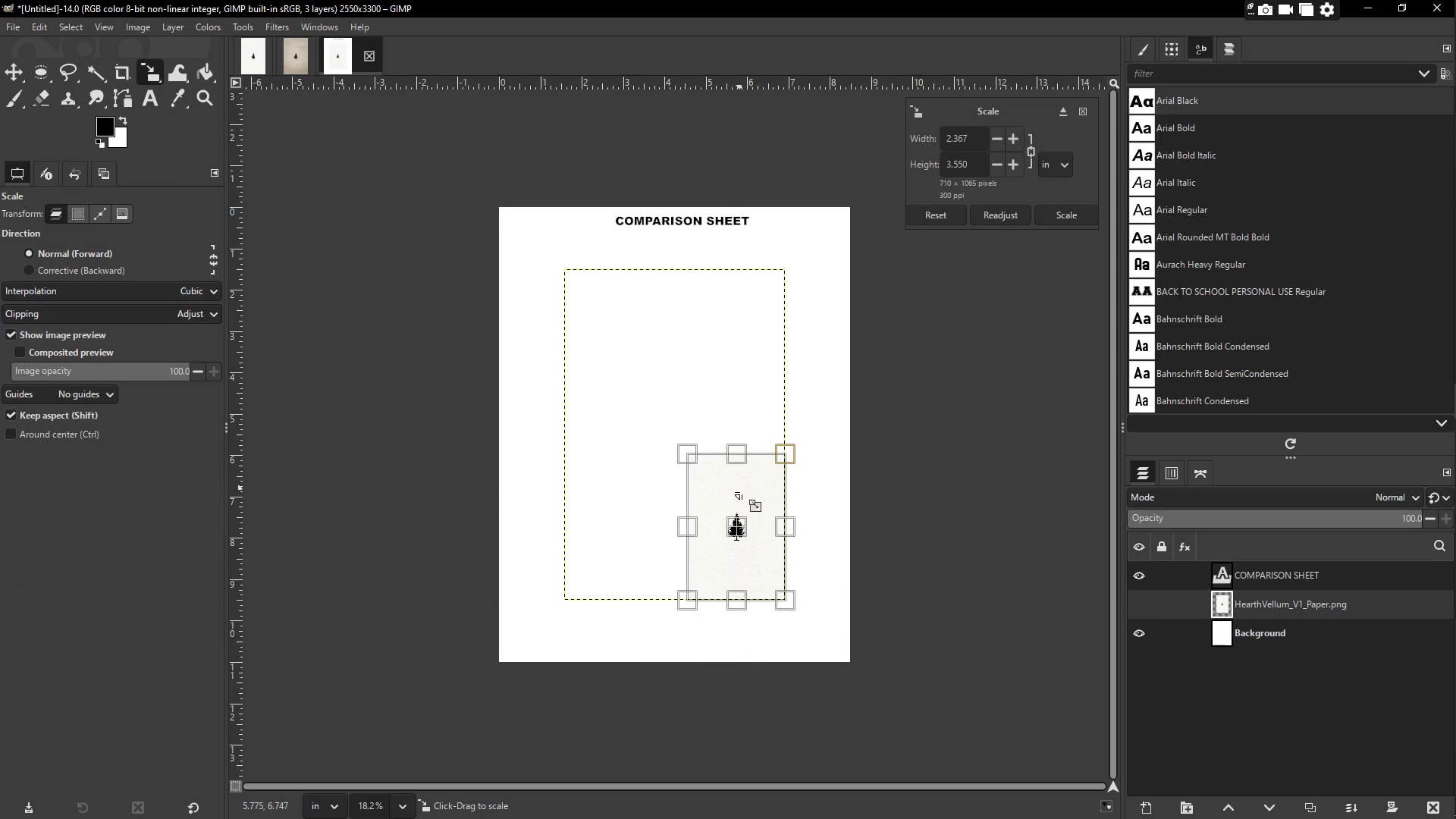 
left_click([742, 492])
 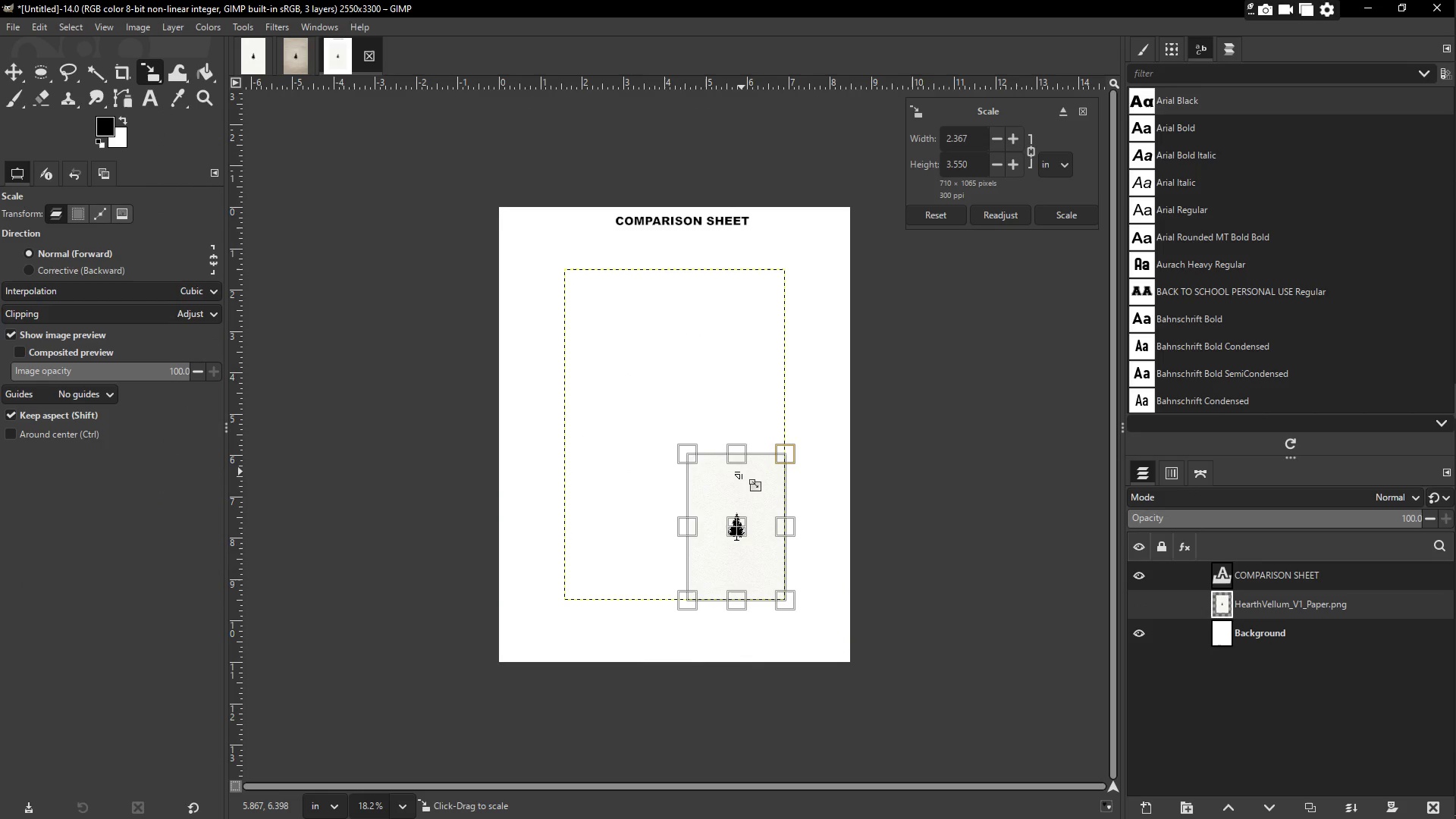 
key(Enter)
 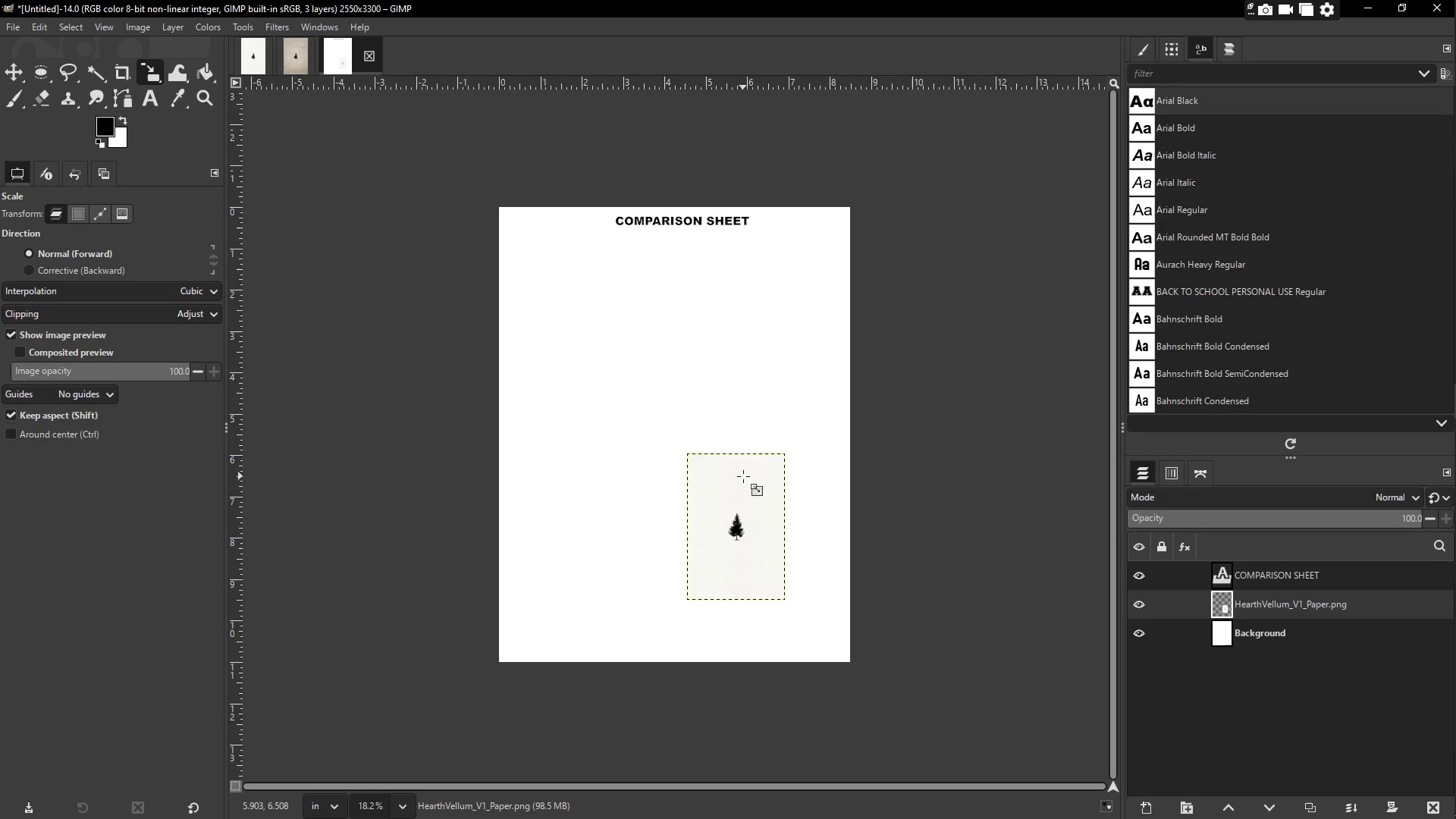 
left_click_drag(start_coordinate=[745, 487], to_coordinate=[716, 397])
 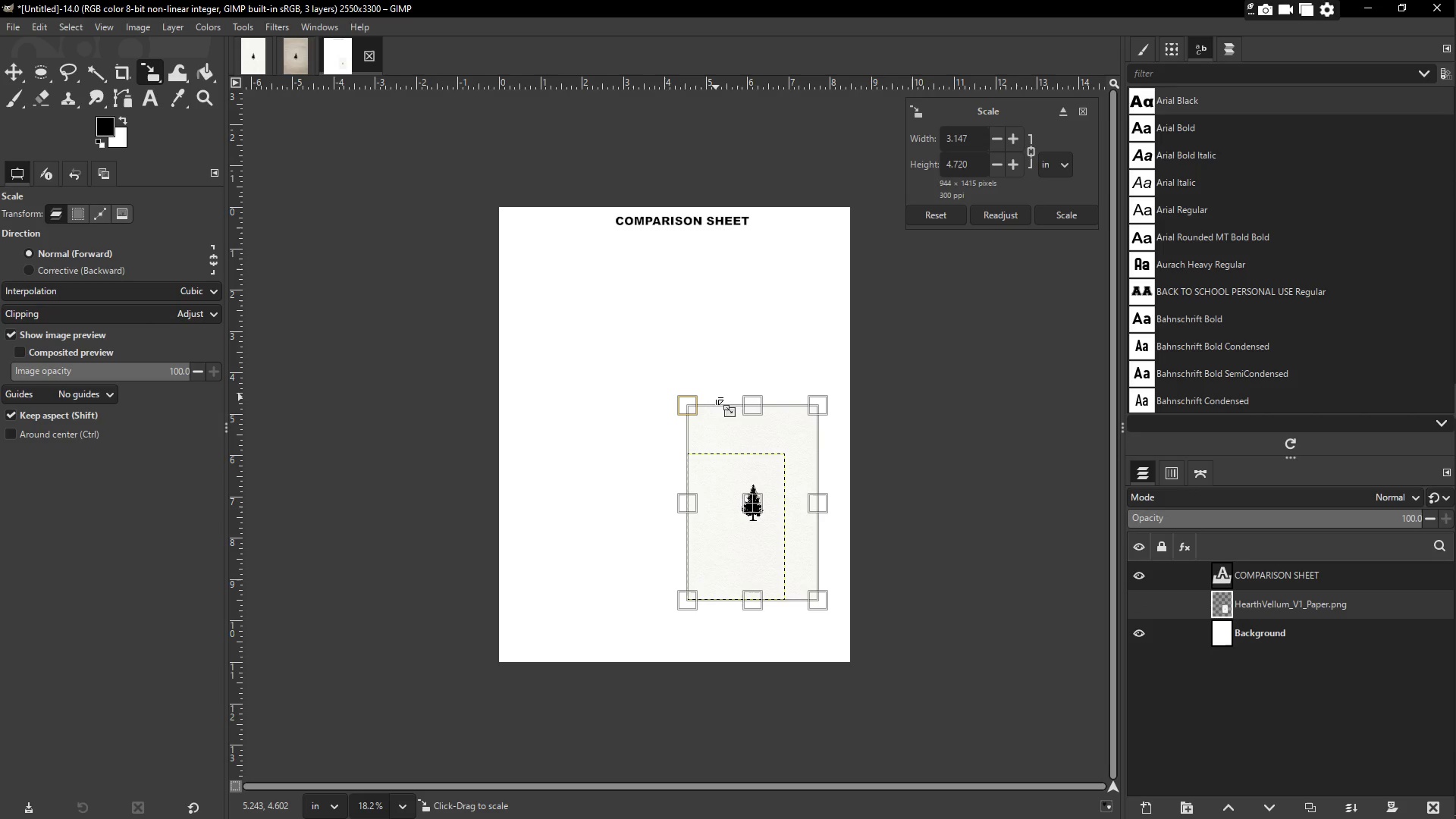 
key(Enter)
 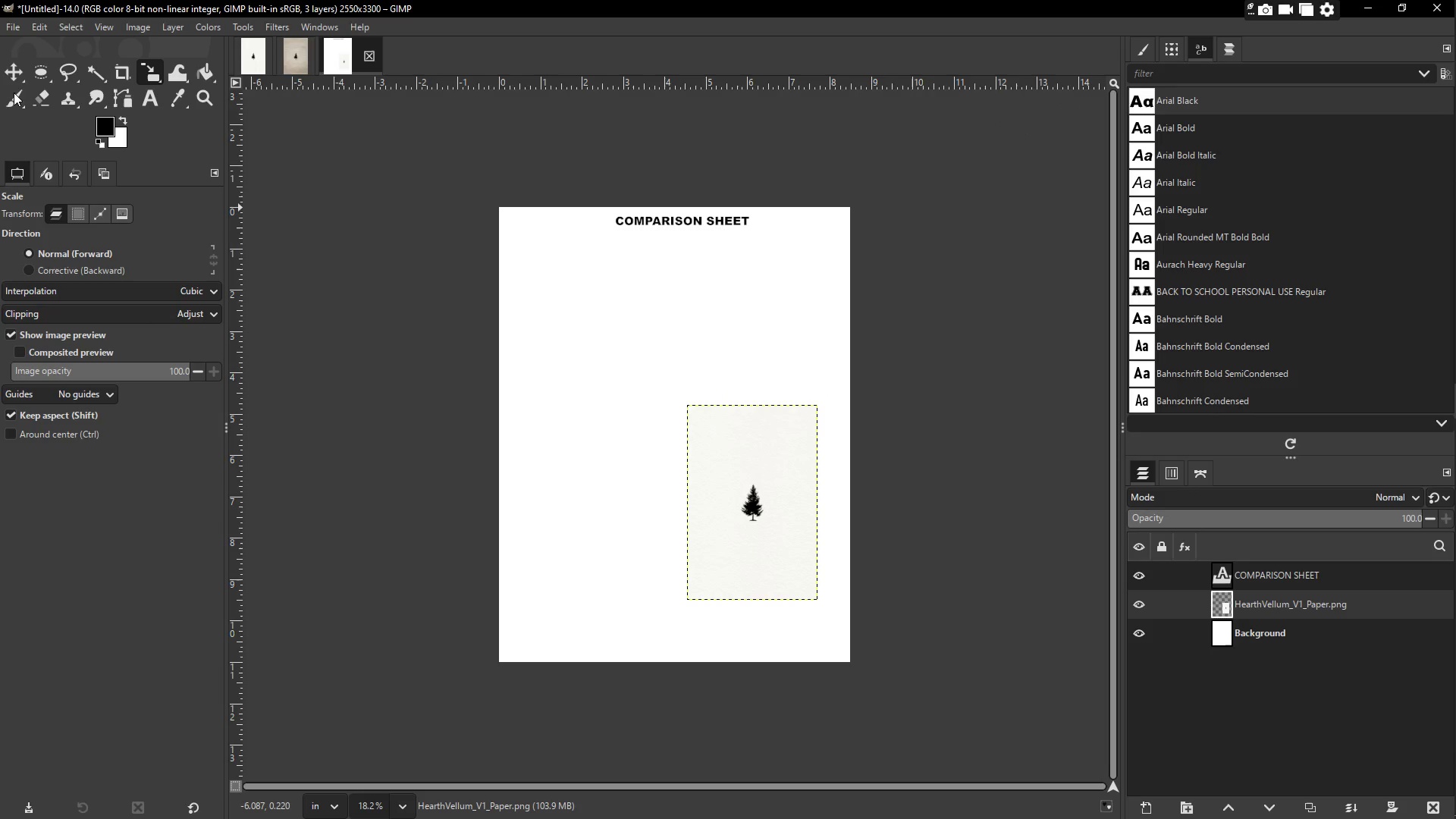 
left_click([8, 70])
 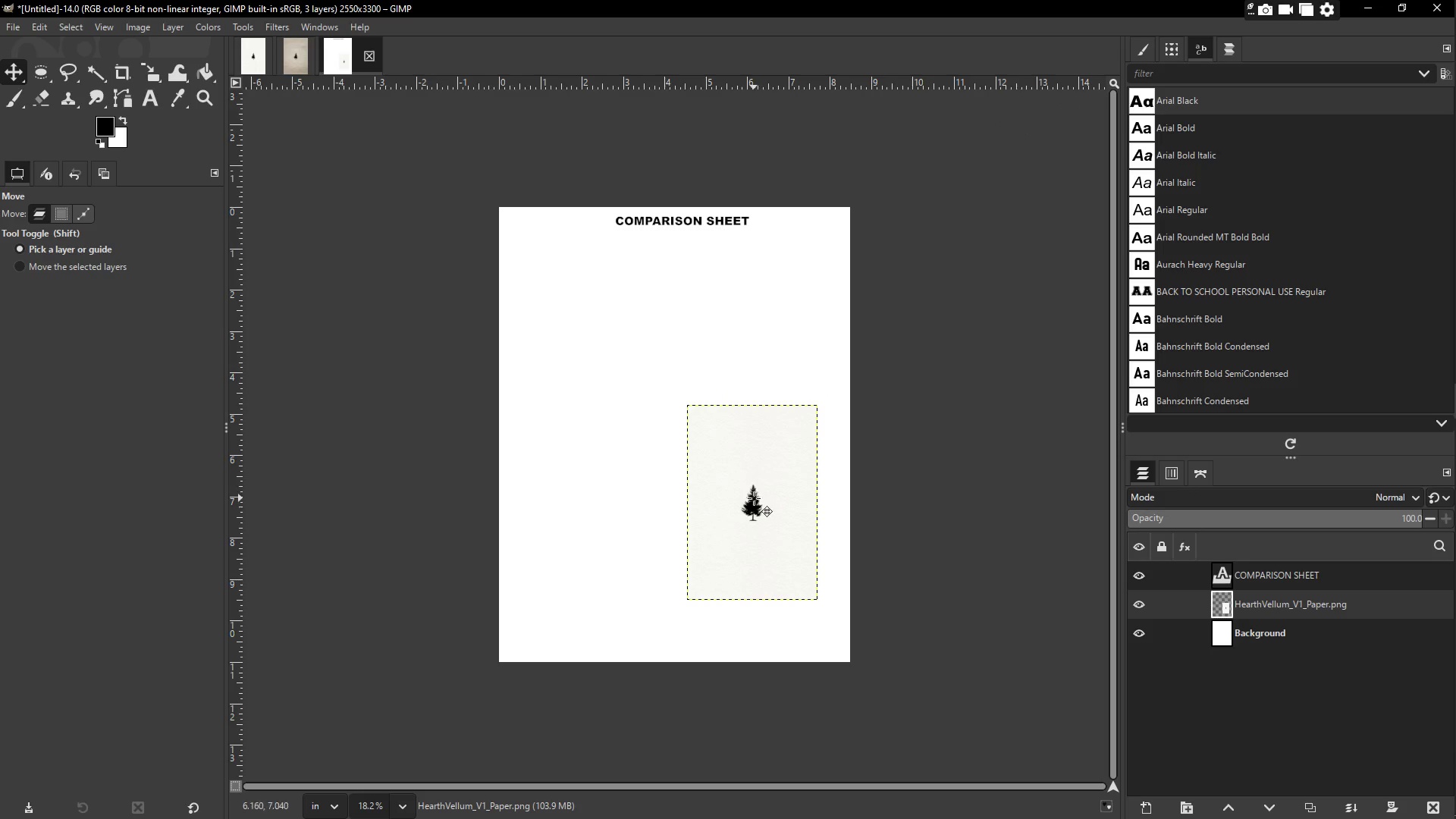 
left_click_drag(start_coordinate=[757, 500], to_coordinate=[761, 340])
 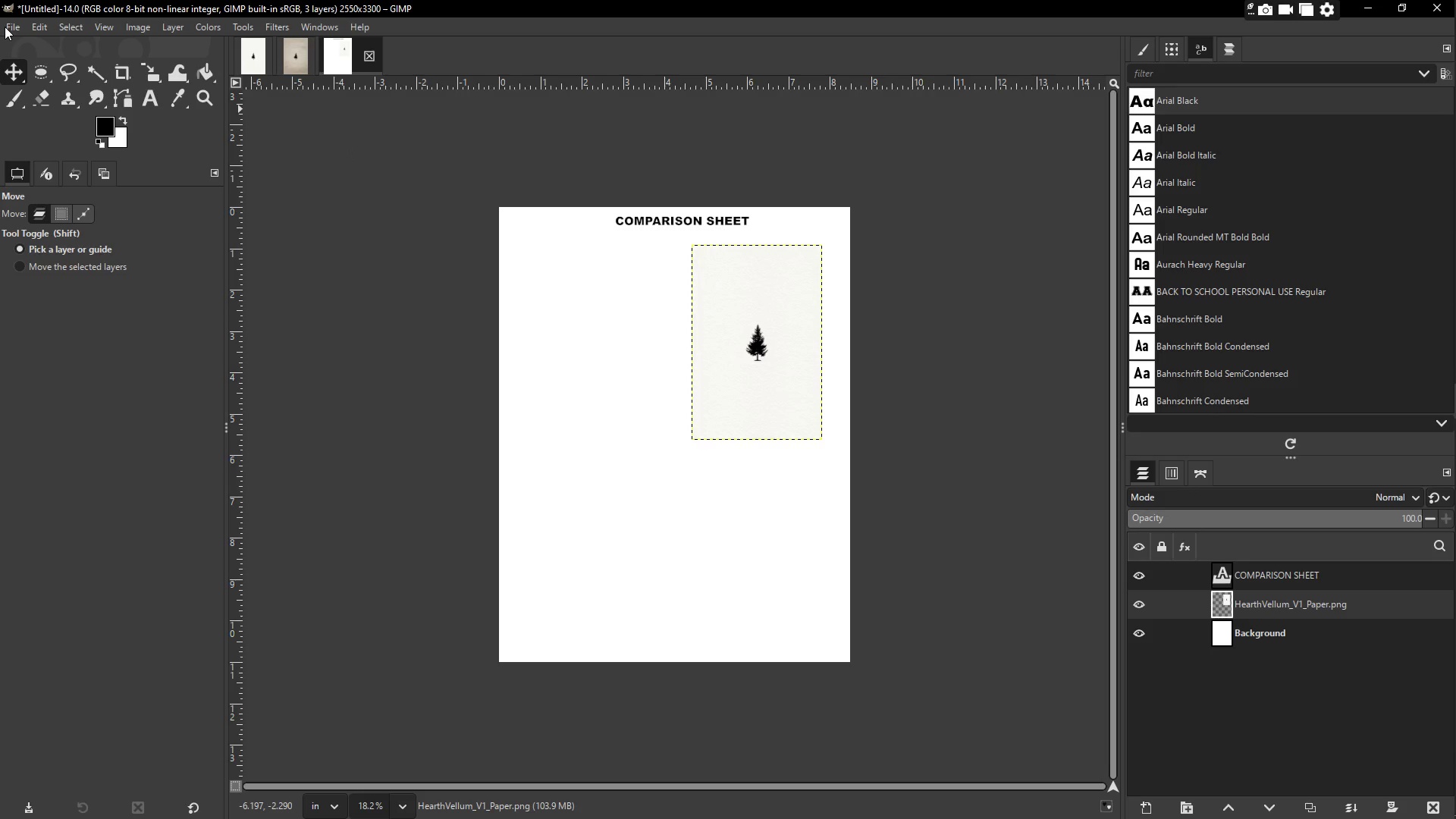 
left_click([8, 27])
 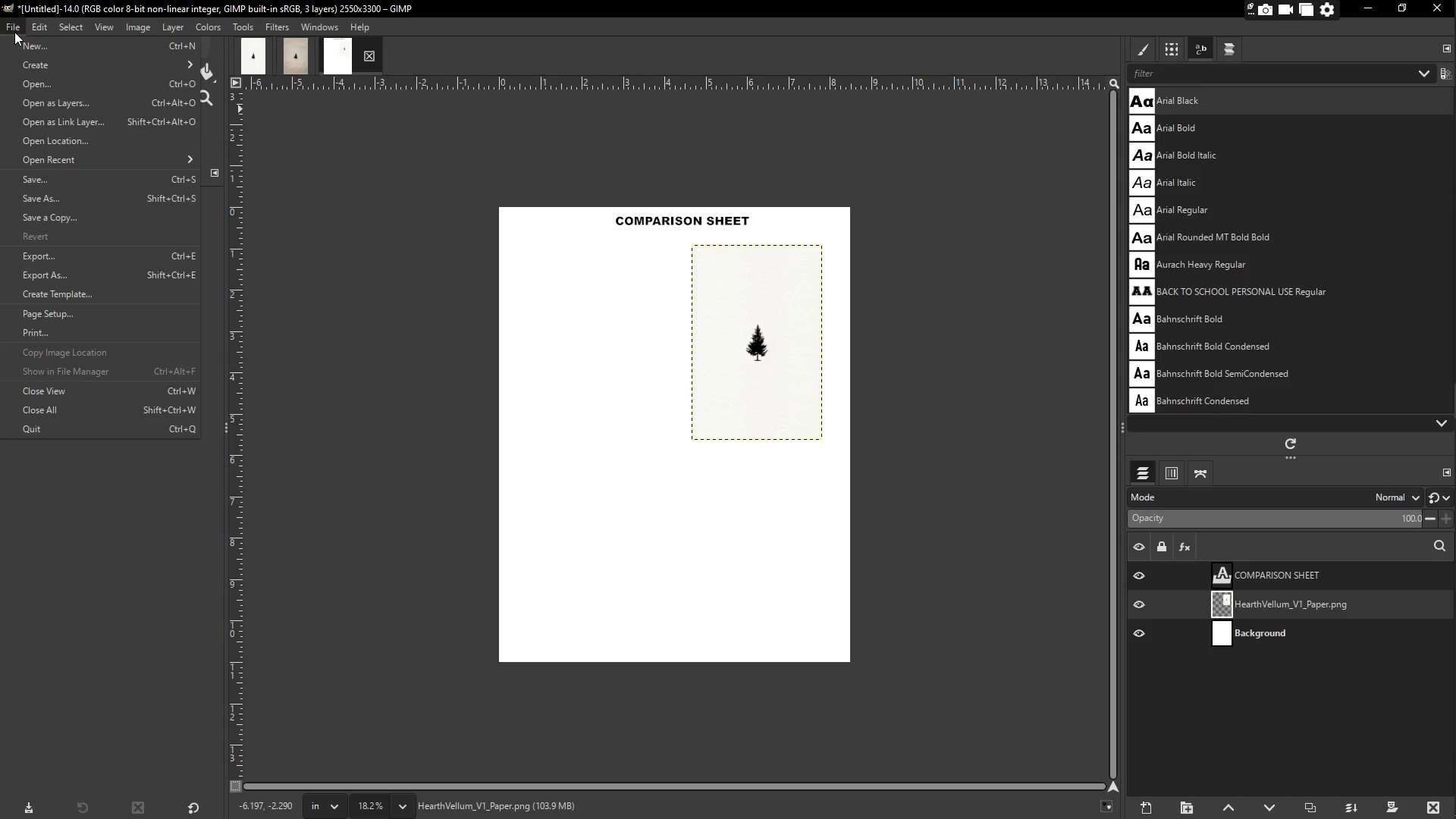 
wait(26.95)
 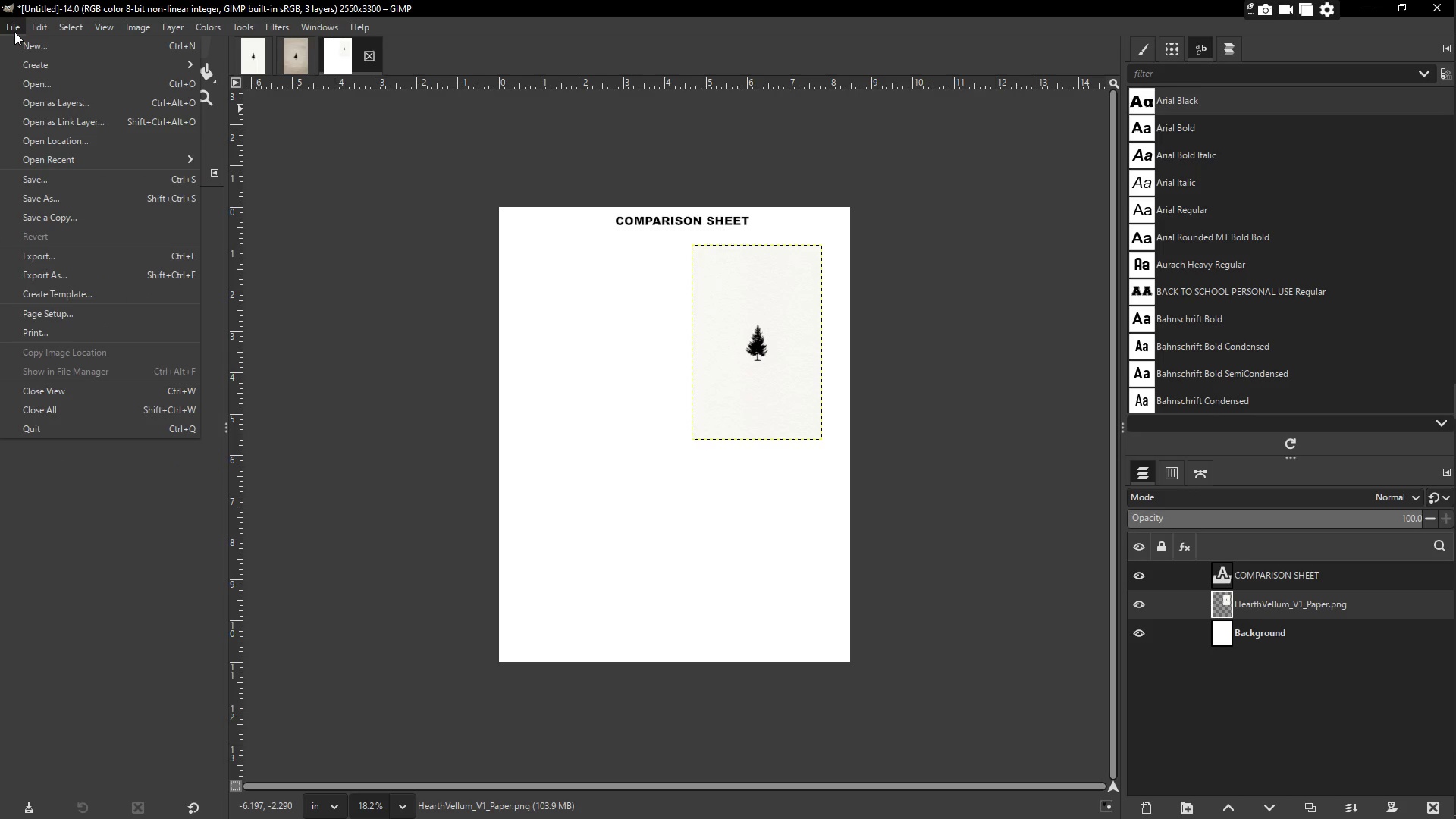 
left_click([48, 88])
 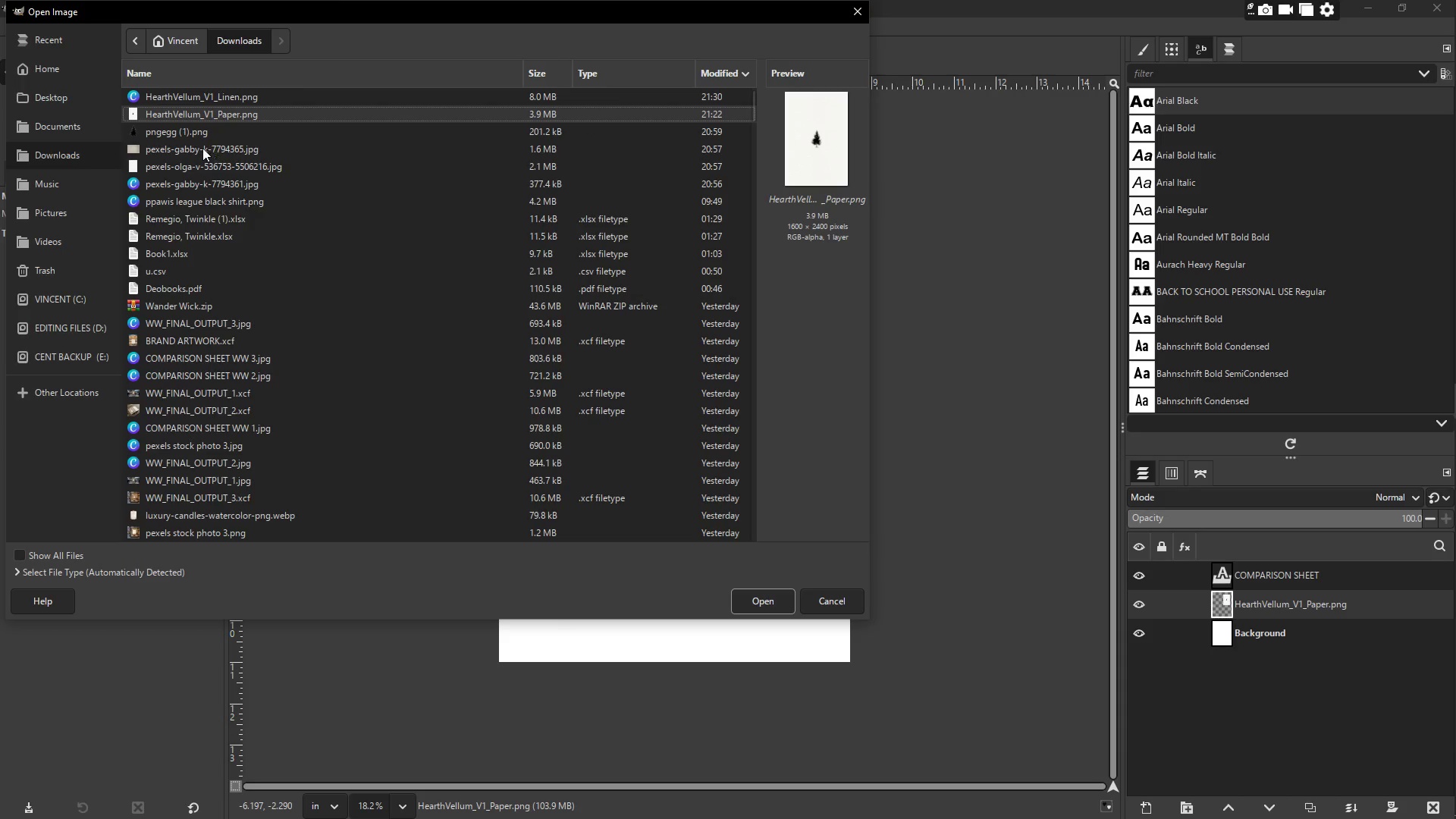 
left_click([202, 147])
 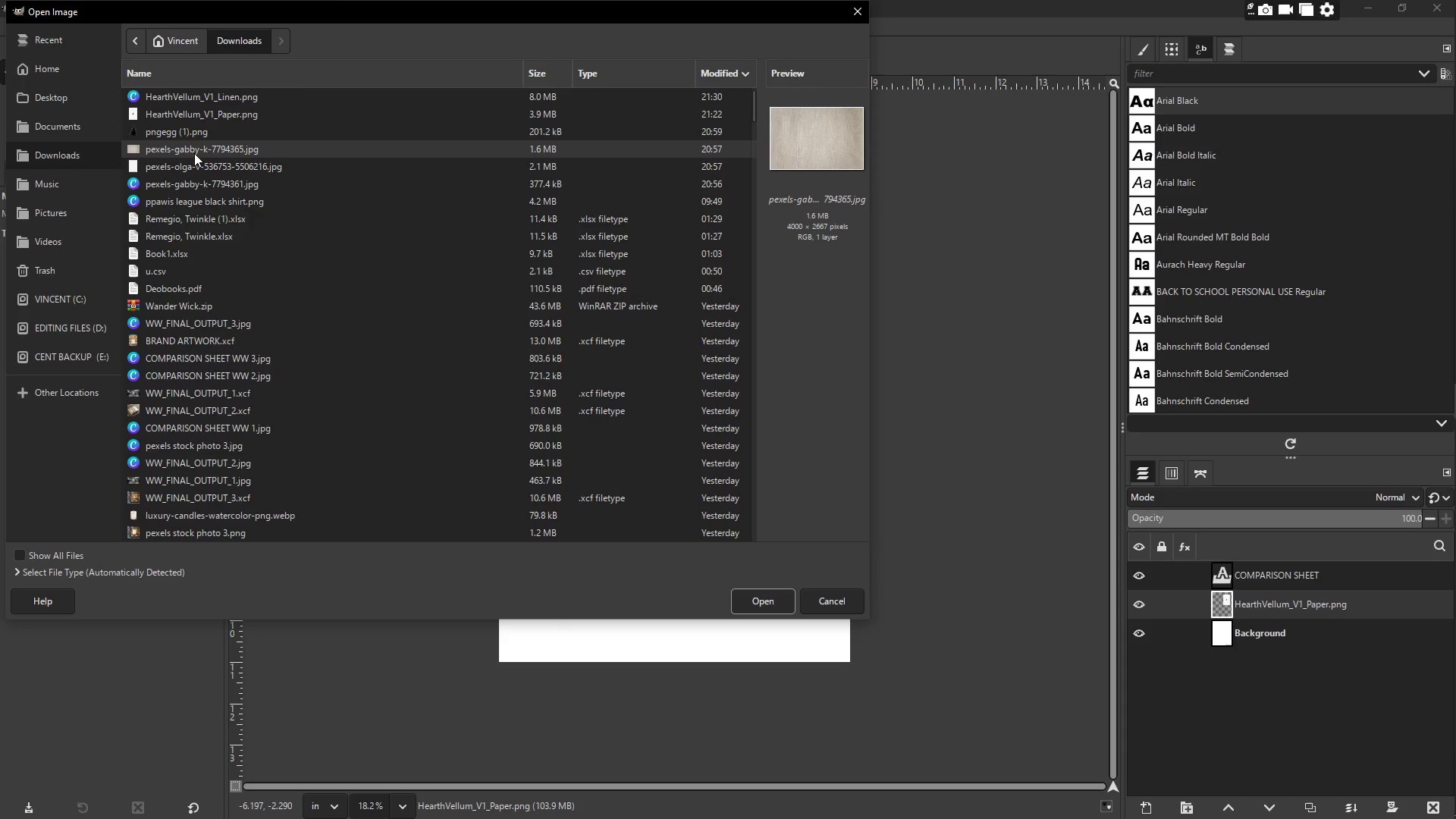 
left_click([743, 592])
 